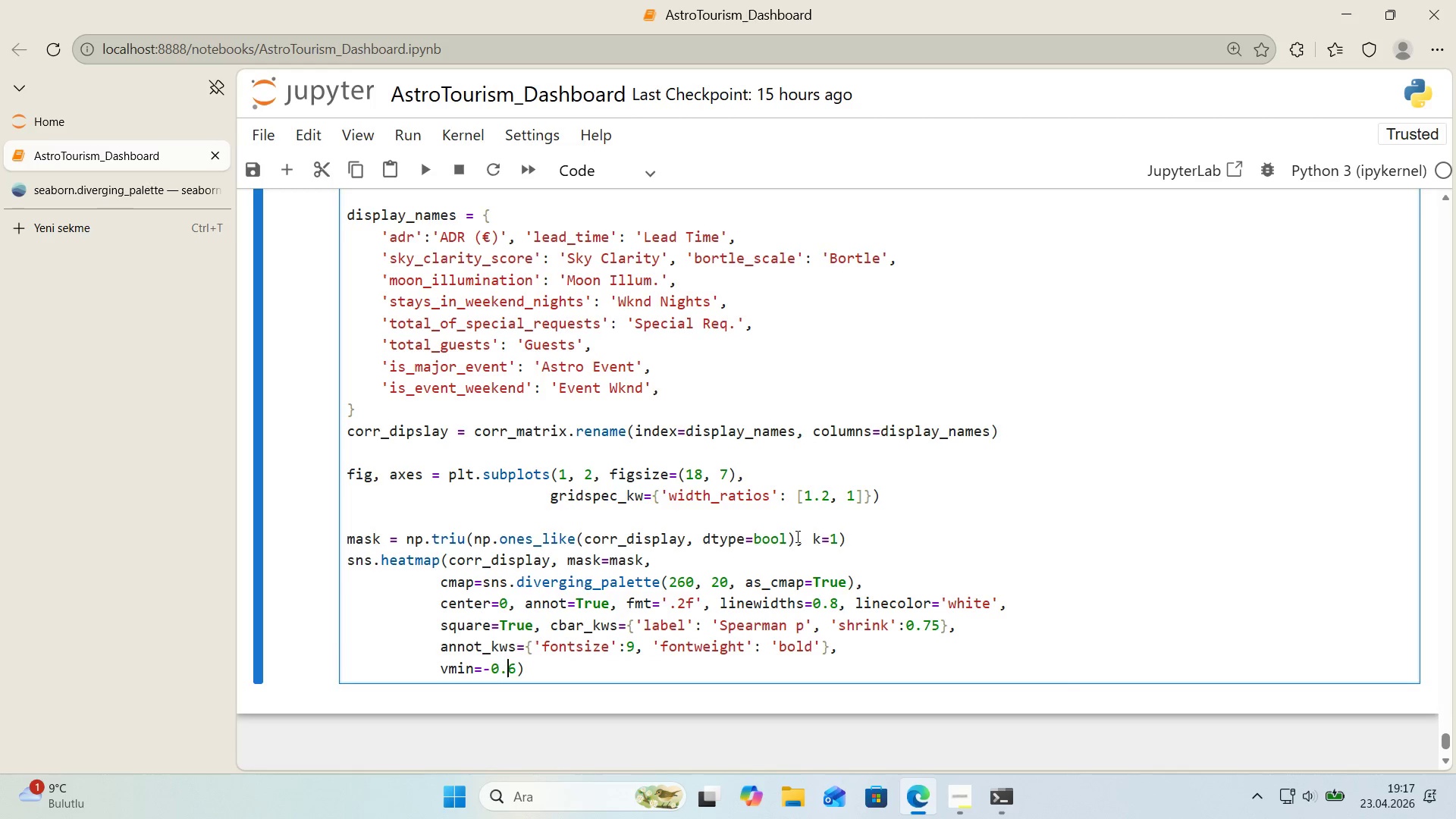 
key(ArrowRight)
 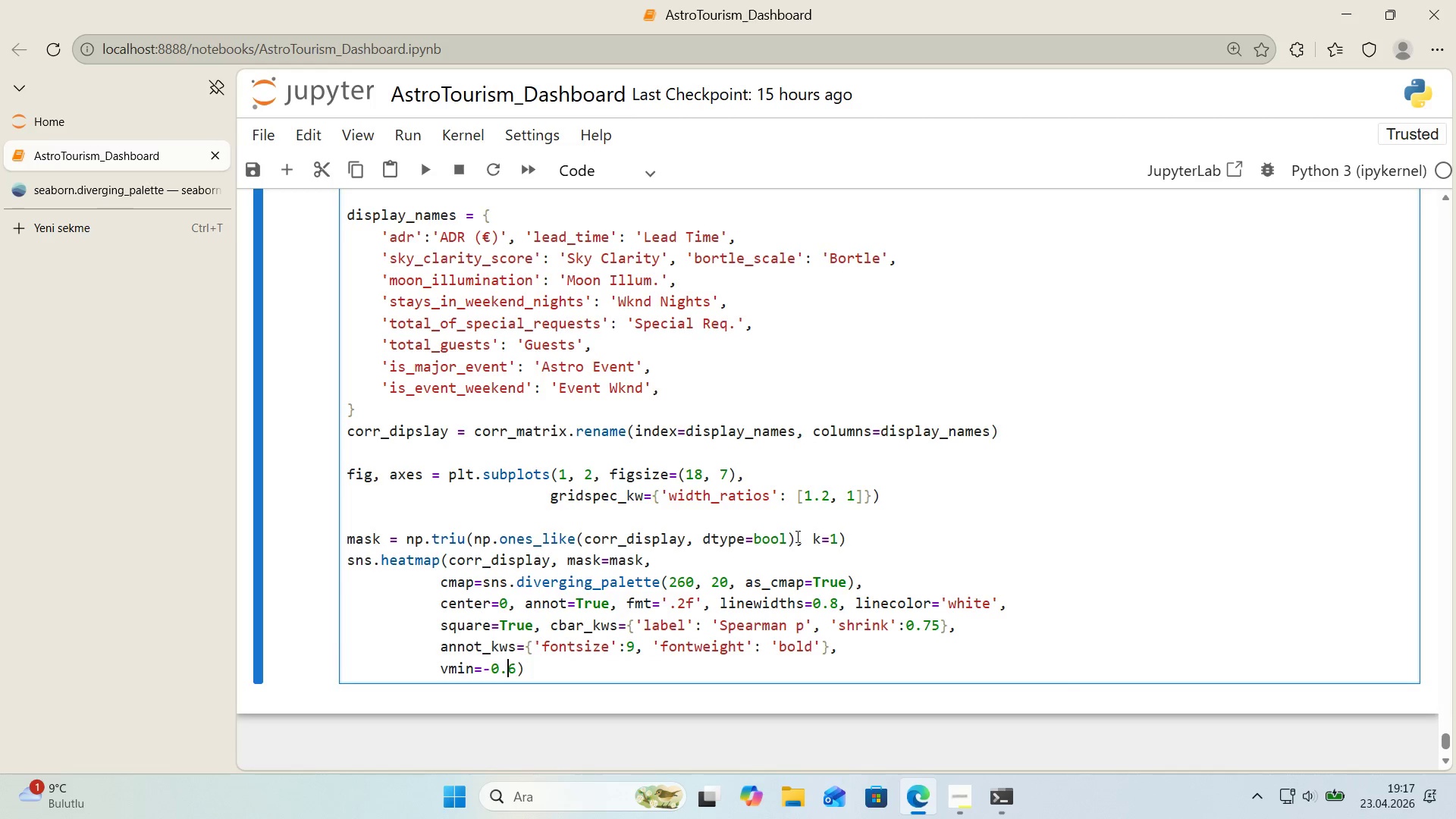 
key(ArrowRight)
 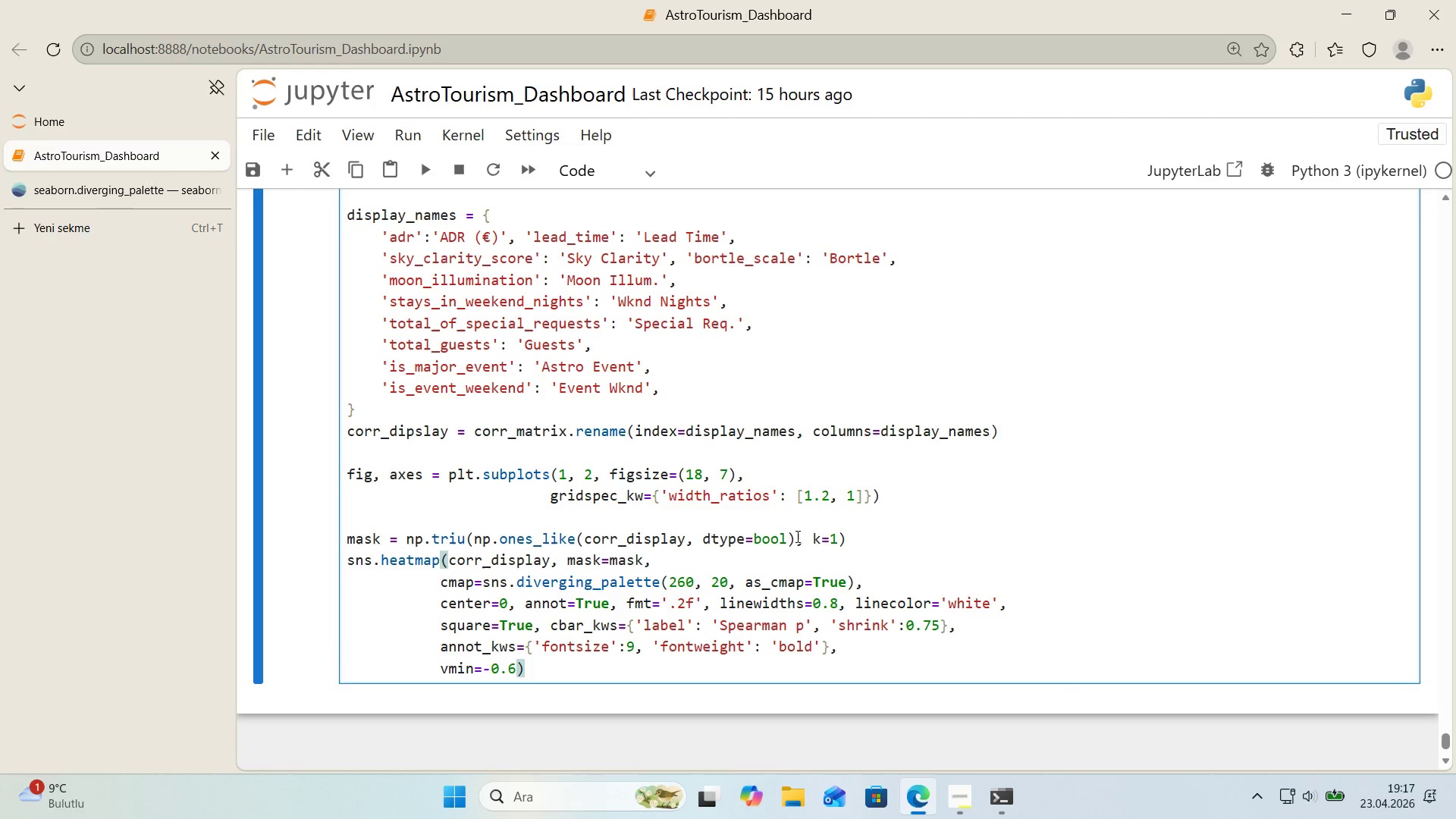 
type(, vmax)0.6, ax)axes)
 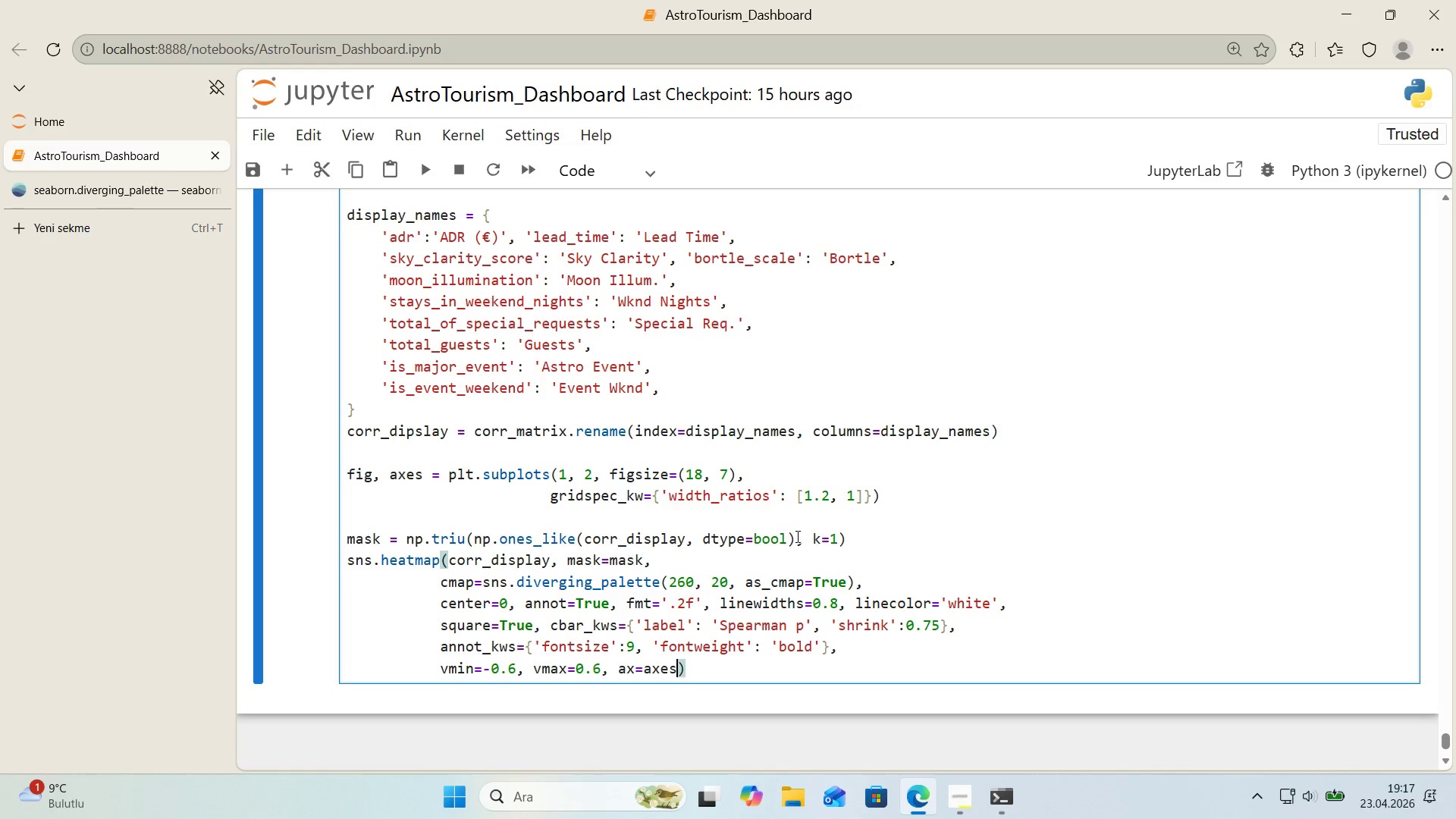 
key(Alt+Control+8)
 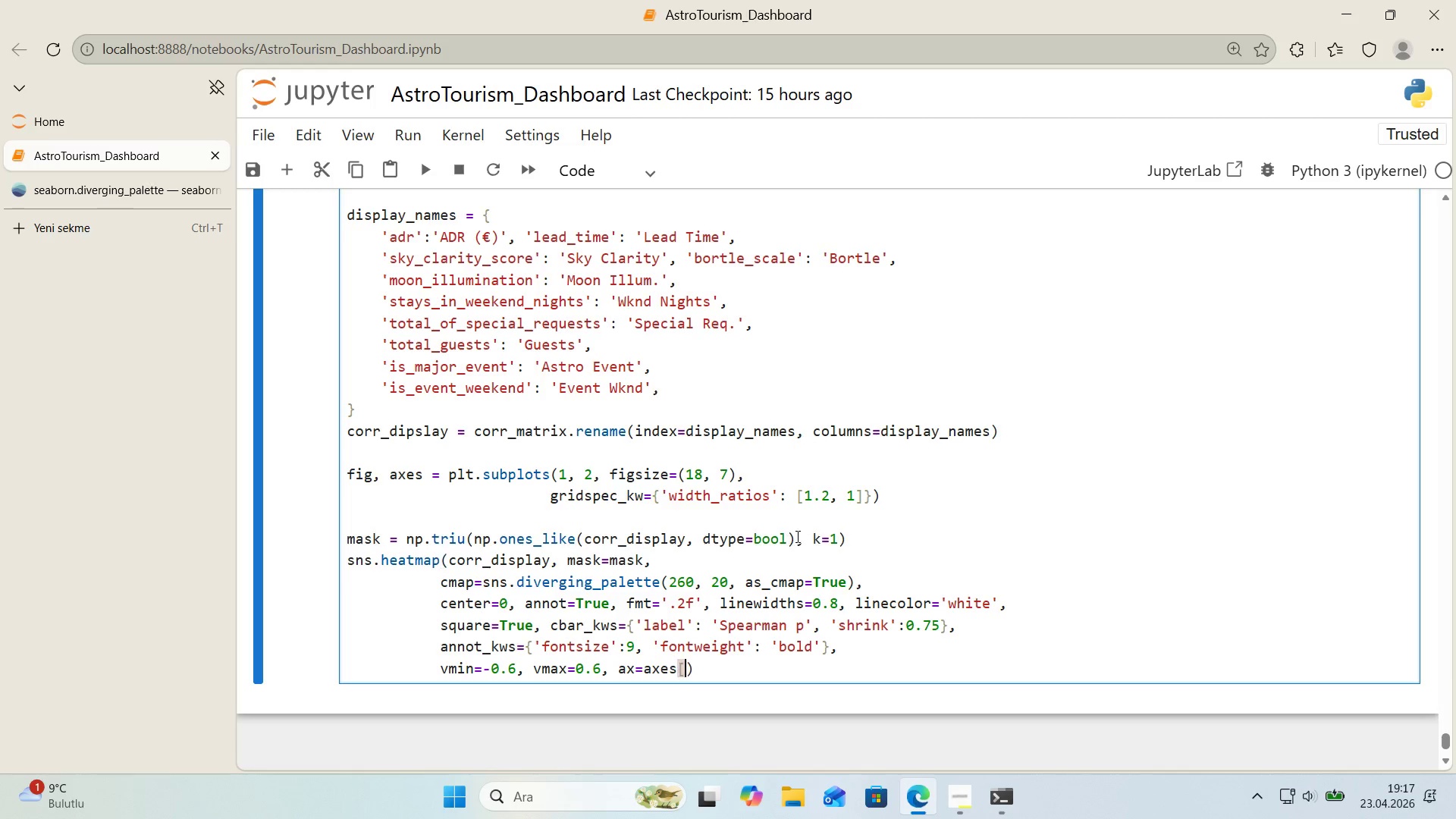 
key(Alt+Control+9)
 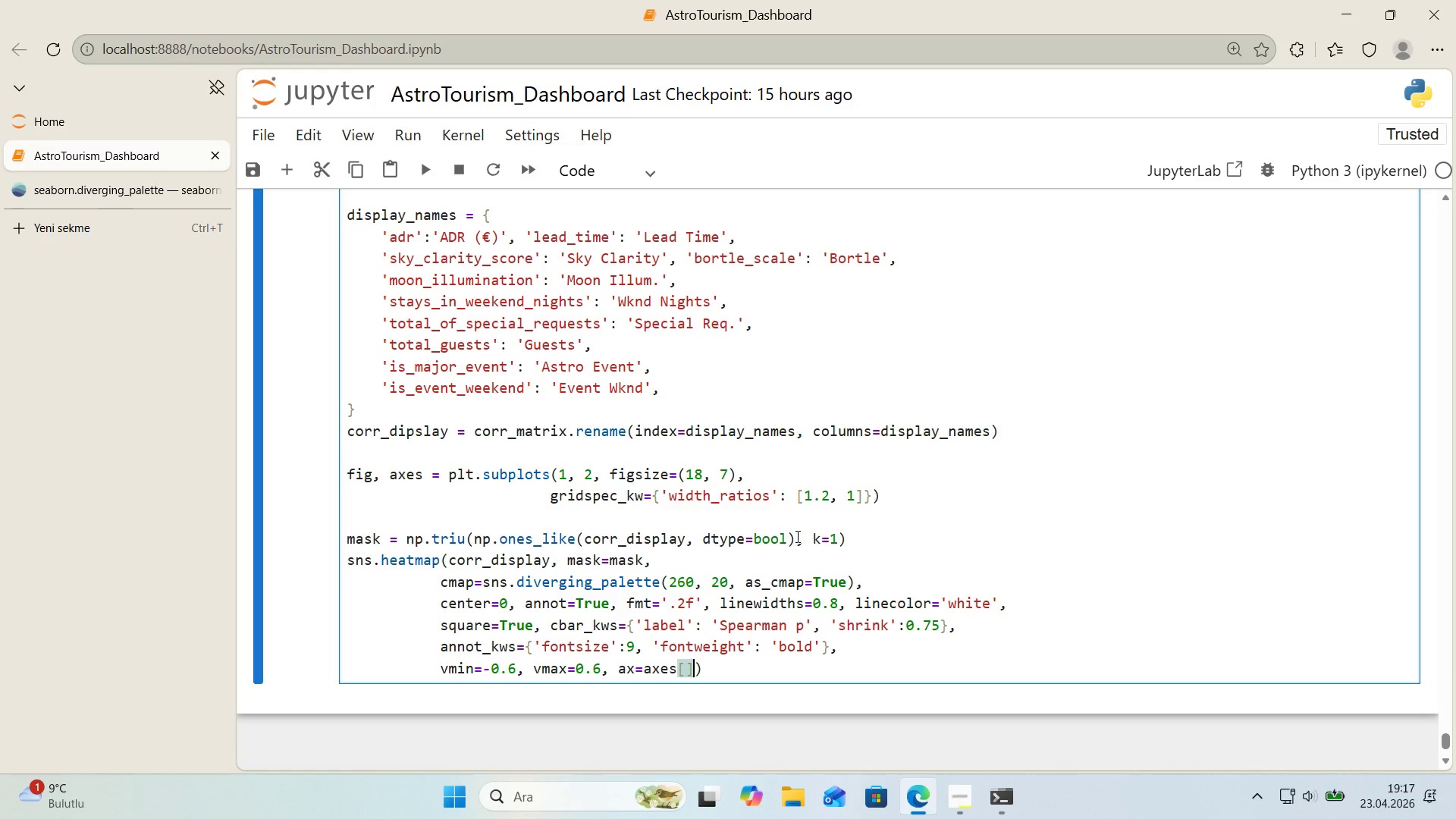 
key(ArrowLeft)
 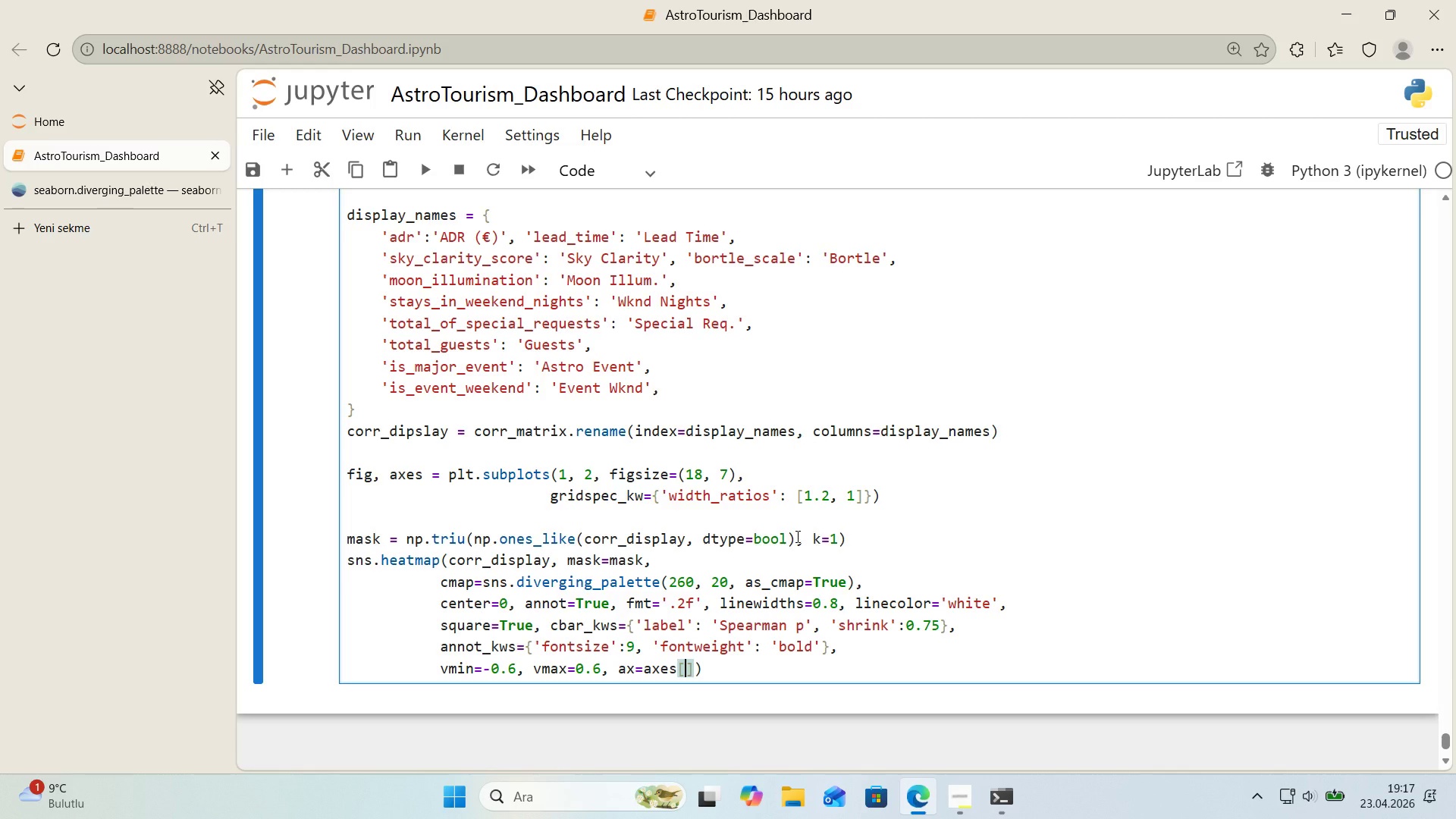 
key(0)
 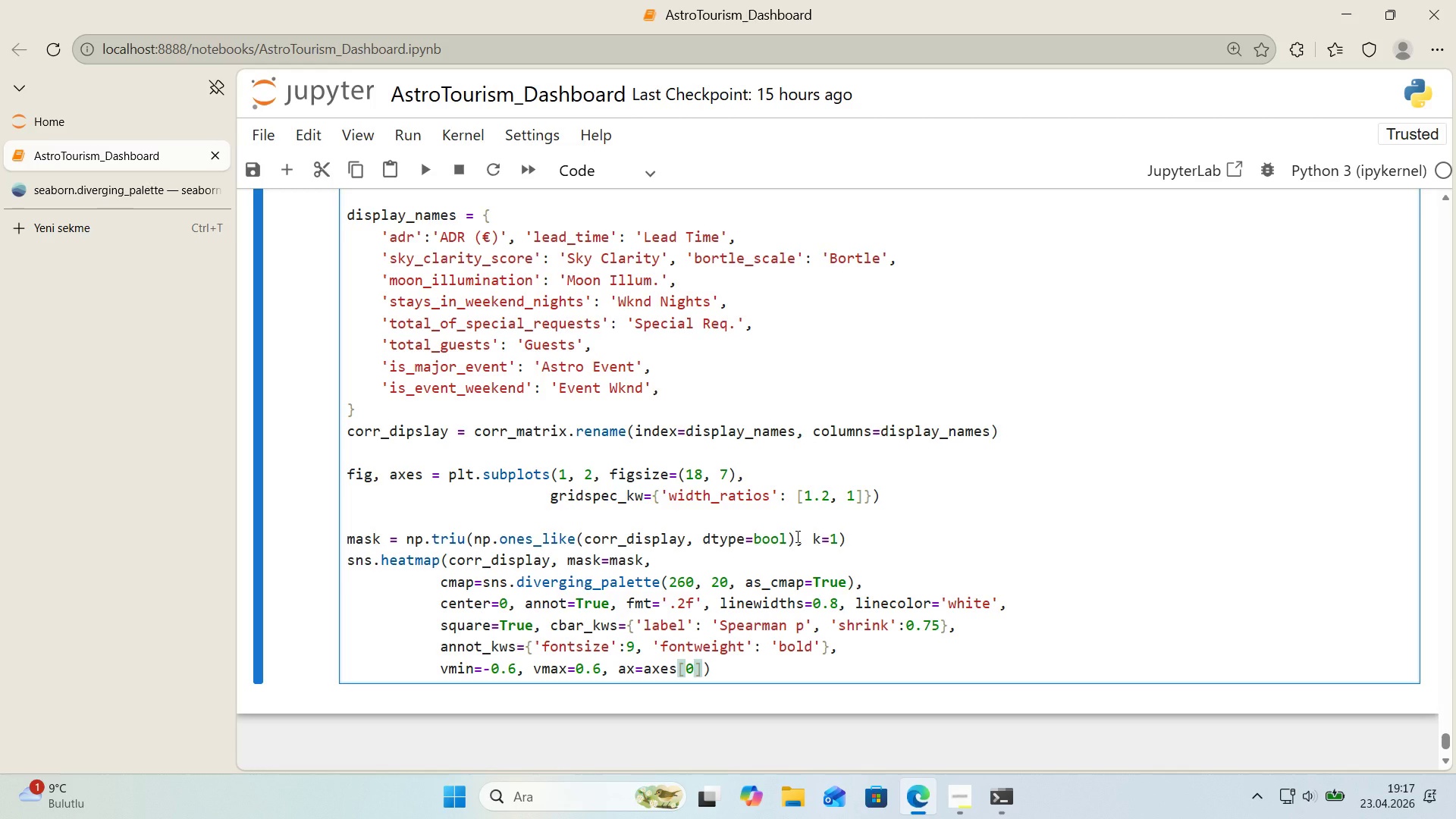 
key(ArrowRight)
 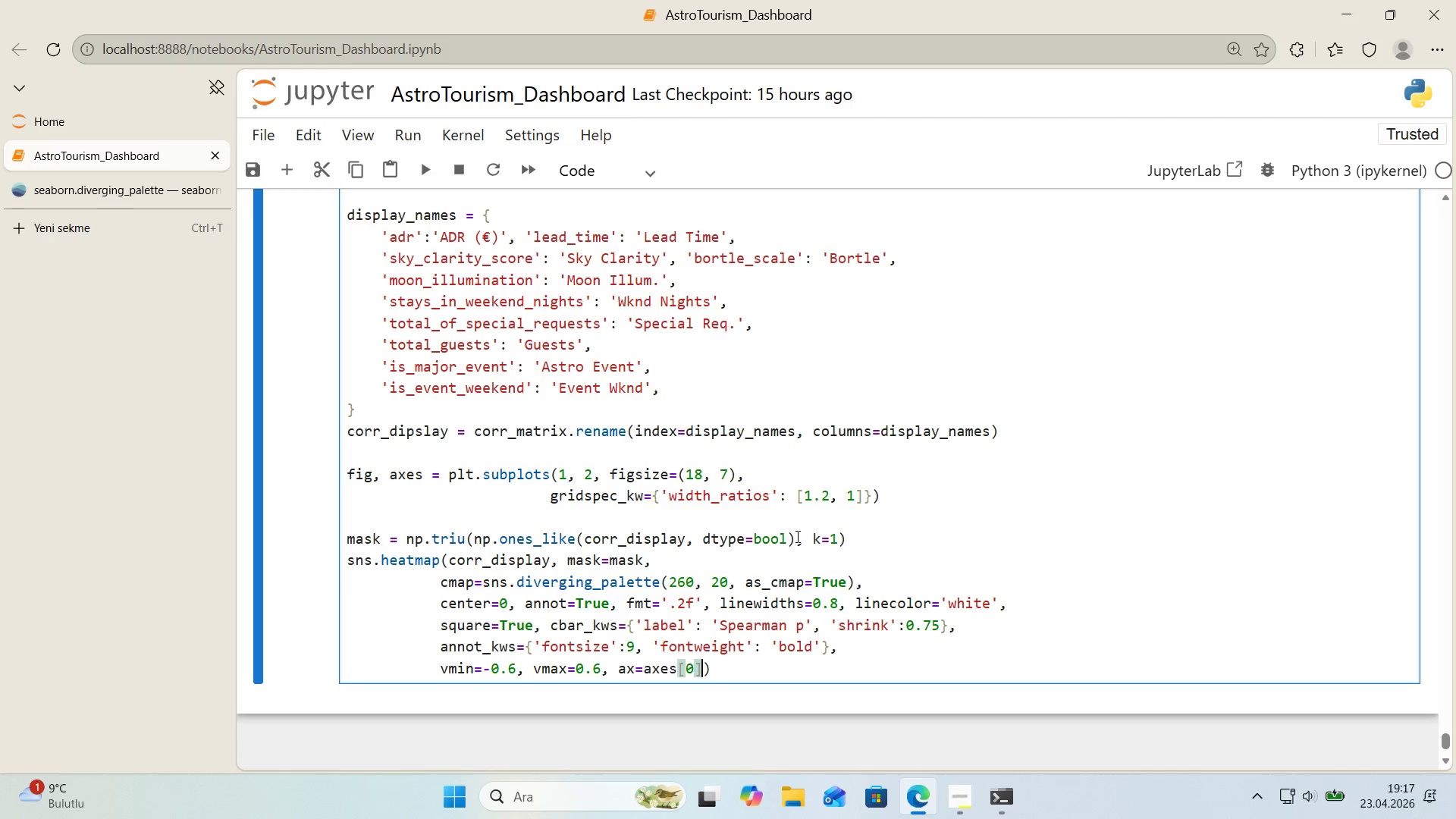 
key(ArrowRight)
 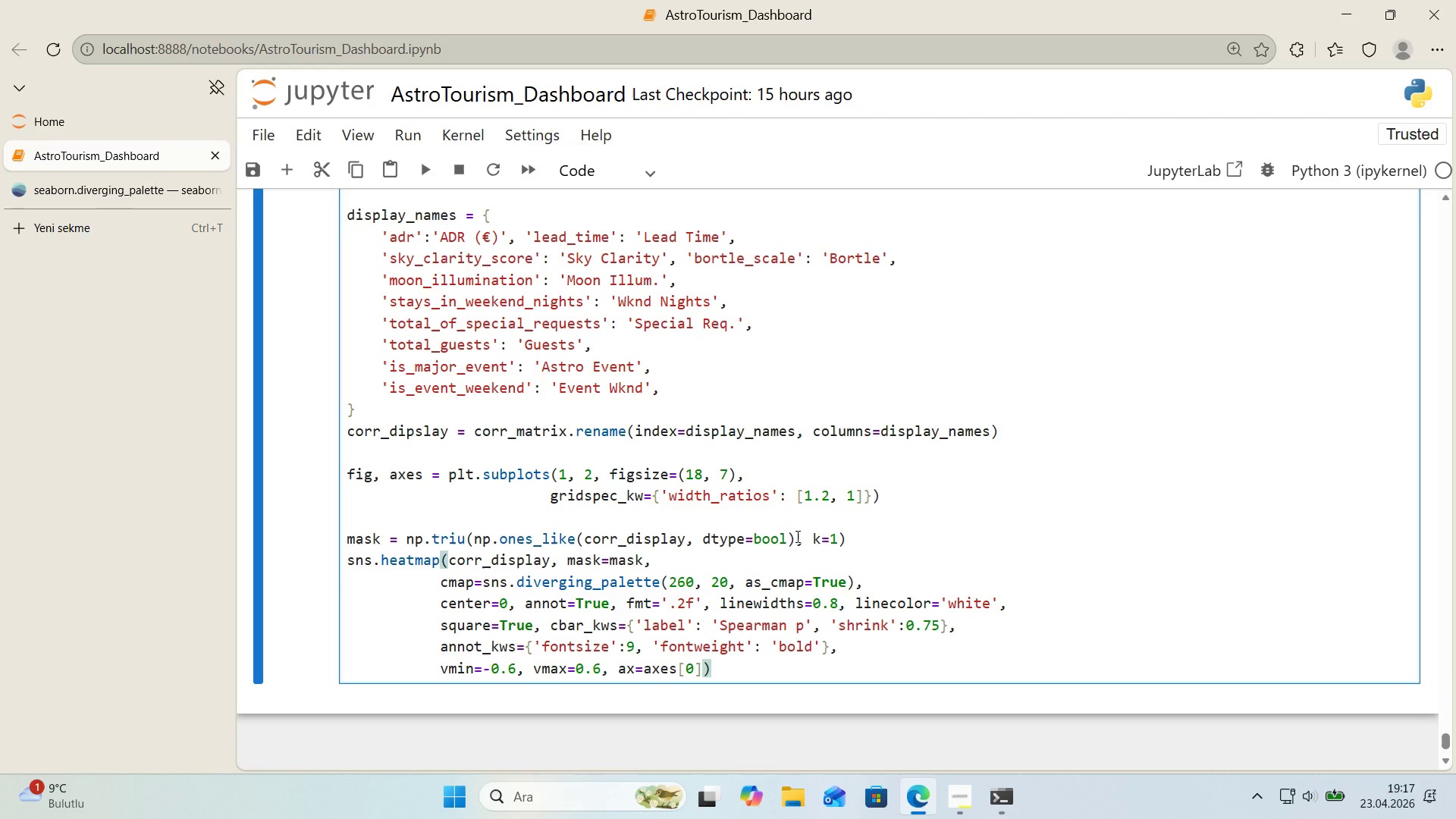 
key(Enter)
 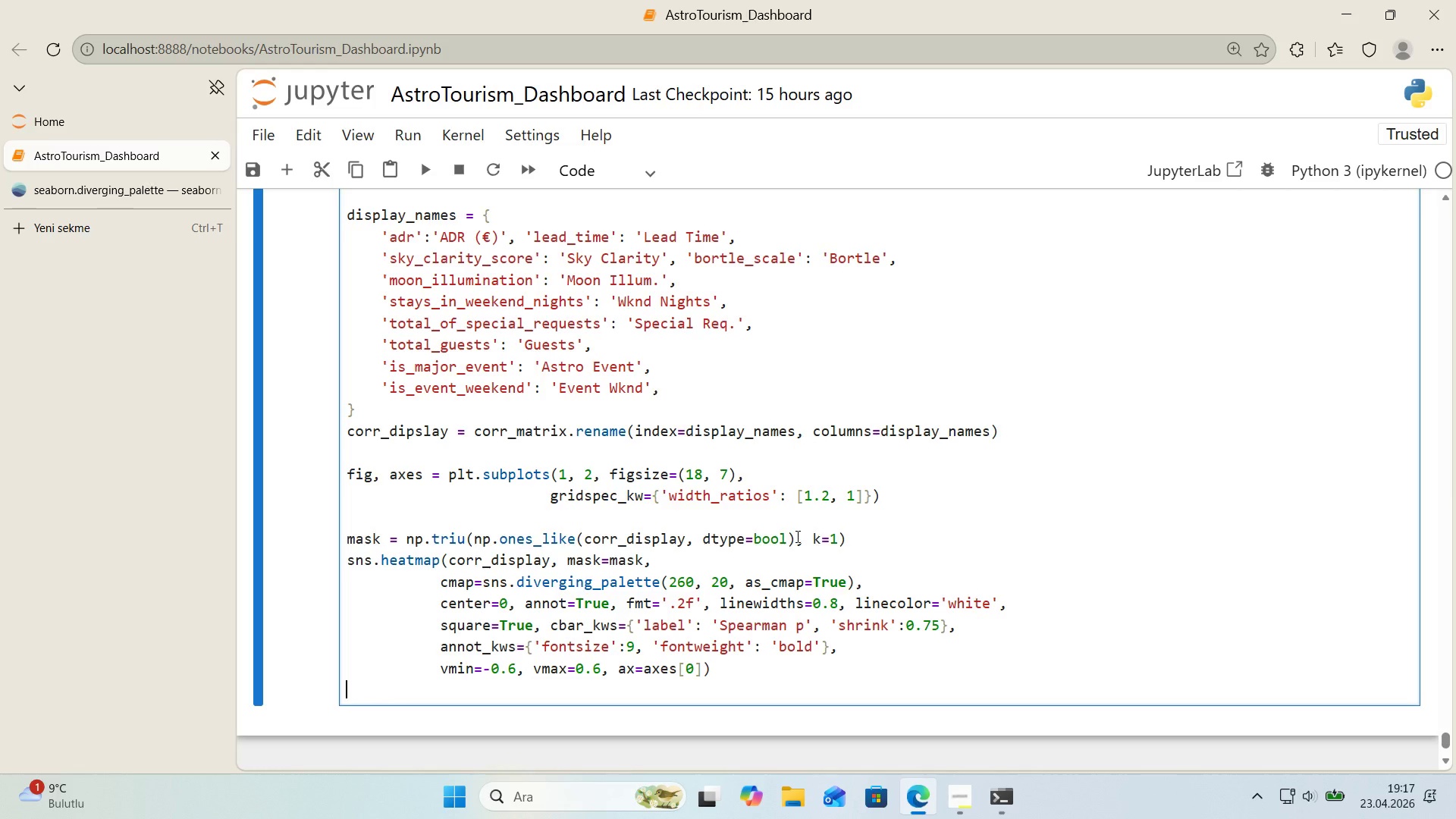 
type(axes)
 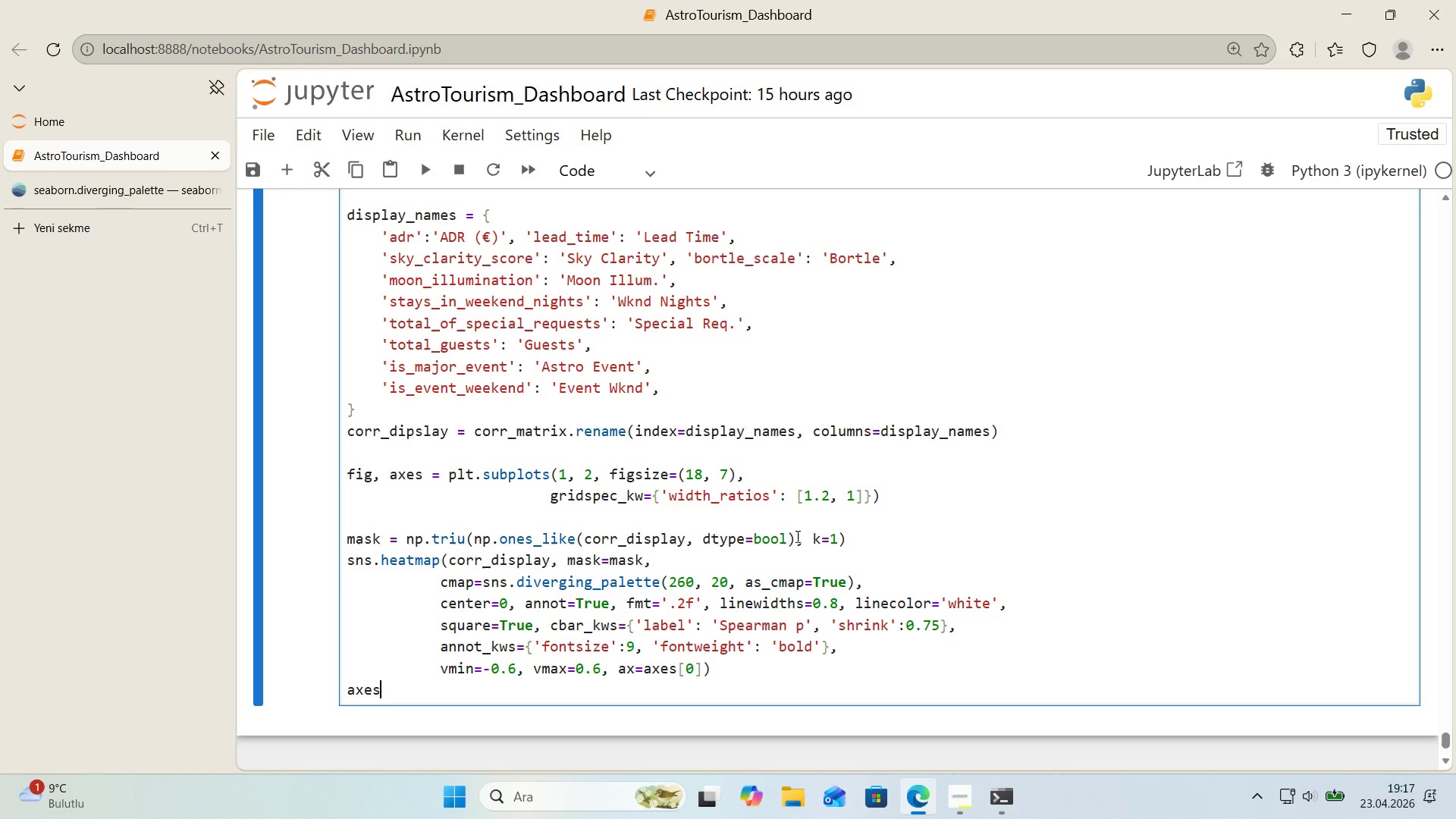 
key(Alt+Control+8)
 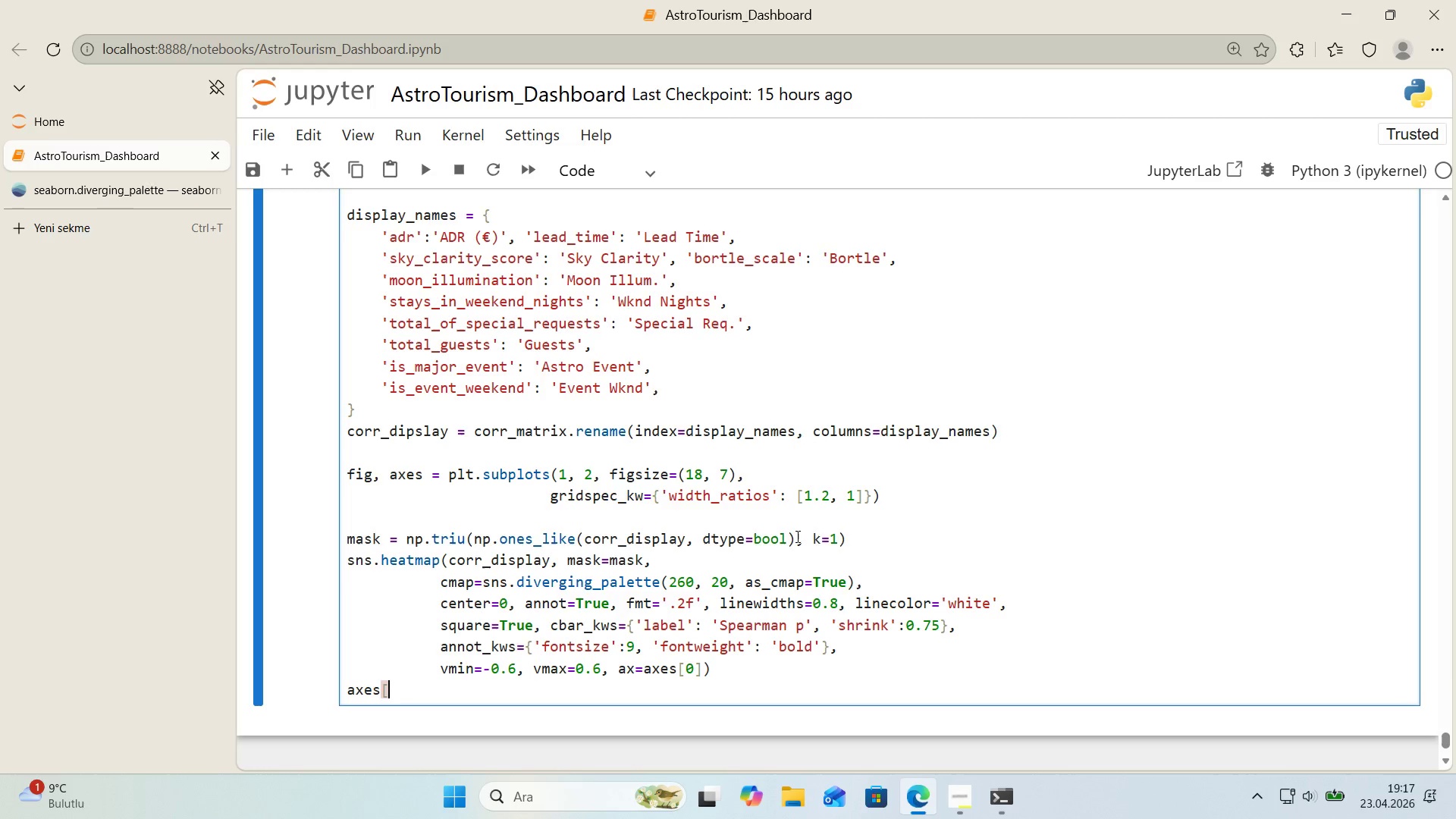 
key(Alt+Control+9)
 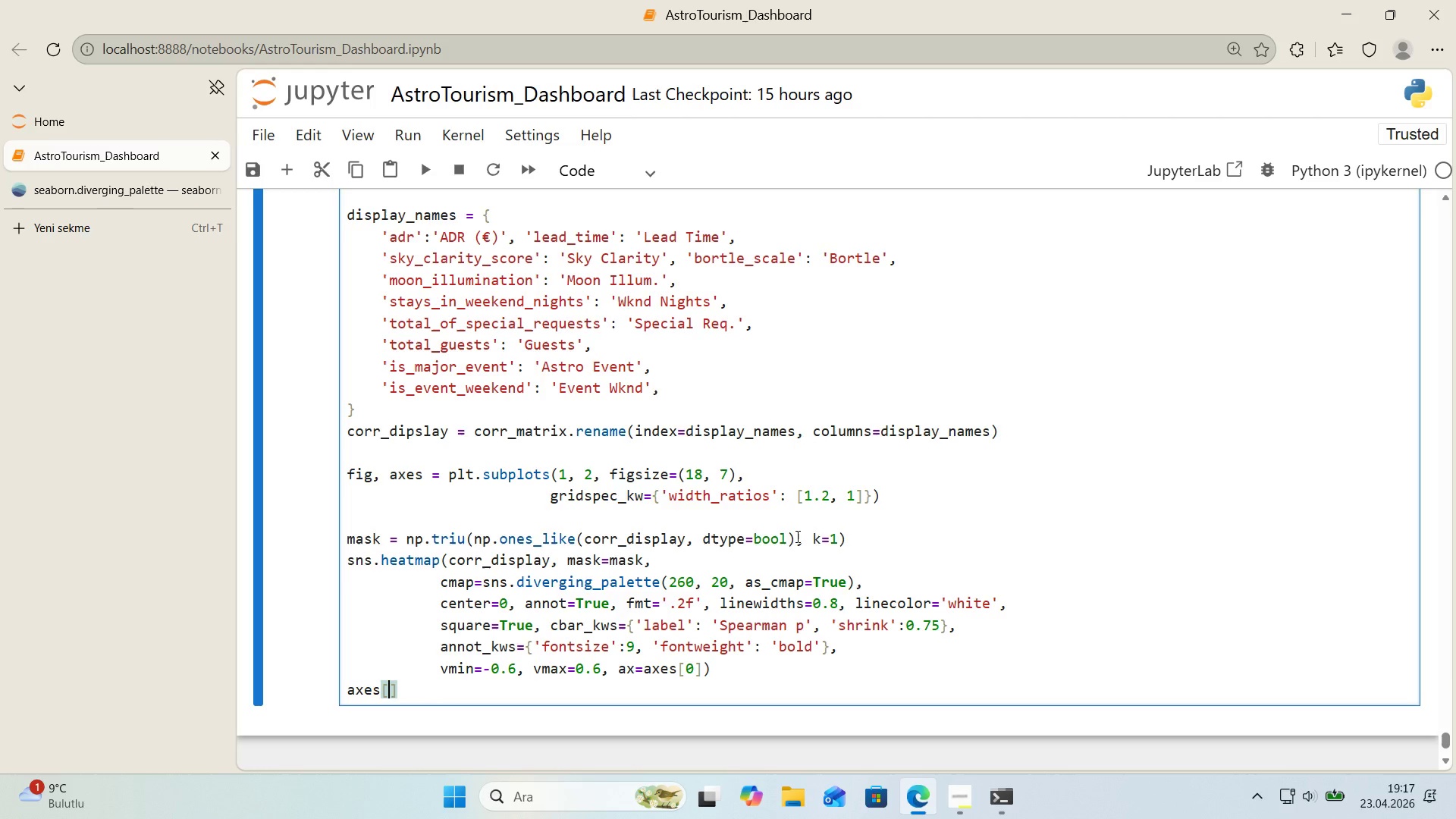 
key(ArrowLeft)
 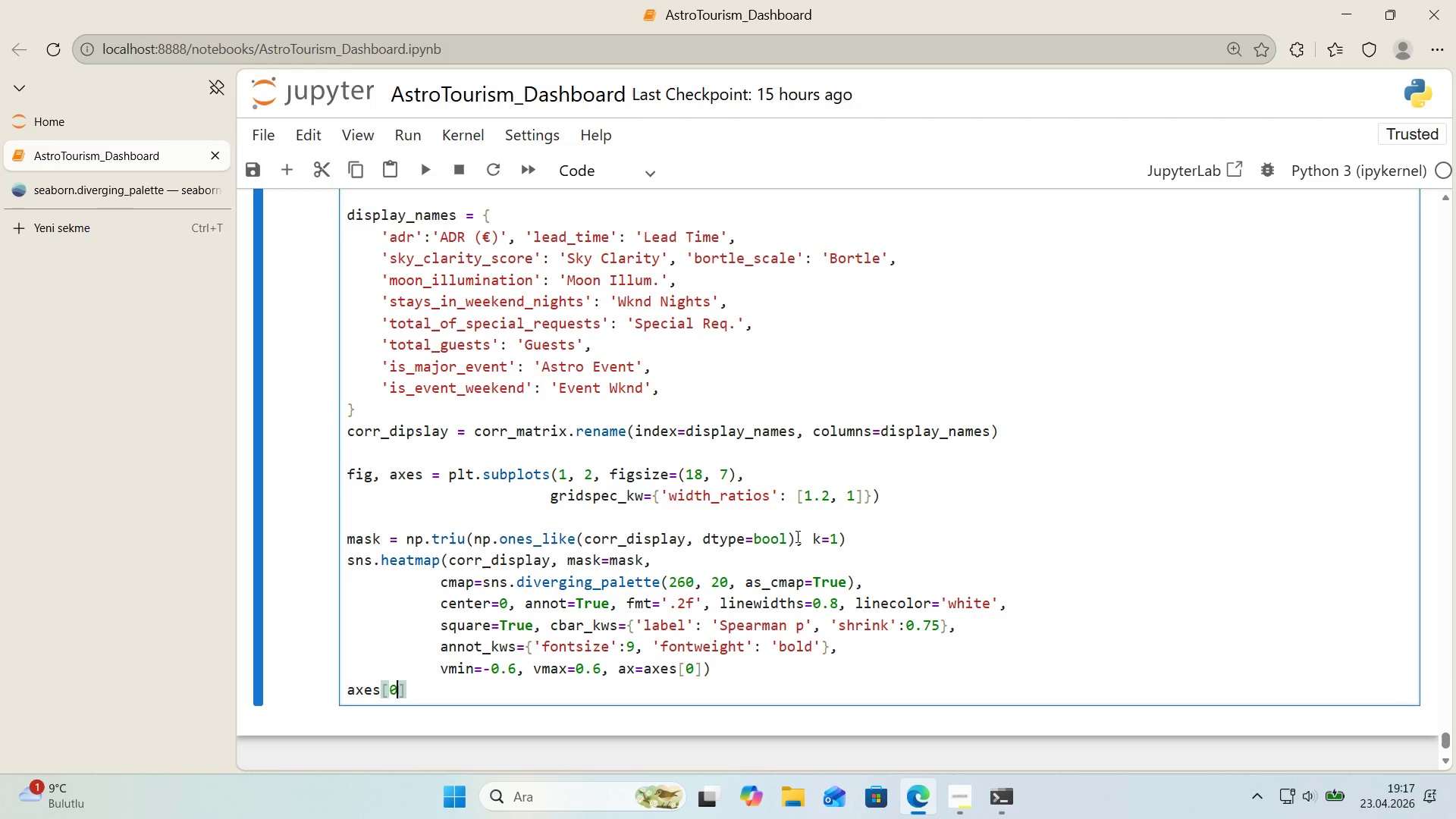 
key(0)
 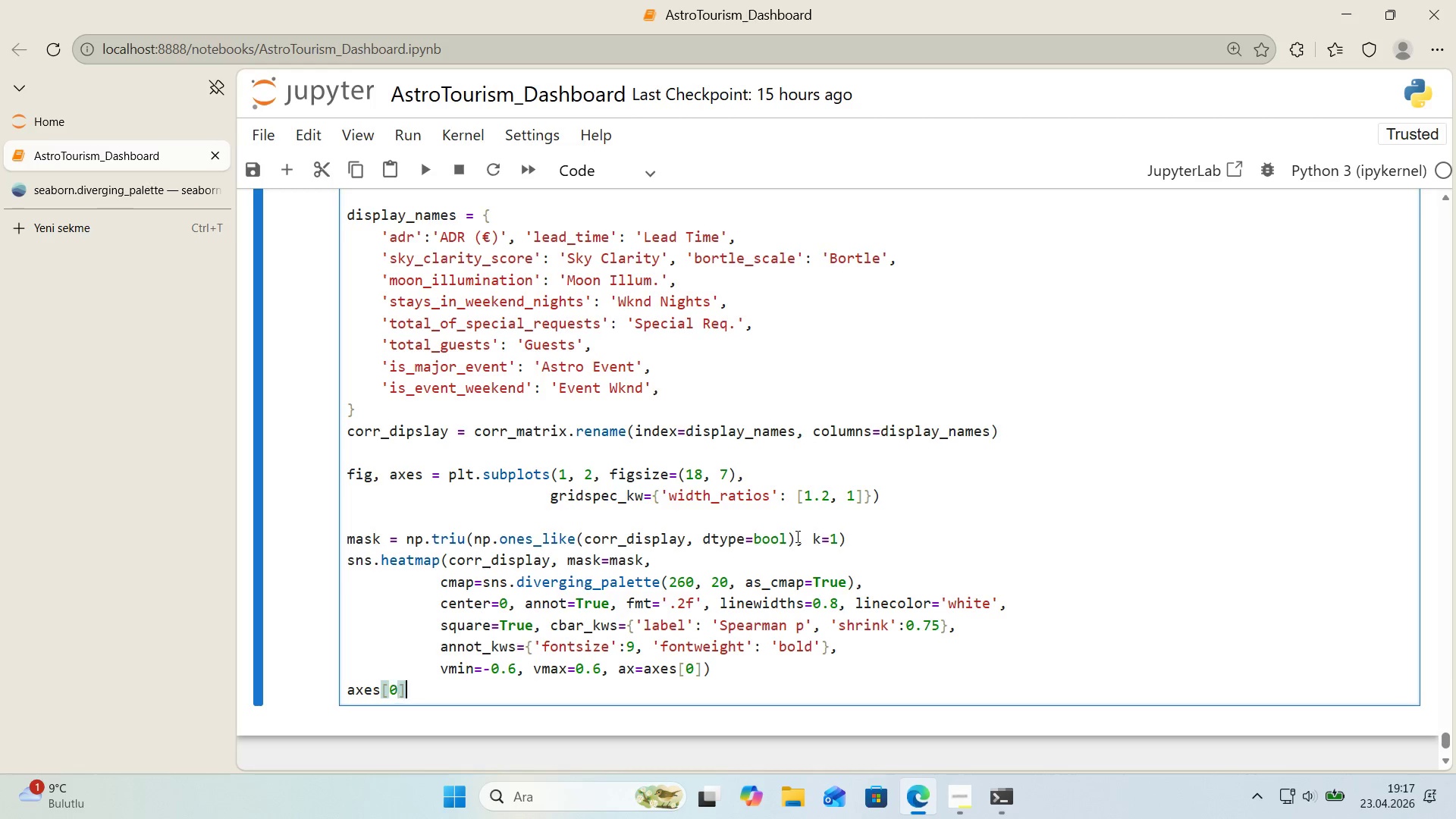 
key(ArrowRight)
 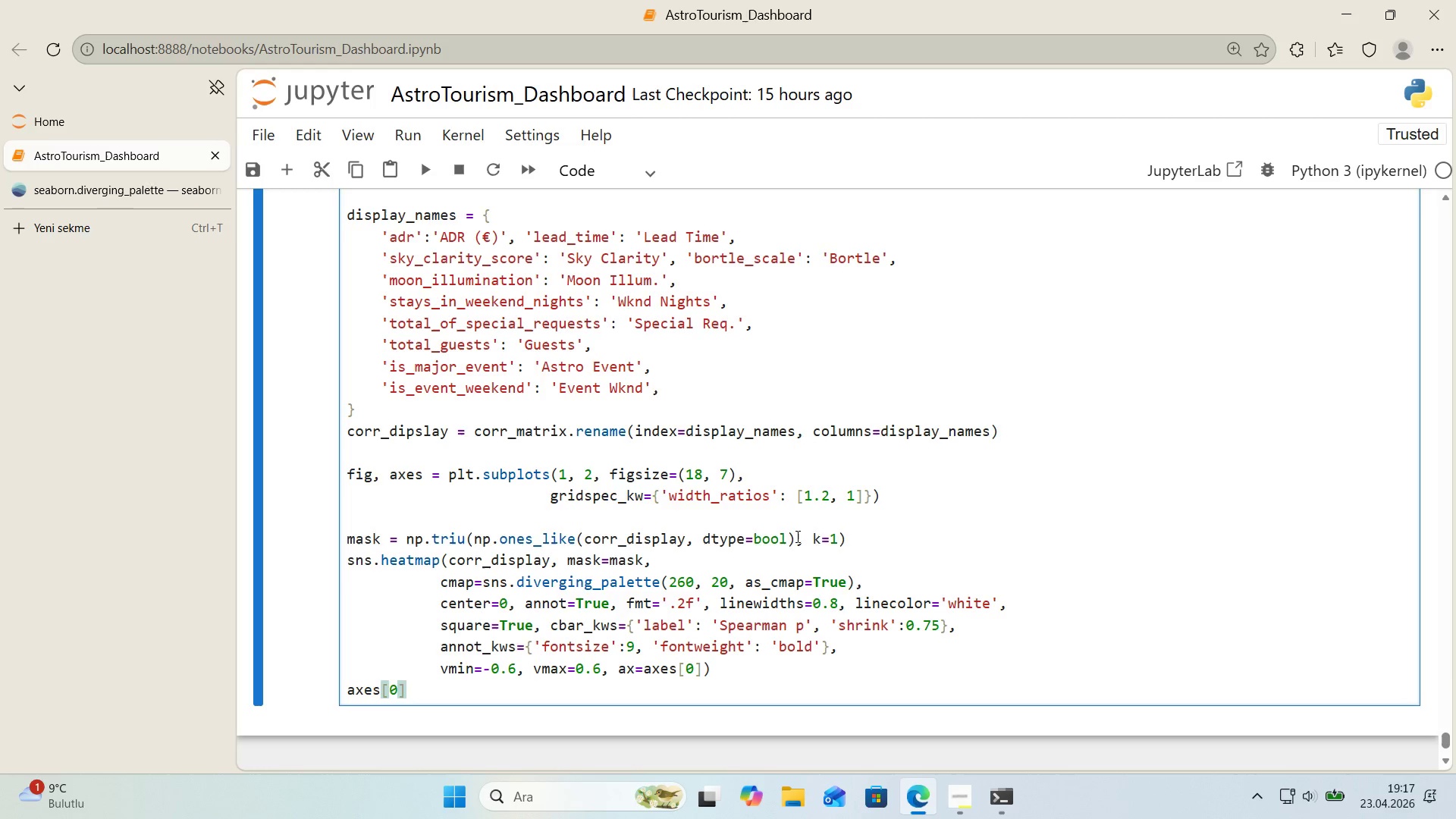 
type(.set_t'tle*()
 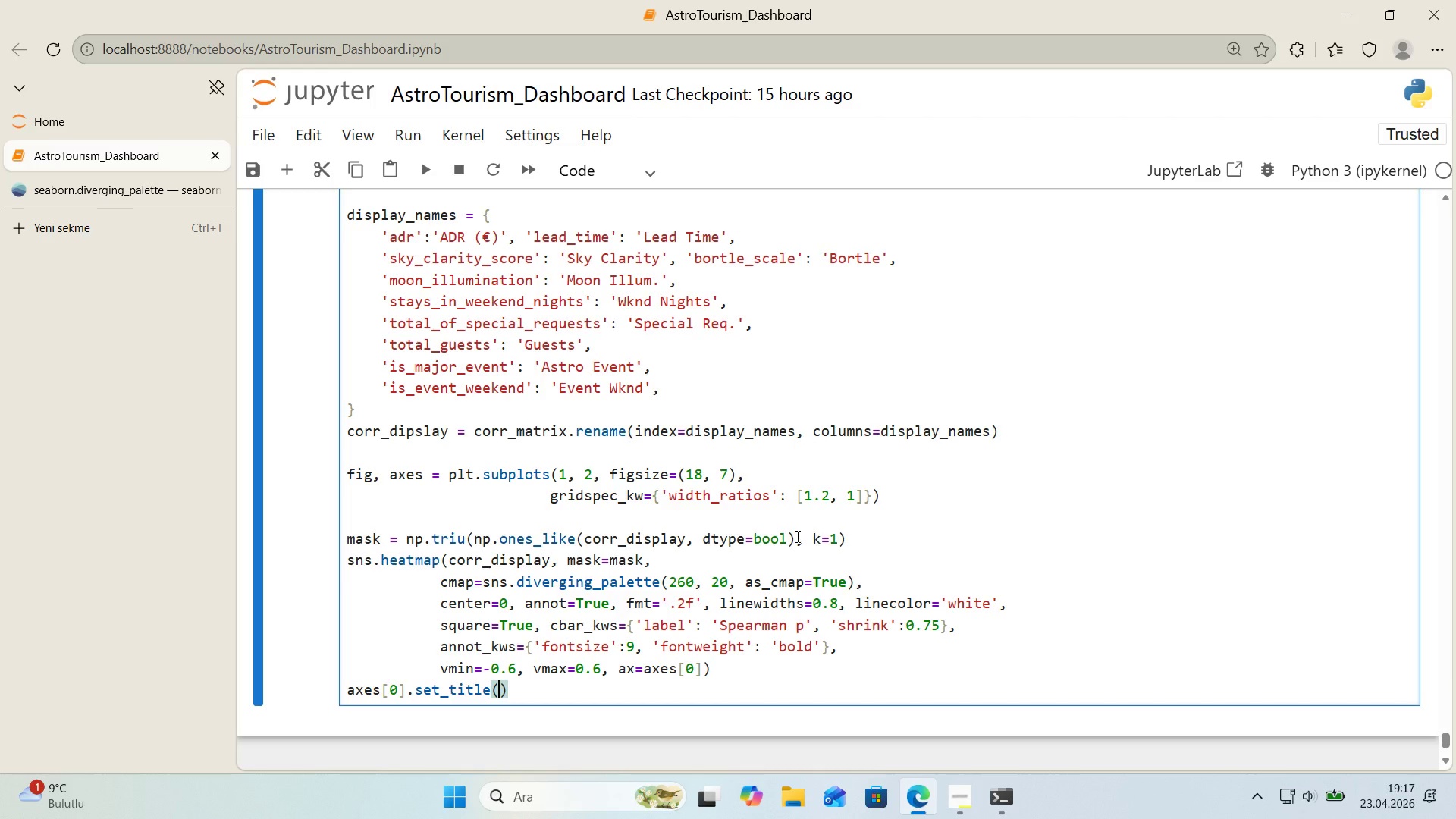 
 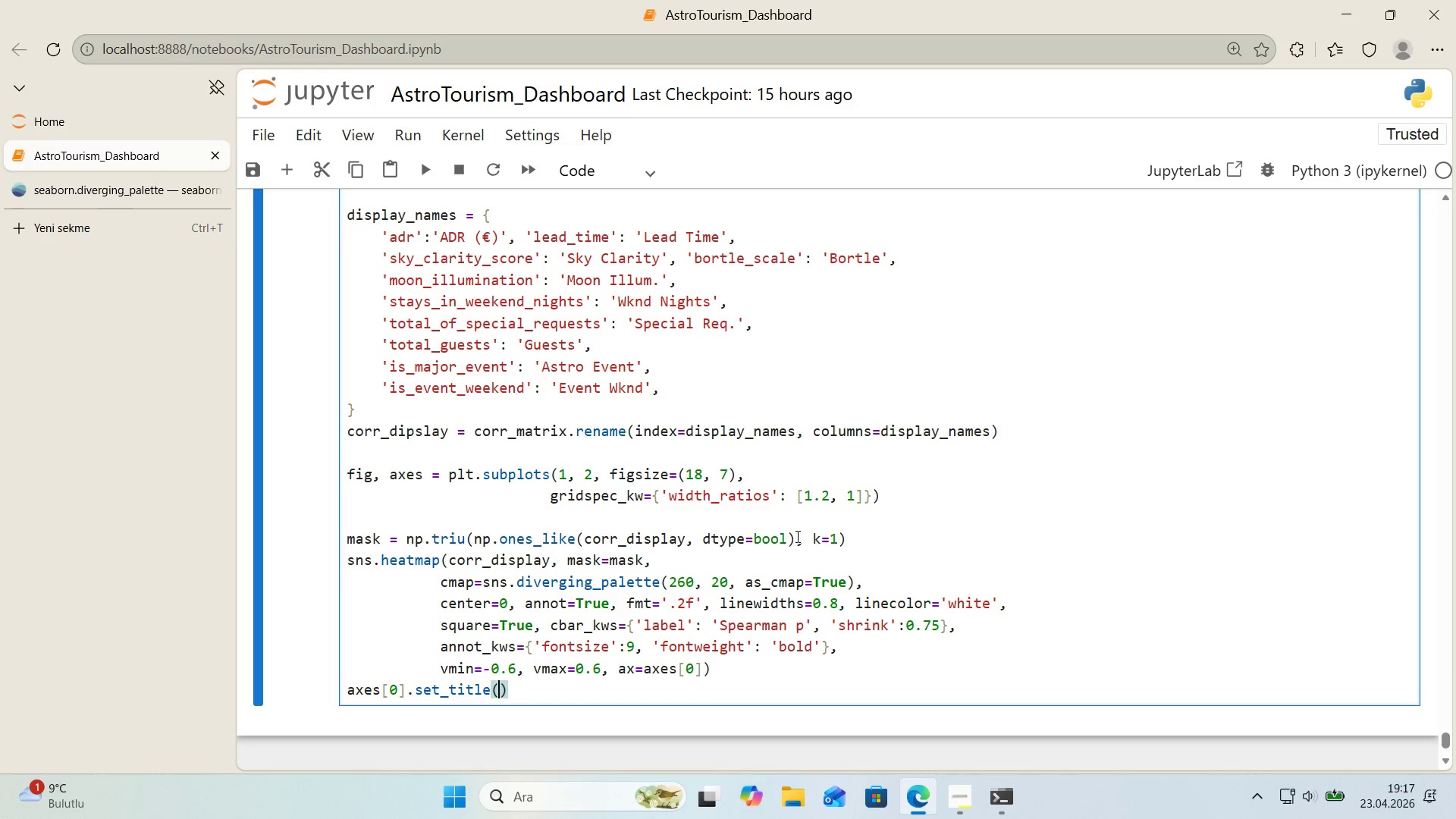 
key(ArrowLeft)
 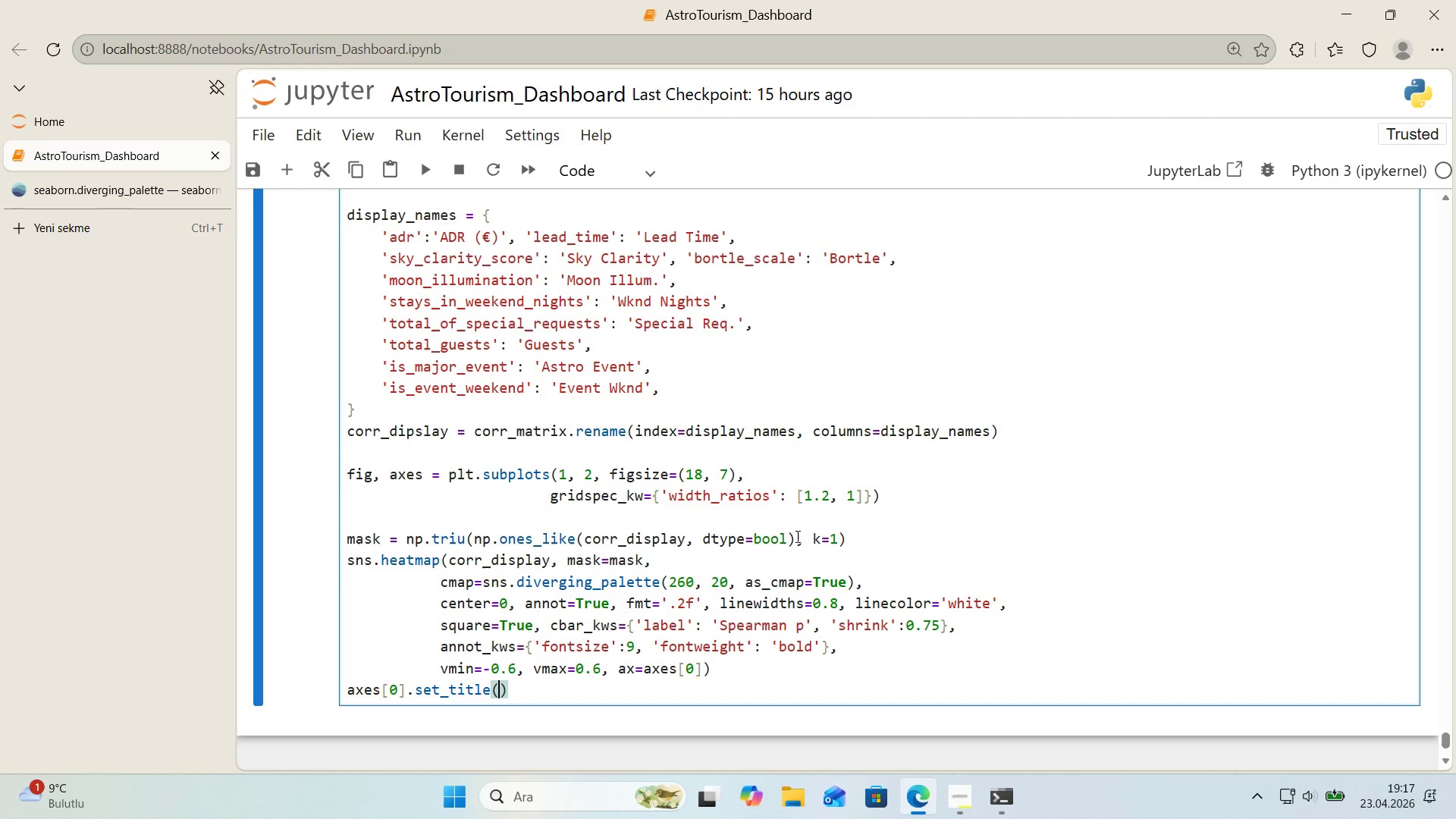 
type(@@)
 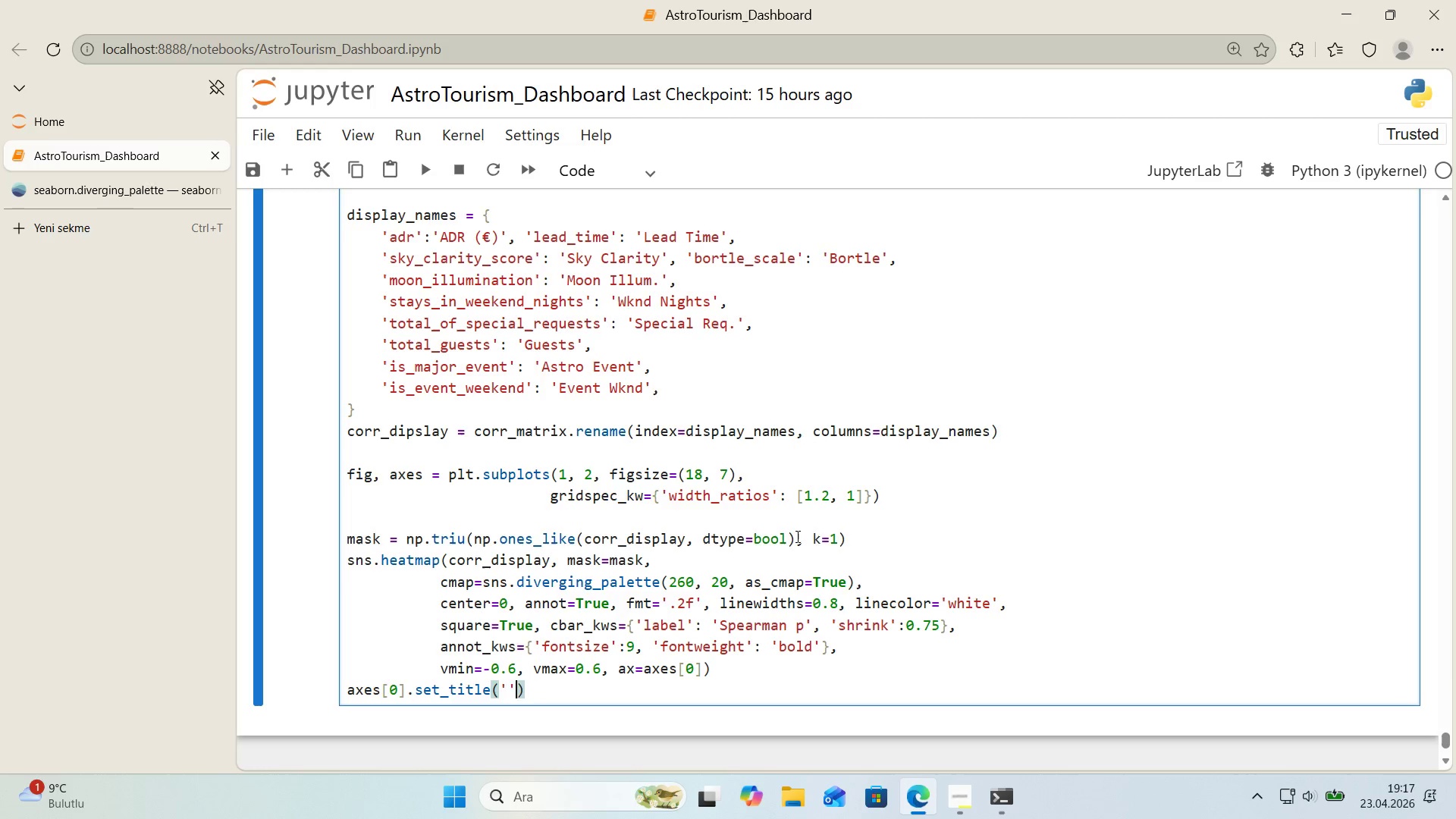 
key(ArrowLeft)
 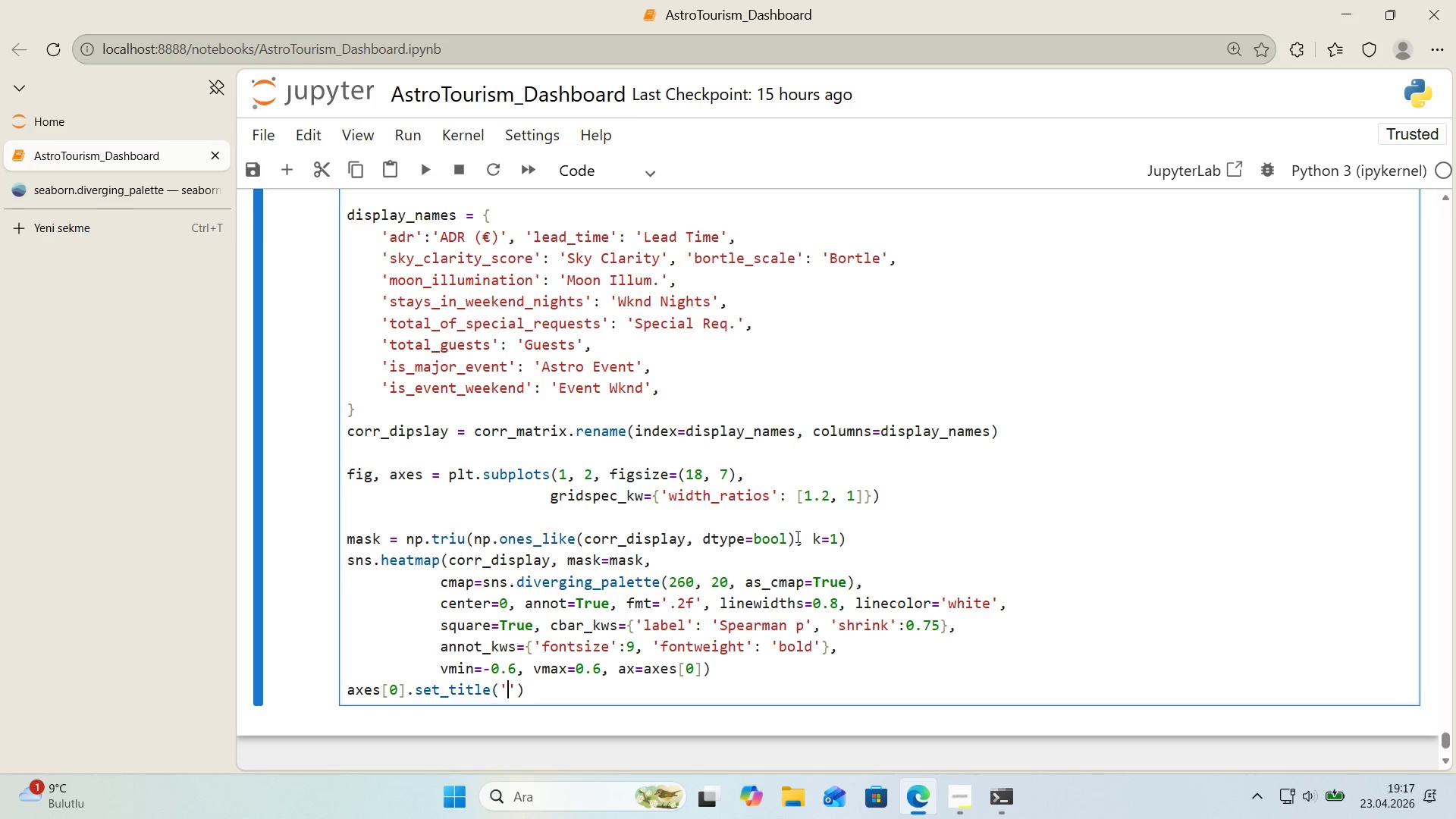 
type(Correla't)
key(Backspace)
key(Backspace)
type(t'on Matr'x)
 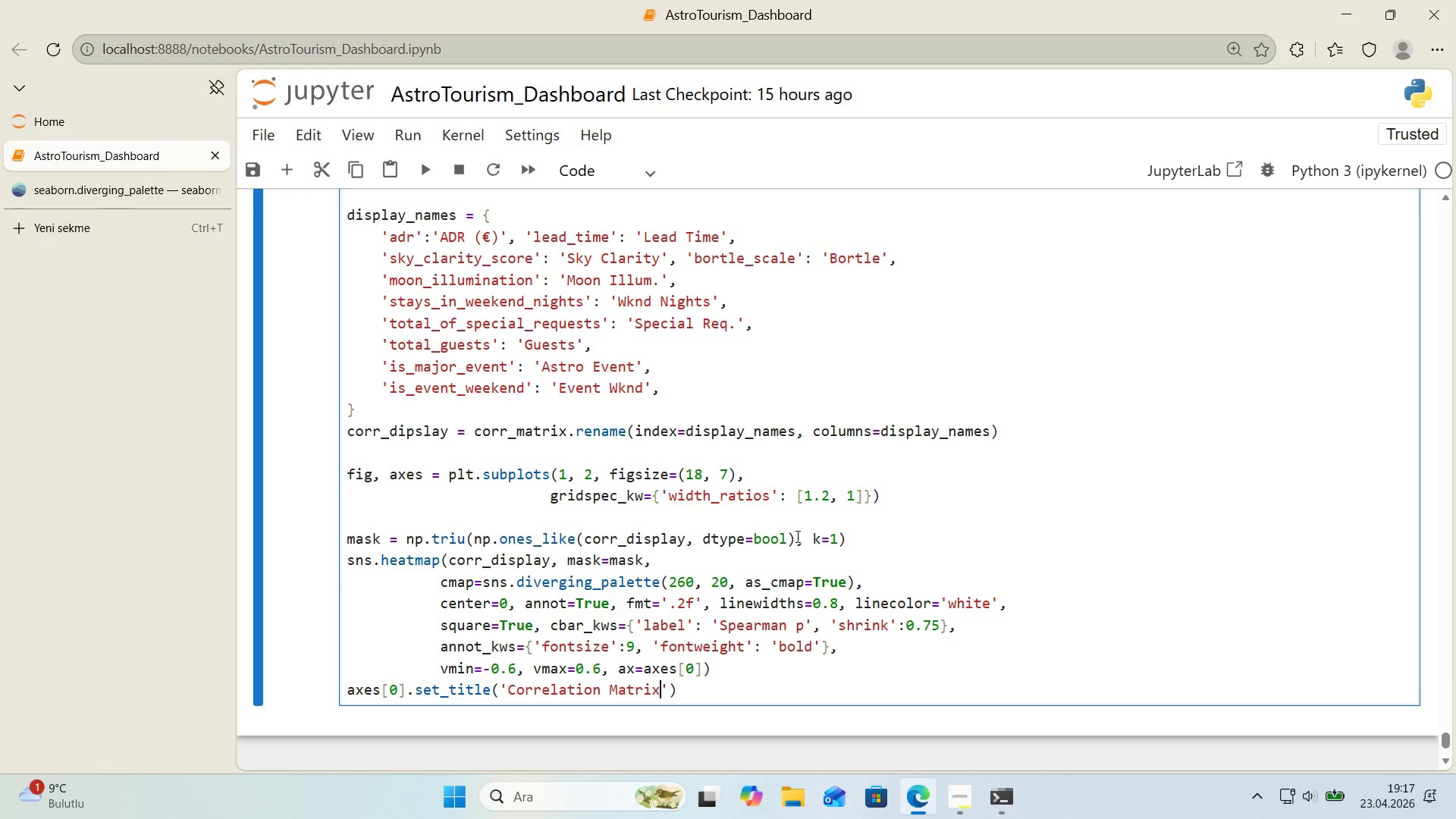 
wait(32.75)
 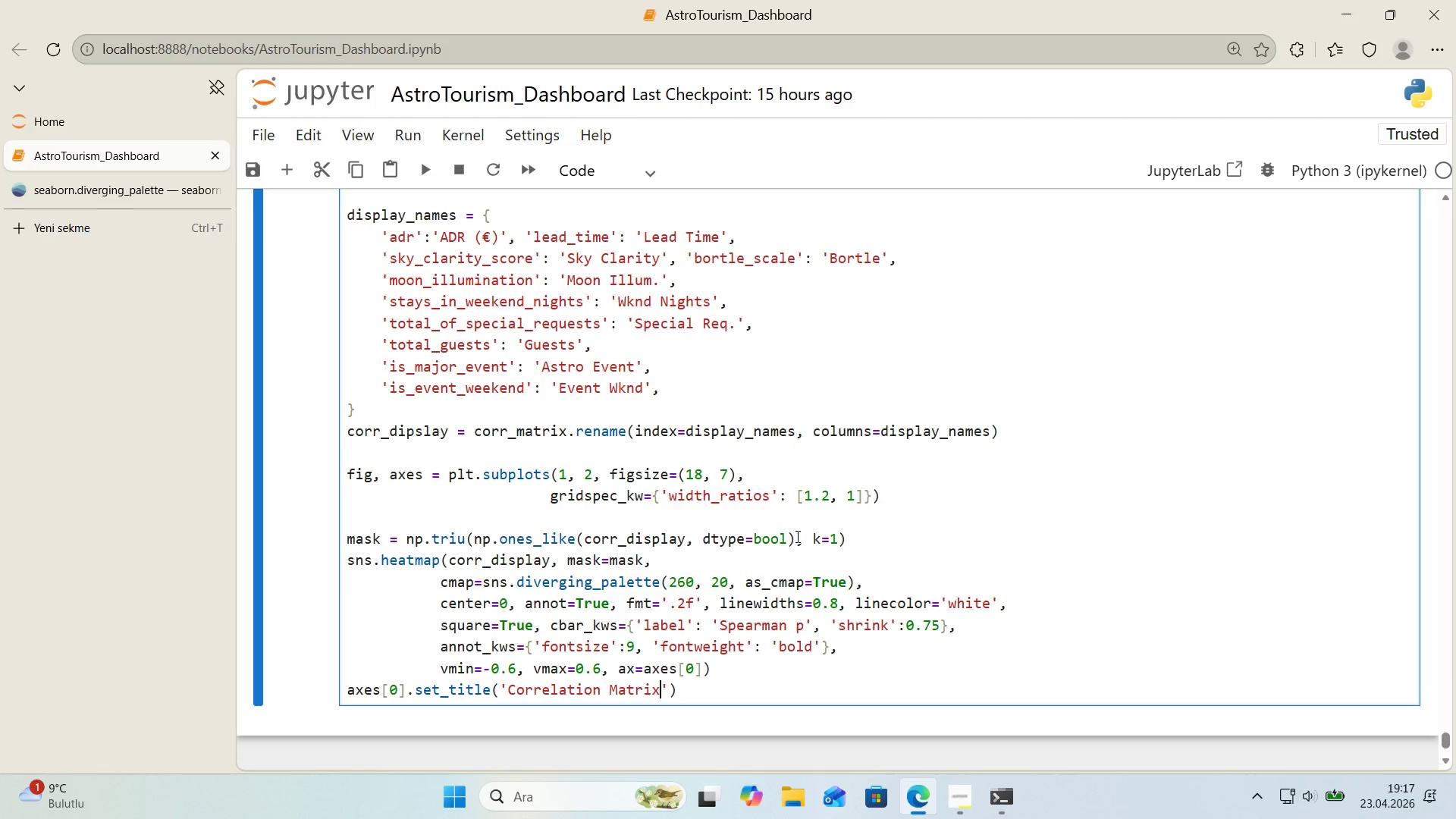 
type( - Demand )
key(Backspace)
type(, Sky Qual'ty)
 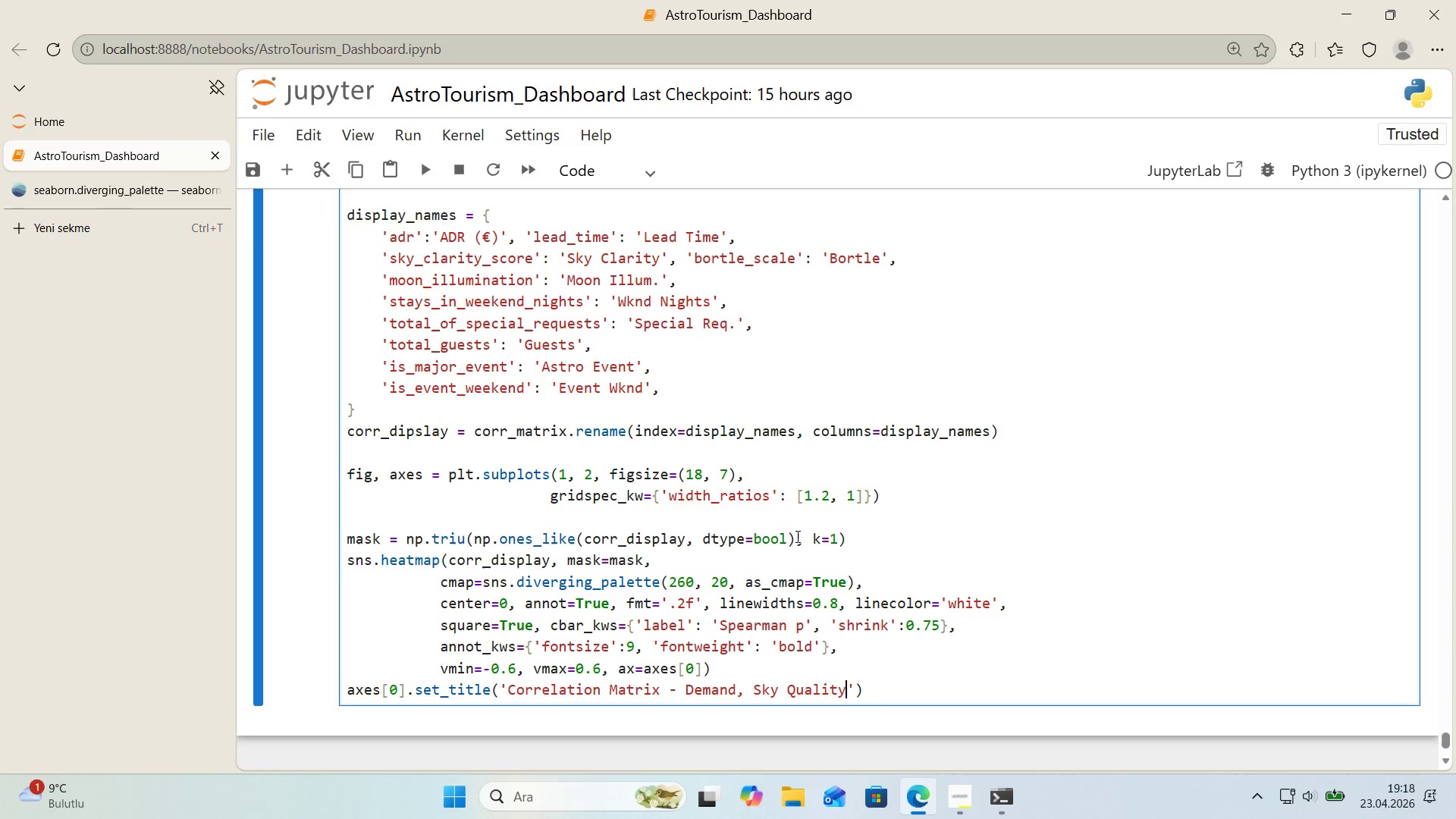 
type( ^ Cle)
key(Backspace)
key(Backspace)
type(elest'al Events)
 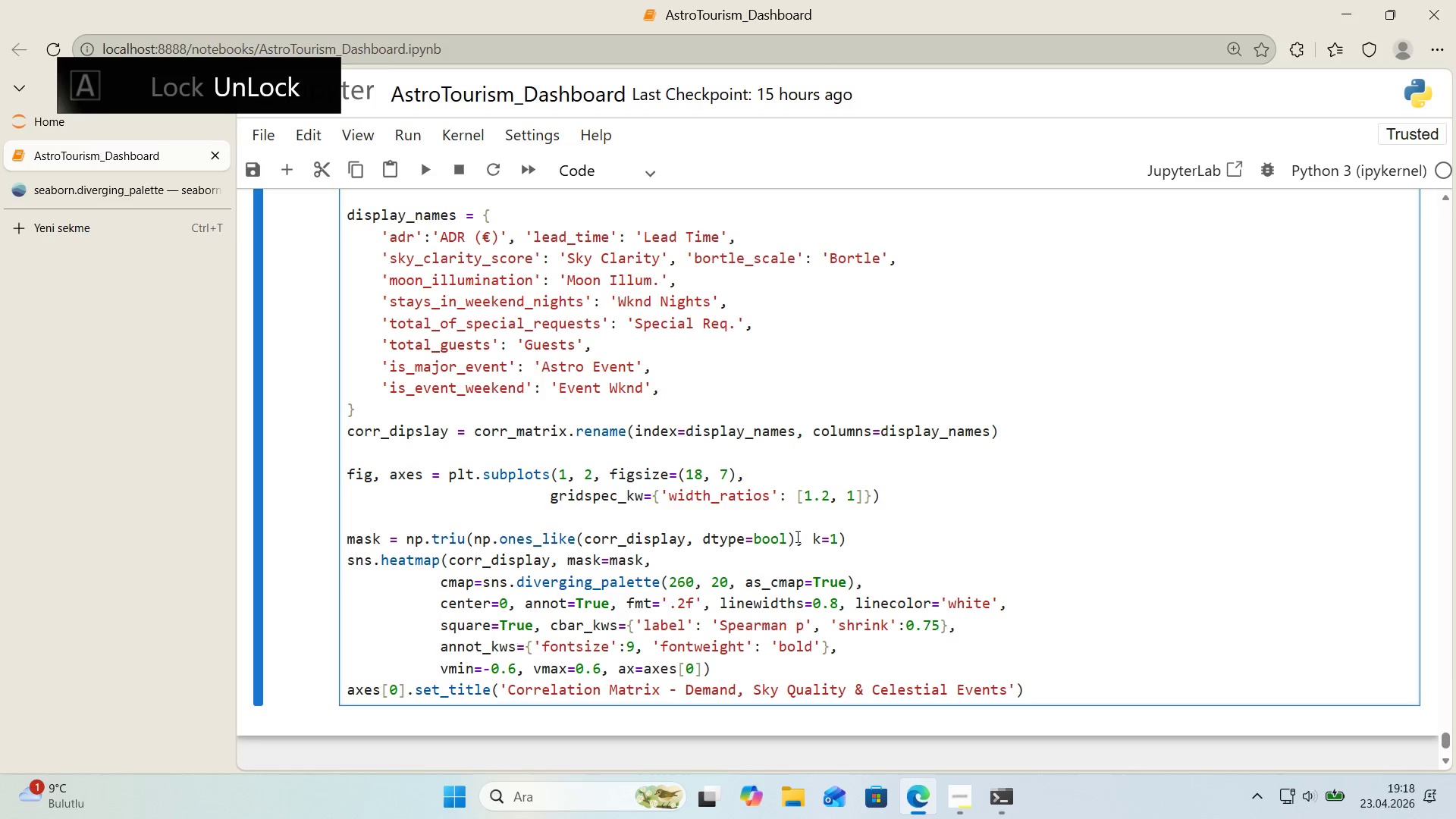 
key(ArrowRight)
 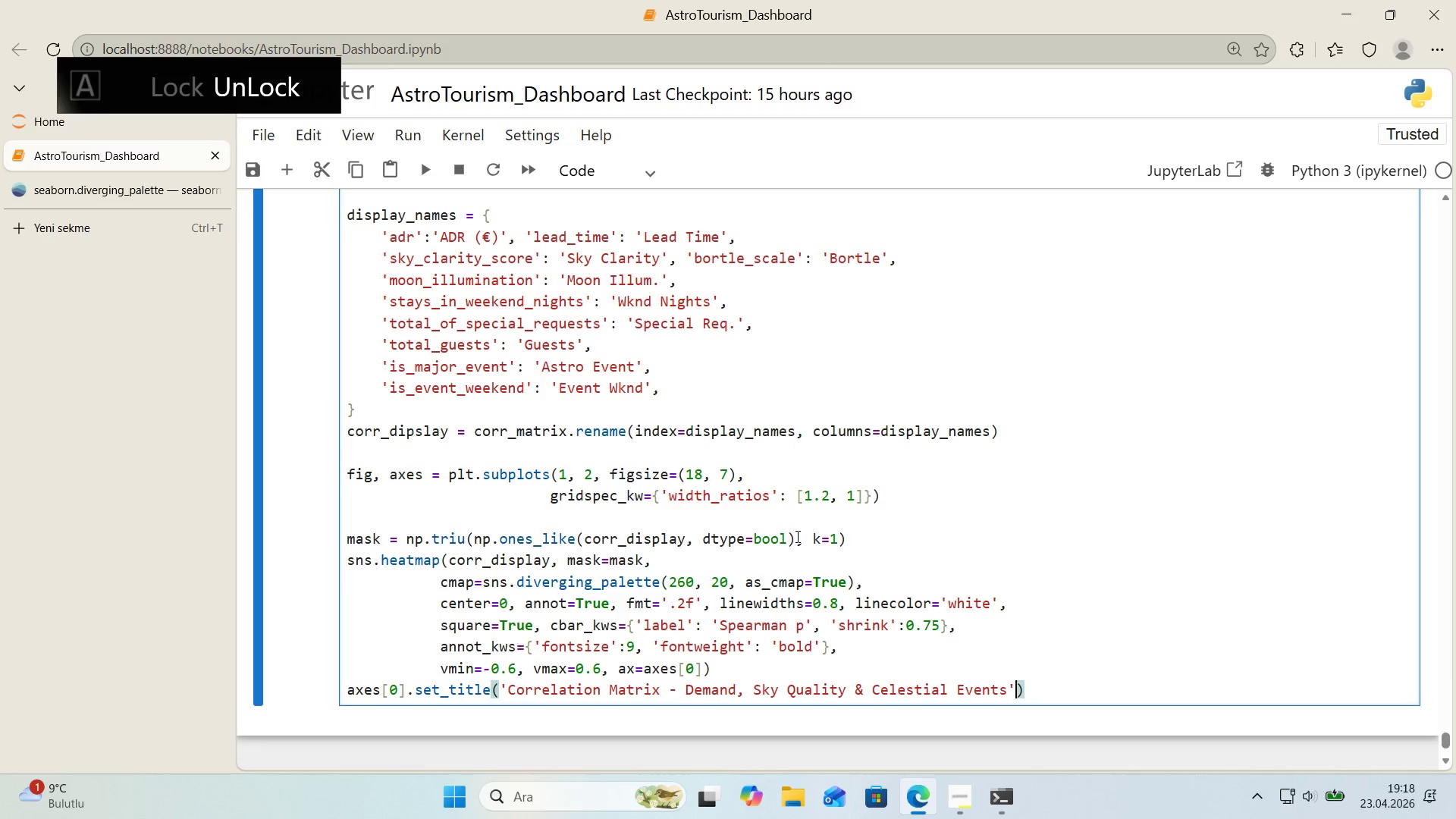 
key(Comma)
 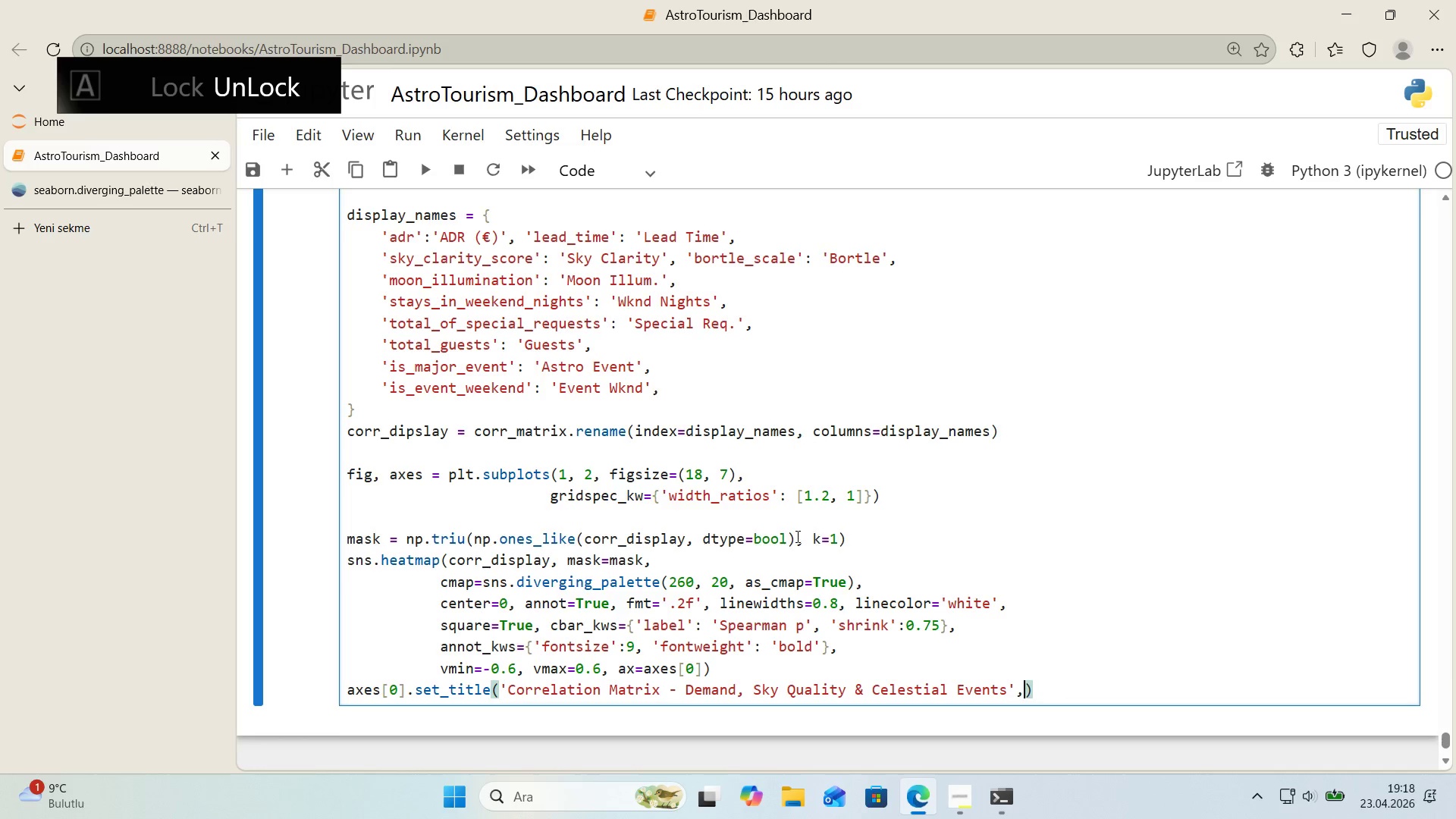 
key(Enter)
 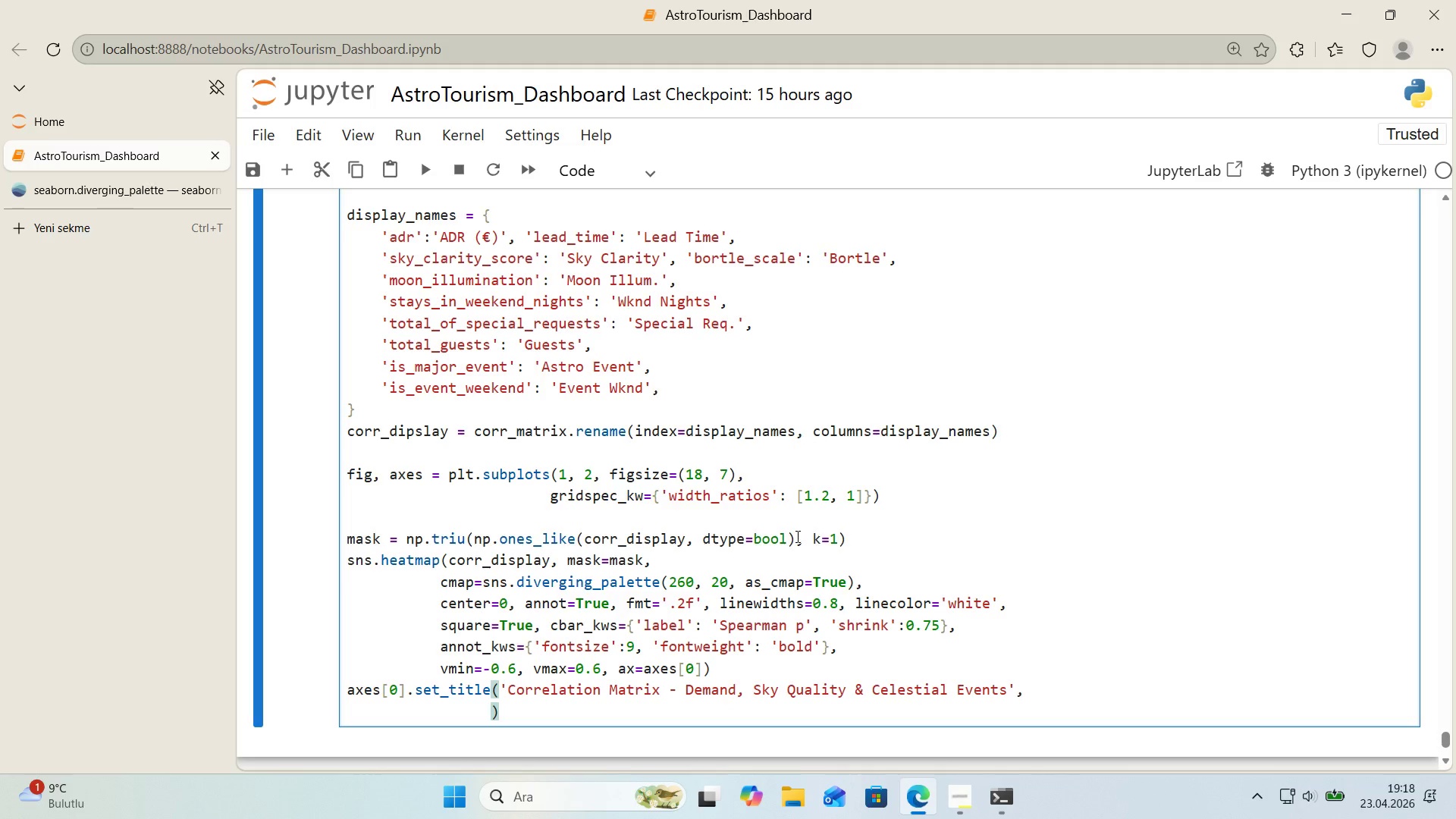 
type(fotnwe)
key(Backspace)
key(Backspace)
key(Backspace)
type(n)
key(Backspace)
key(Backspace)
type(ntwe'ght)@@)
 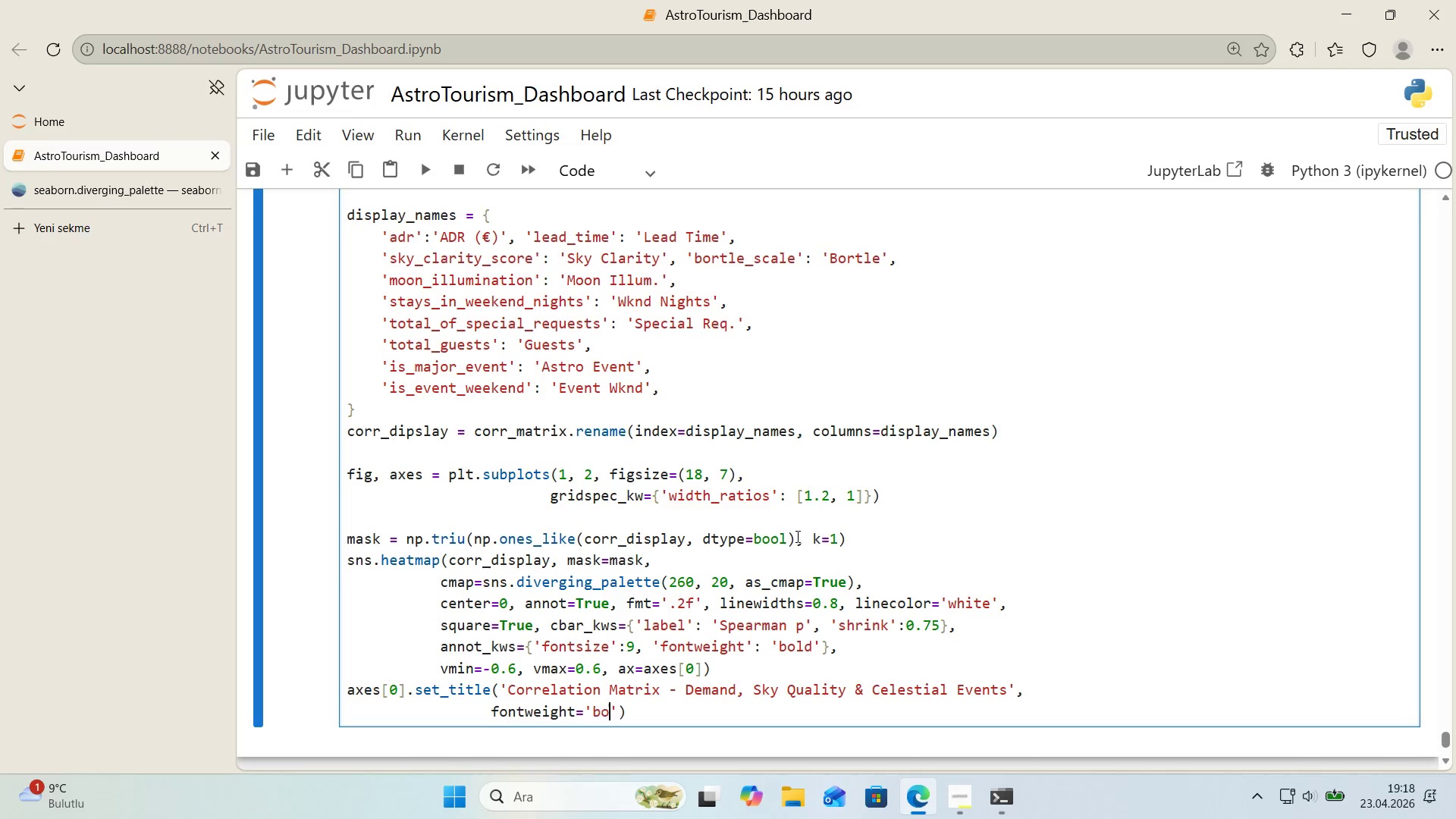 
 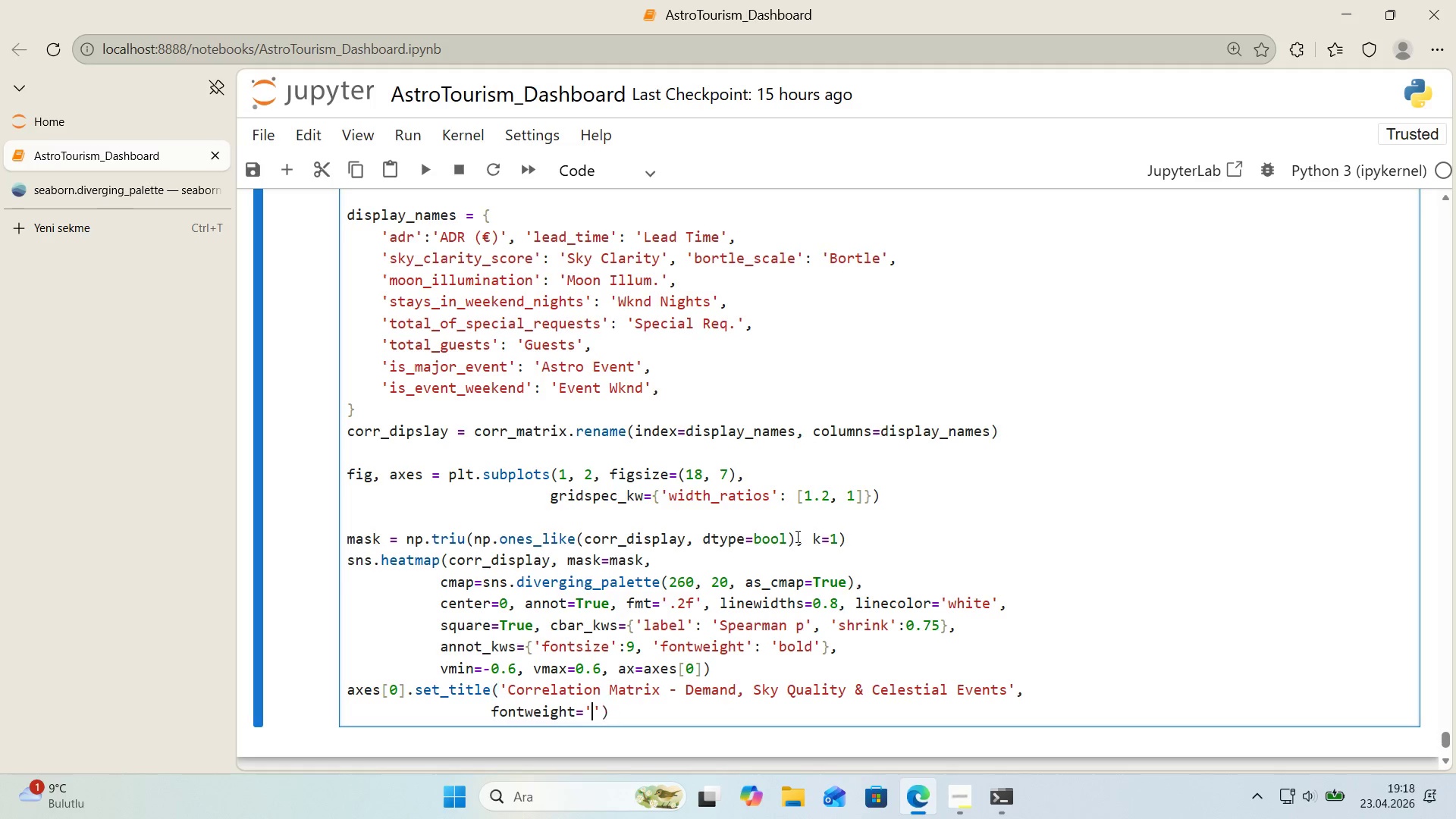 
key(ArrowLeft)
 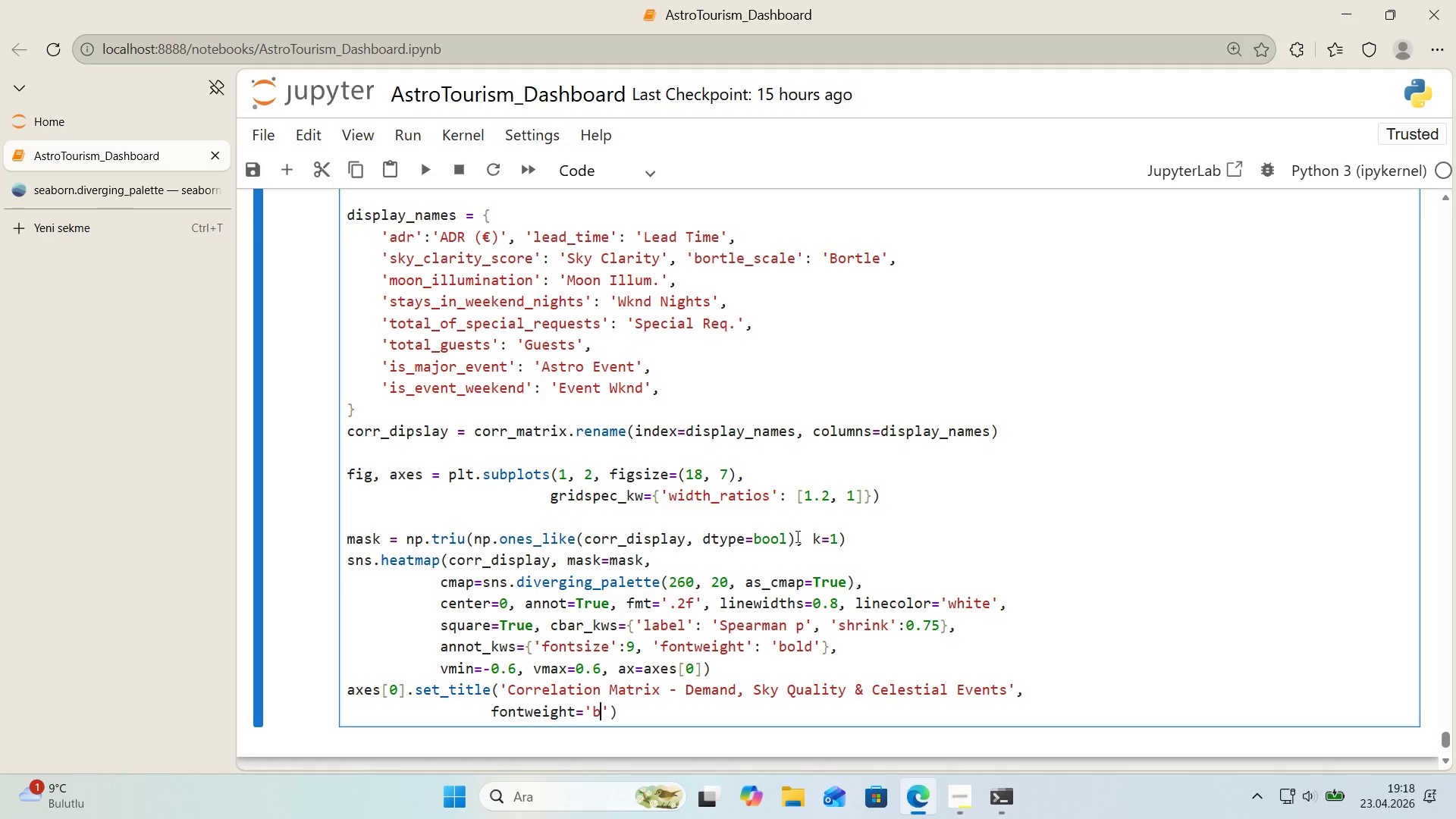 
type(bold)
 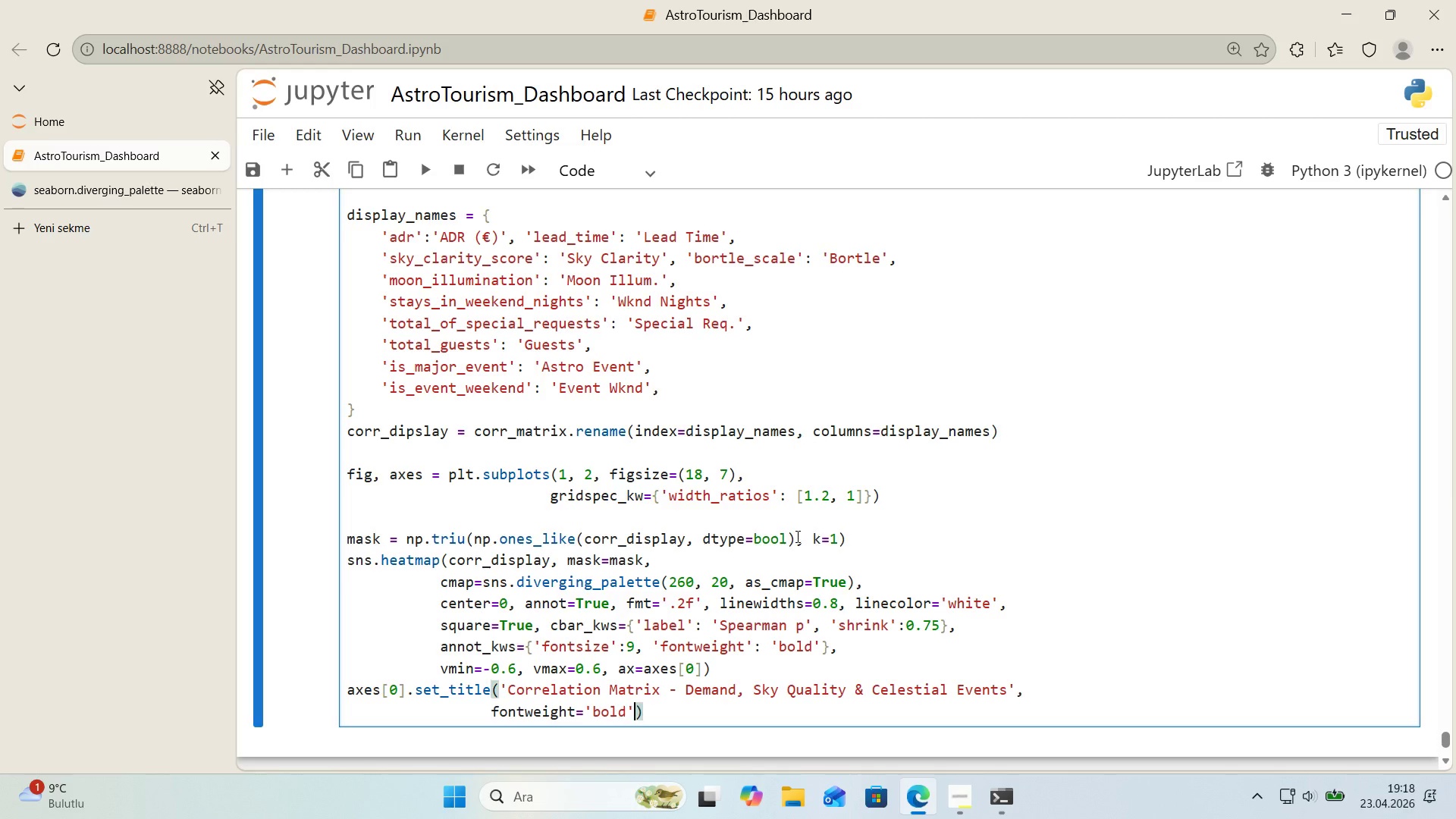 
key(ArrowRight)
 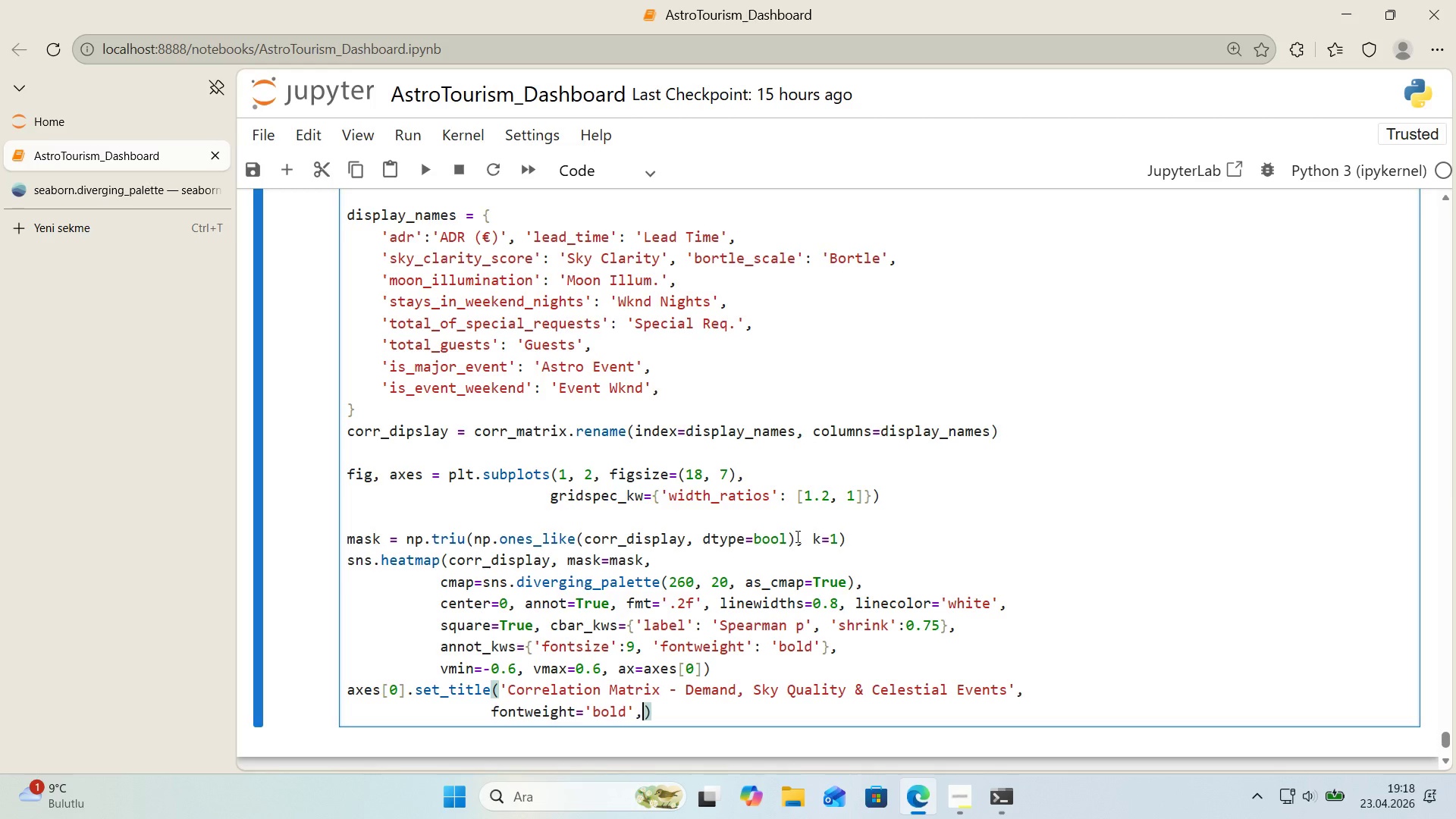 
type(, fonts'ze)12, pad)12)
 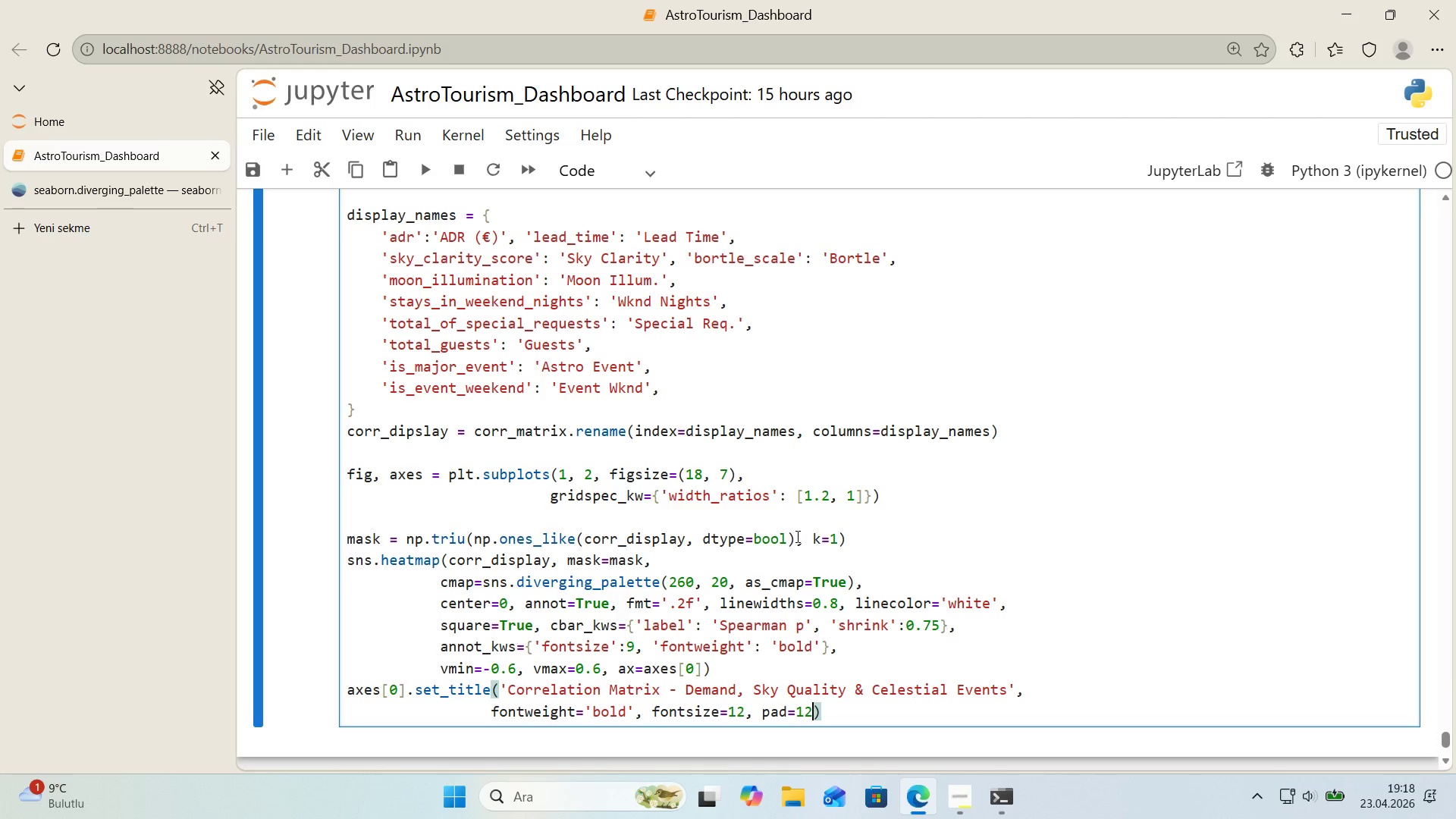 
key(ArrowRight)
 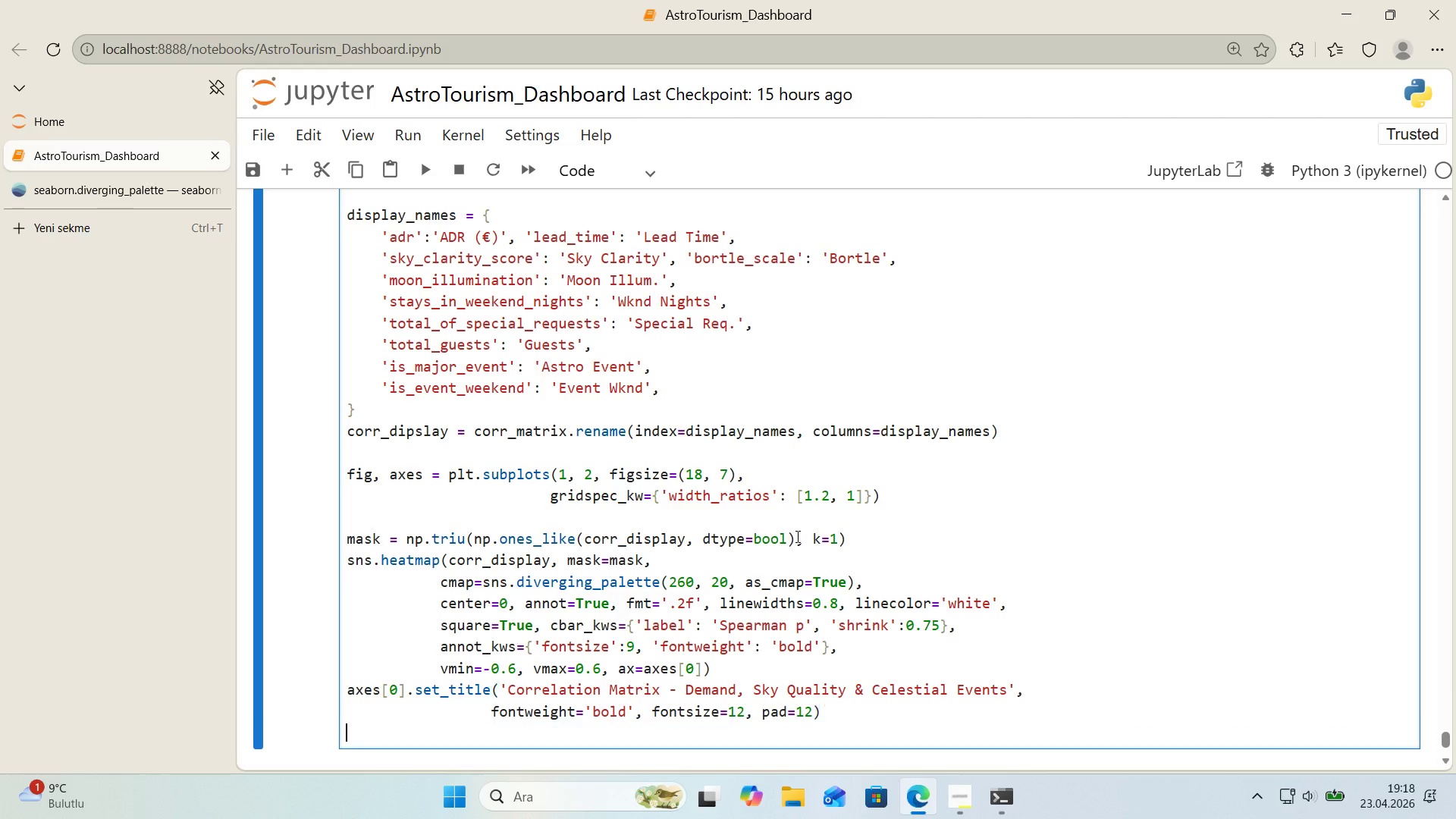 
key(Enter)
 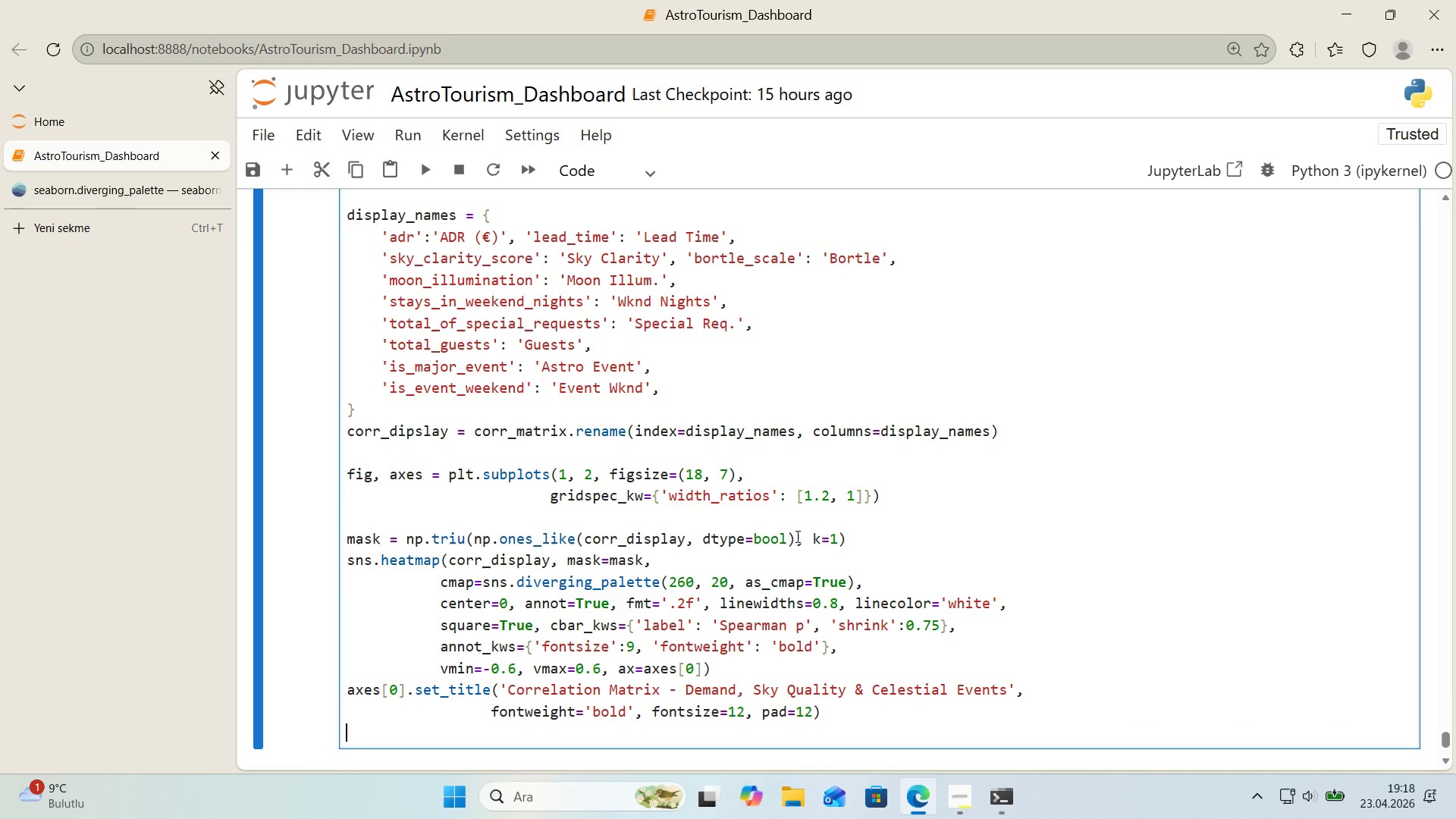 
key(Enter)
 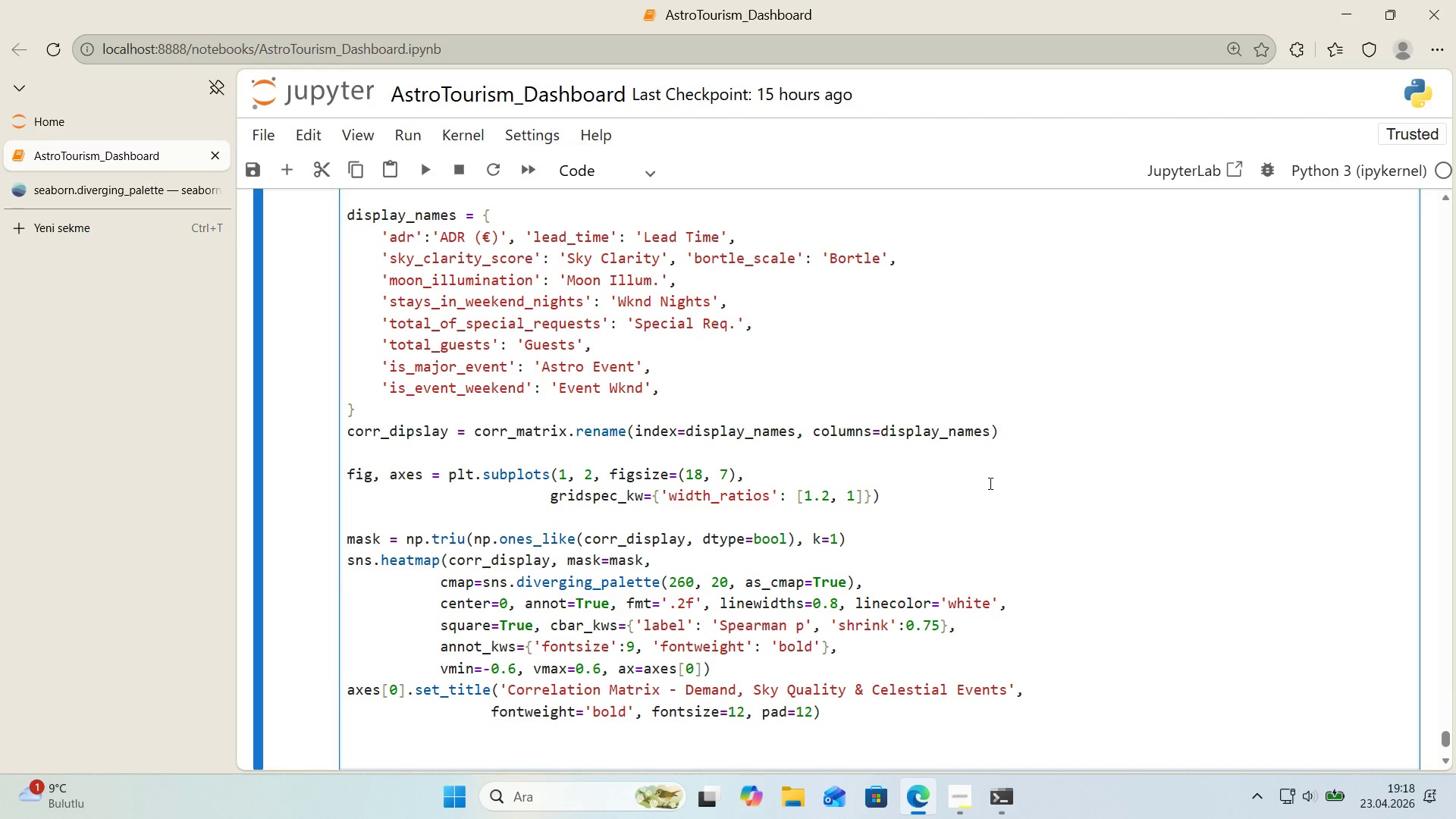 
key(S)
 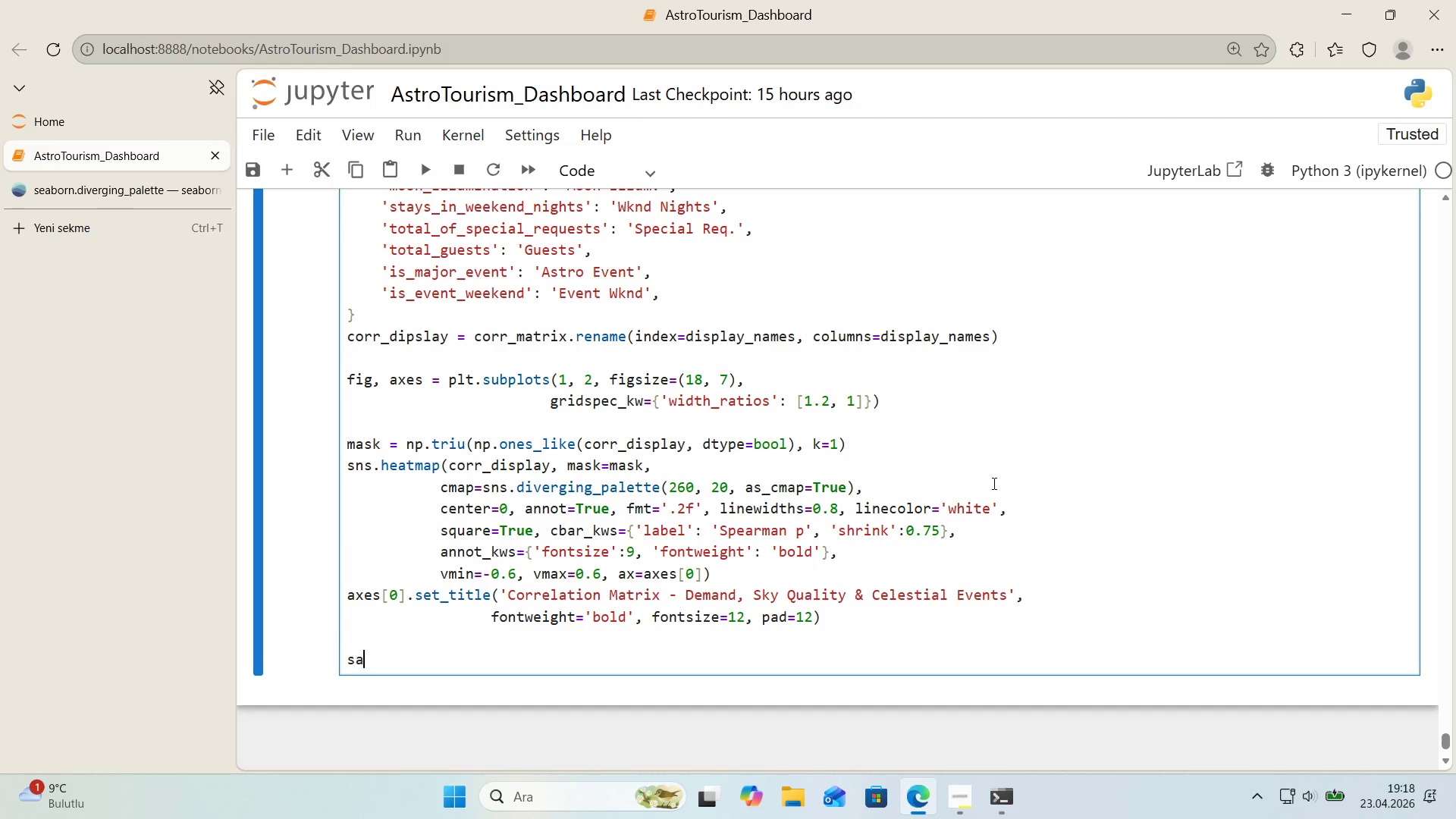 
scroll: coordinate [993, 483], scroll_direction: down, amount: 1.0
 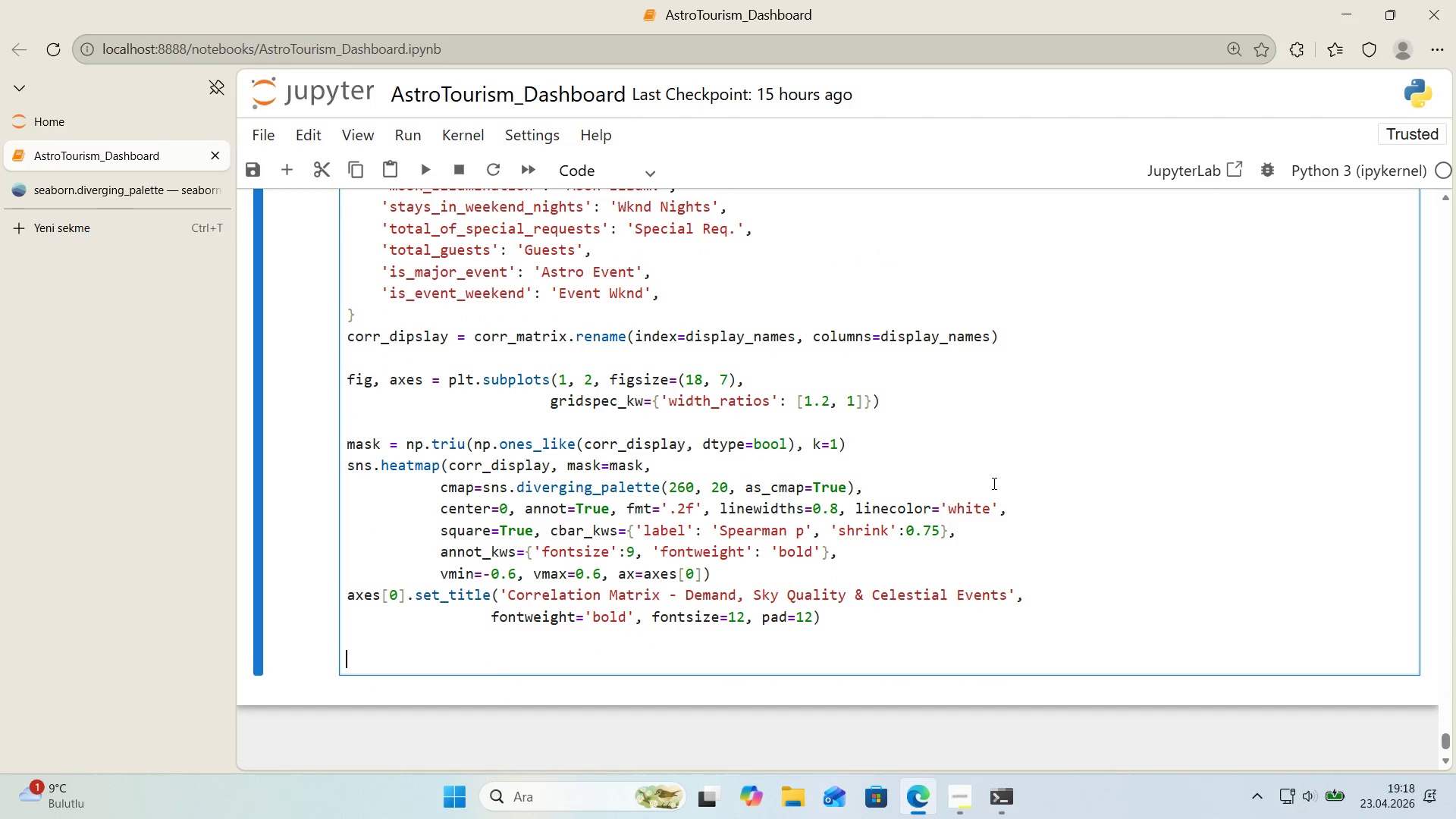 
type(ample) )
key(Backspace)
key(Backspace)
type( ) df_analys's.sample*()
 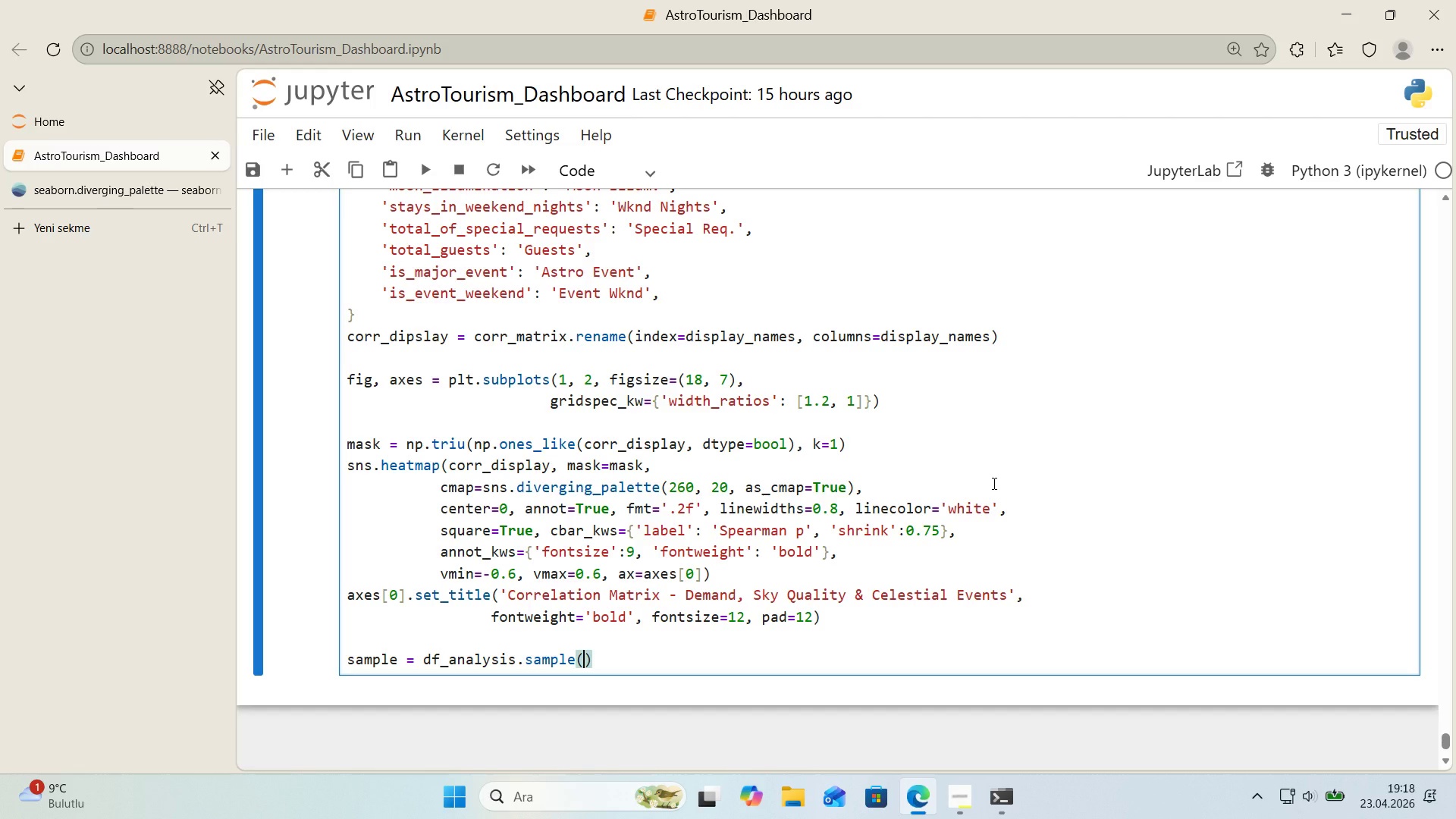 
 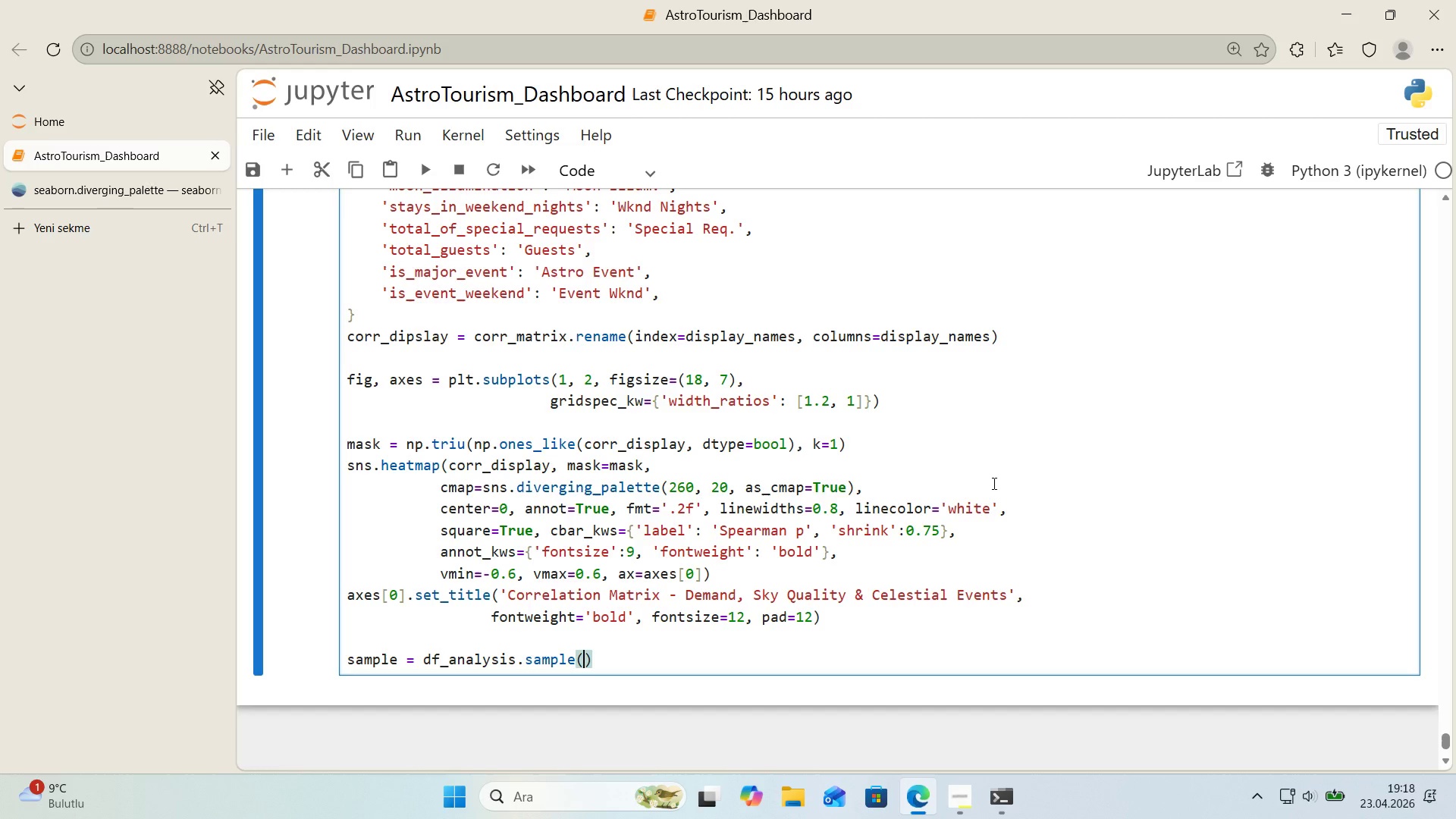 
key(ArrowLeft)
 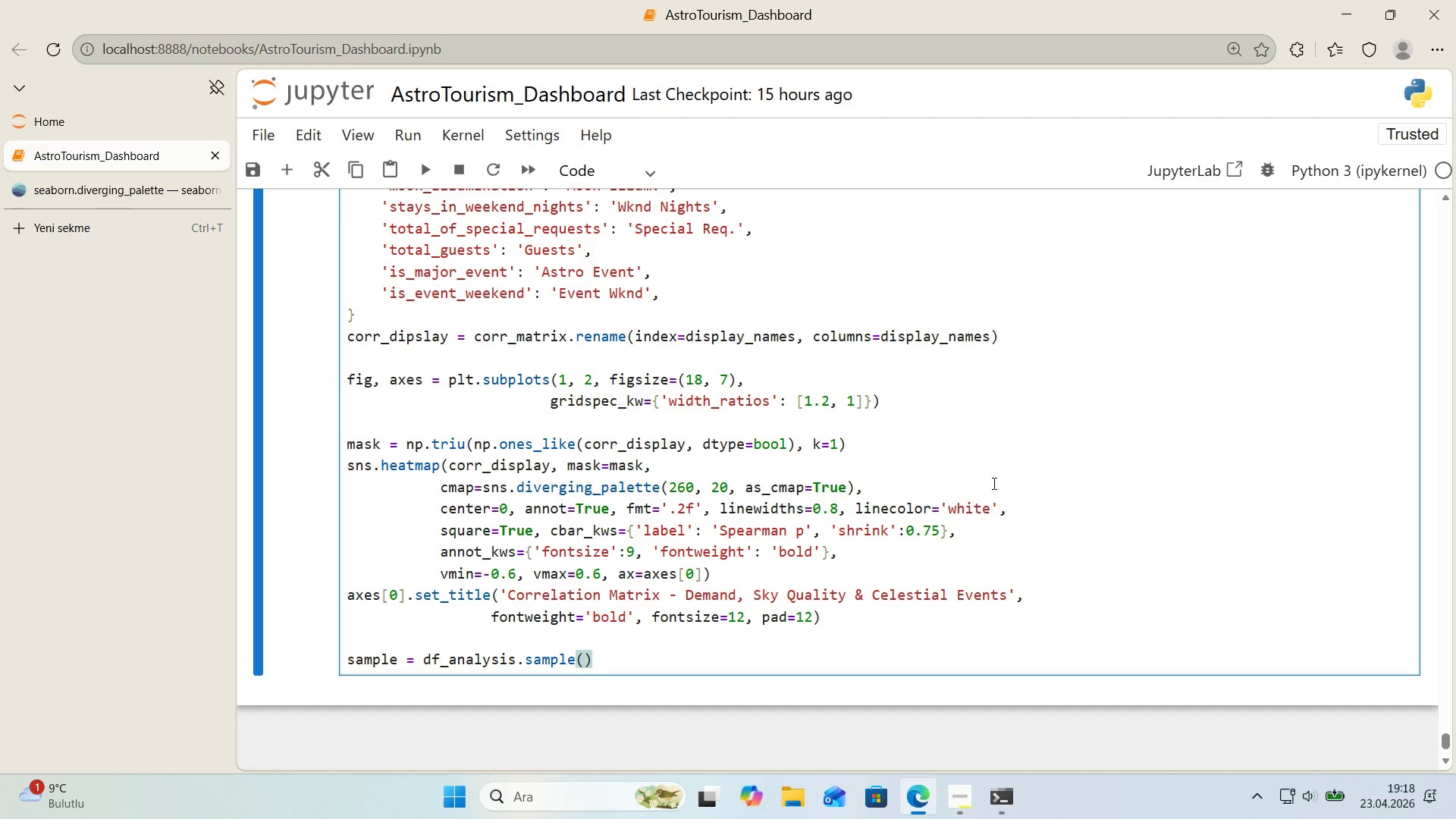 
type(m'n*()
 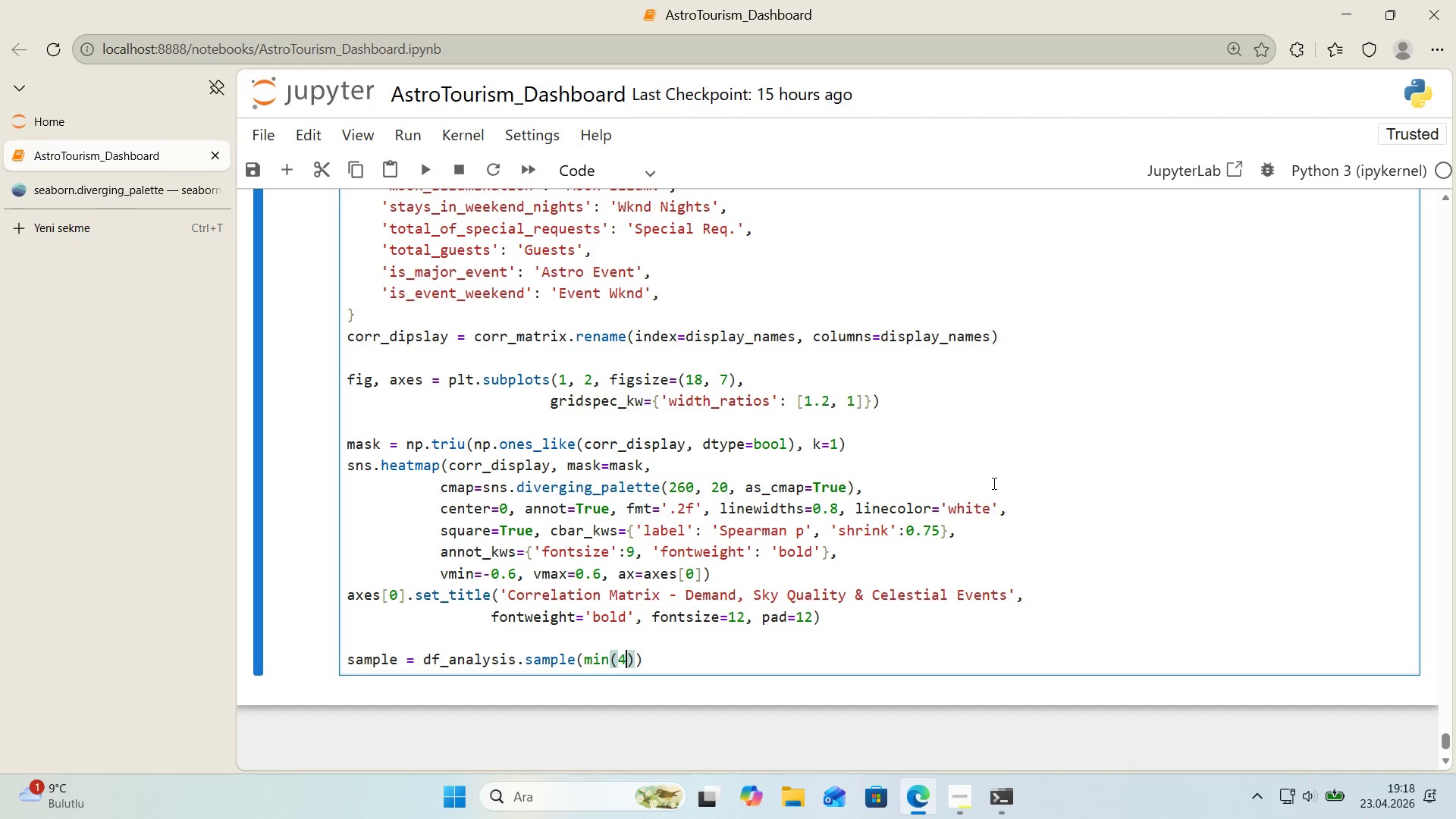 
 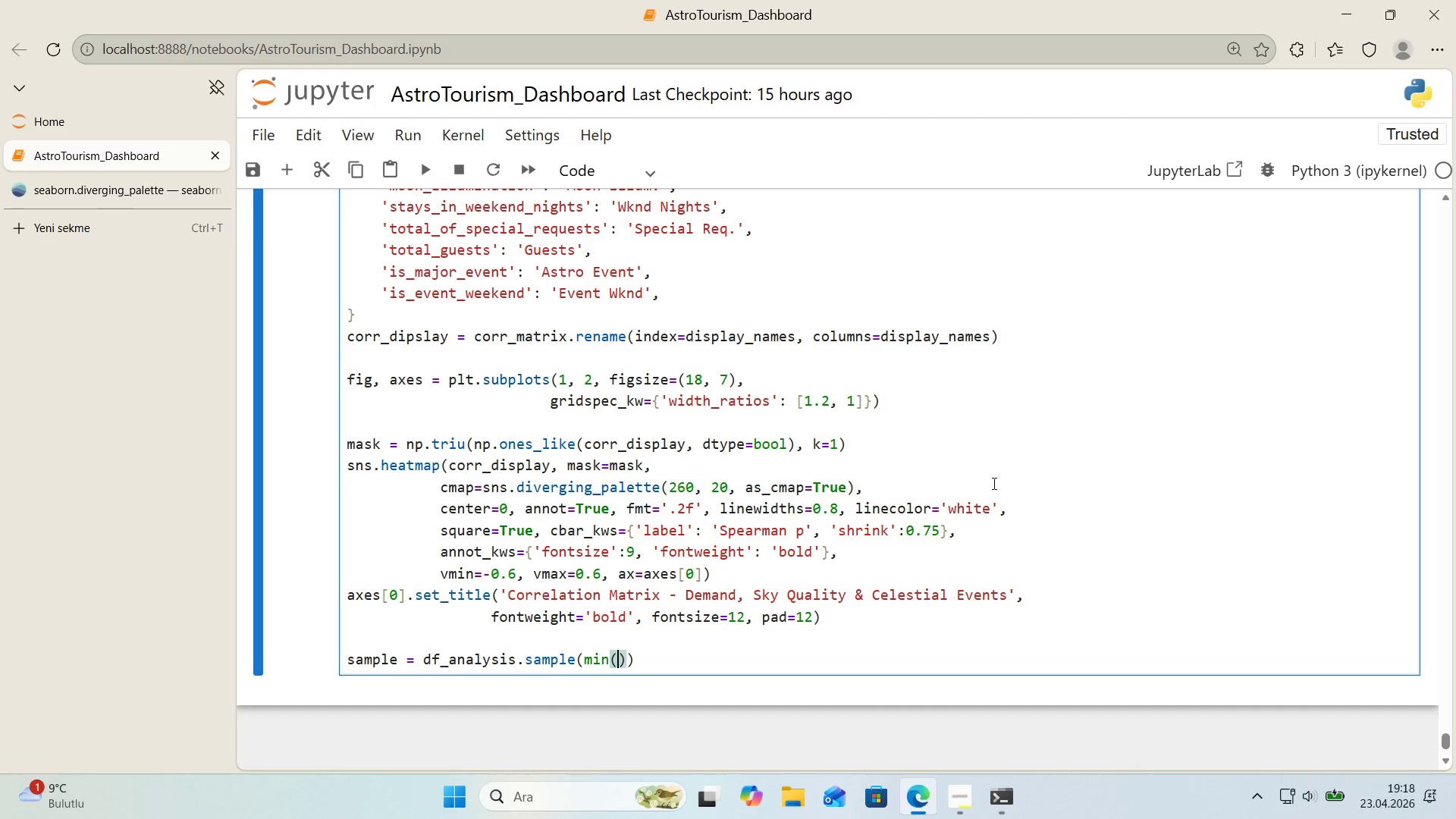 
key(ArrowLeft)
 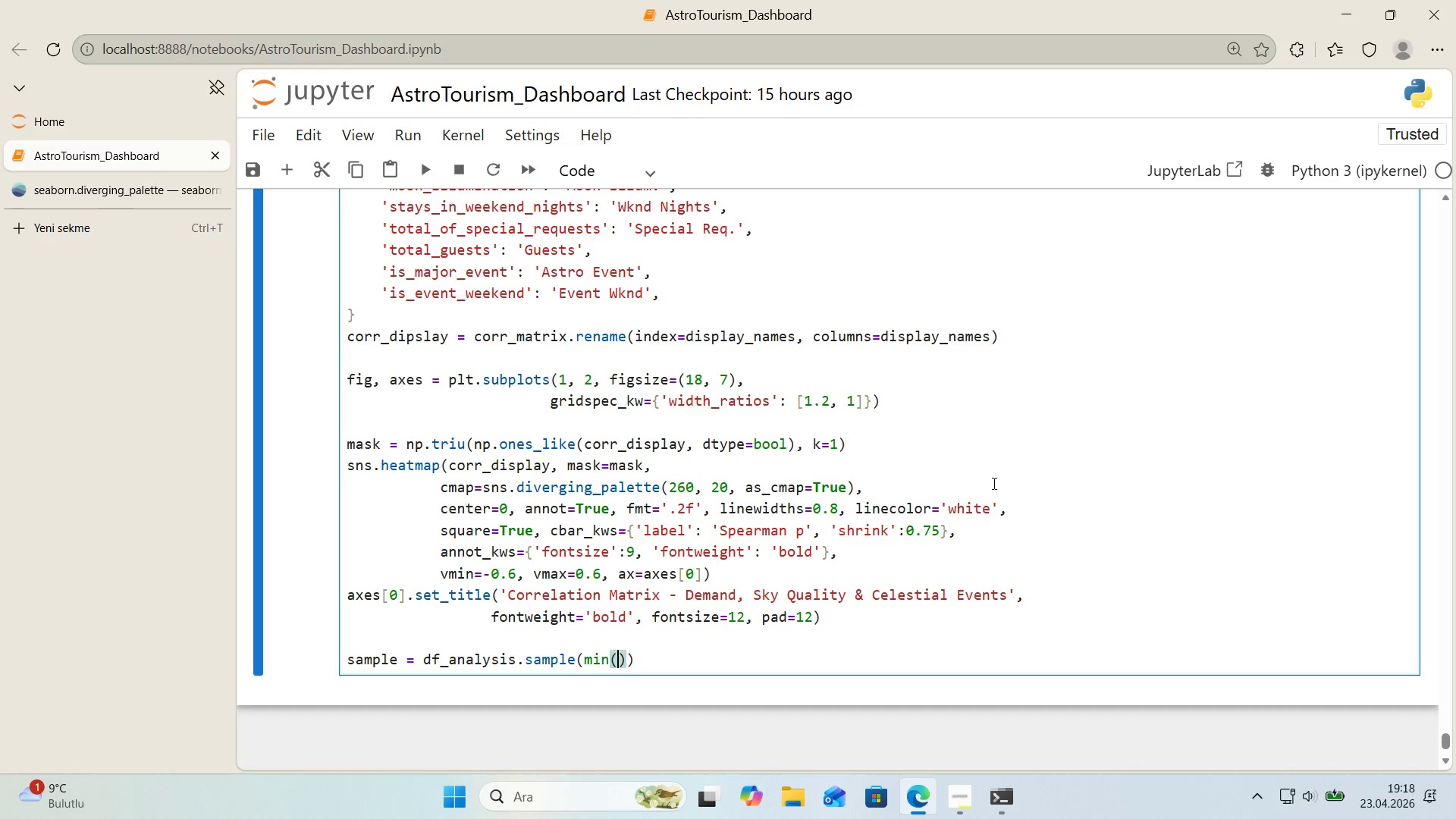 
type(4000, len*()
 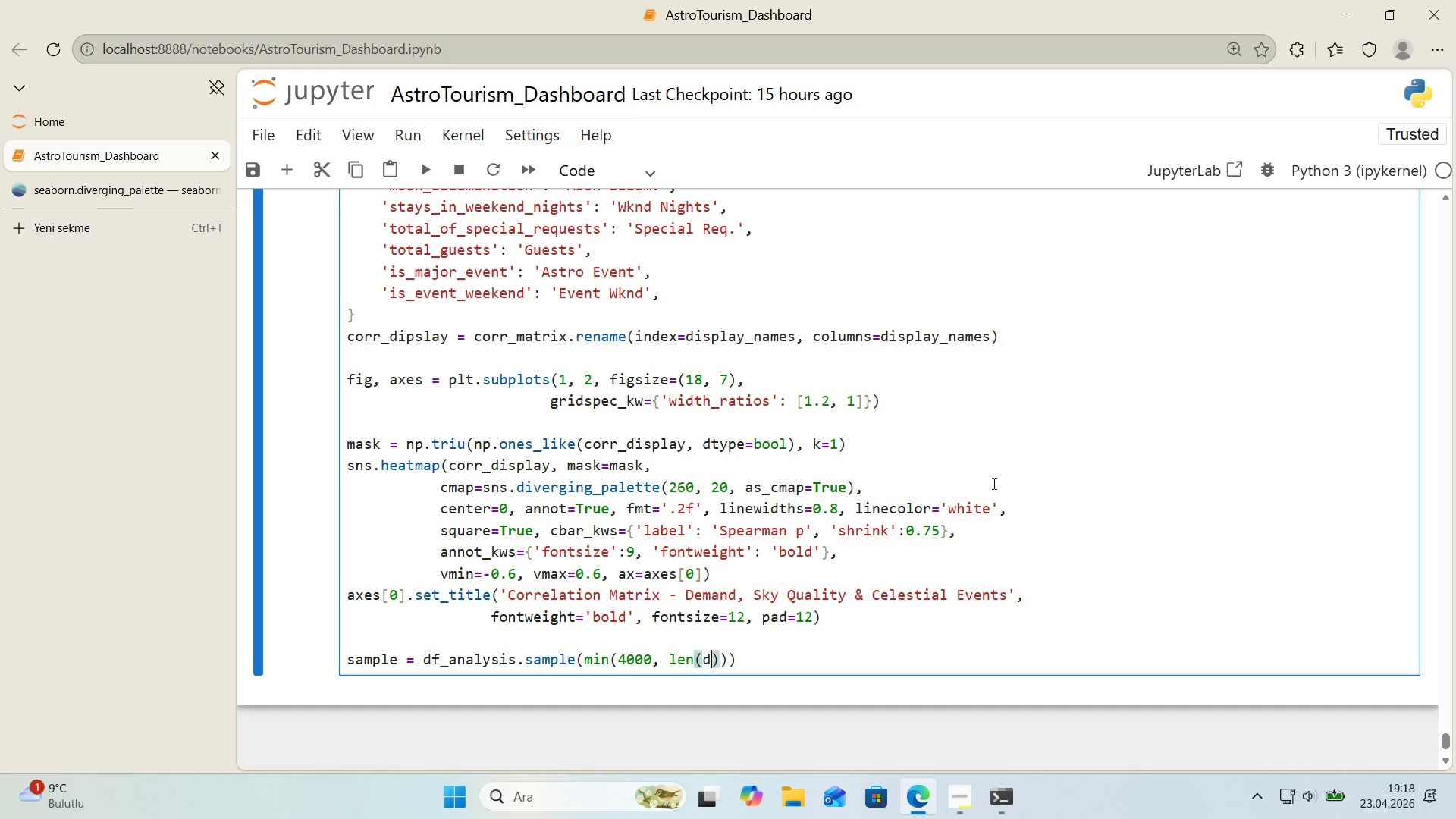 
 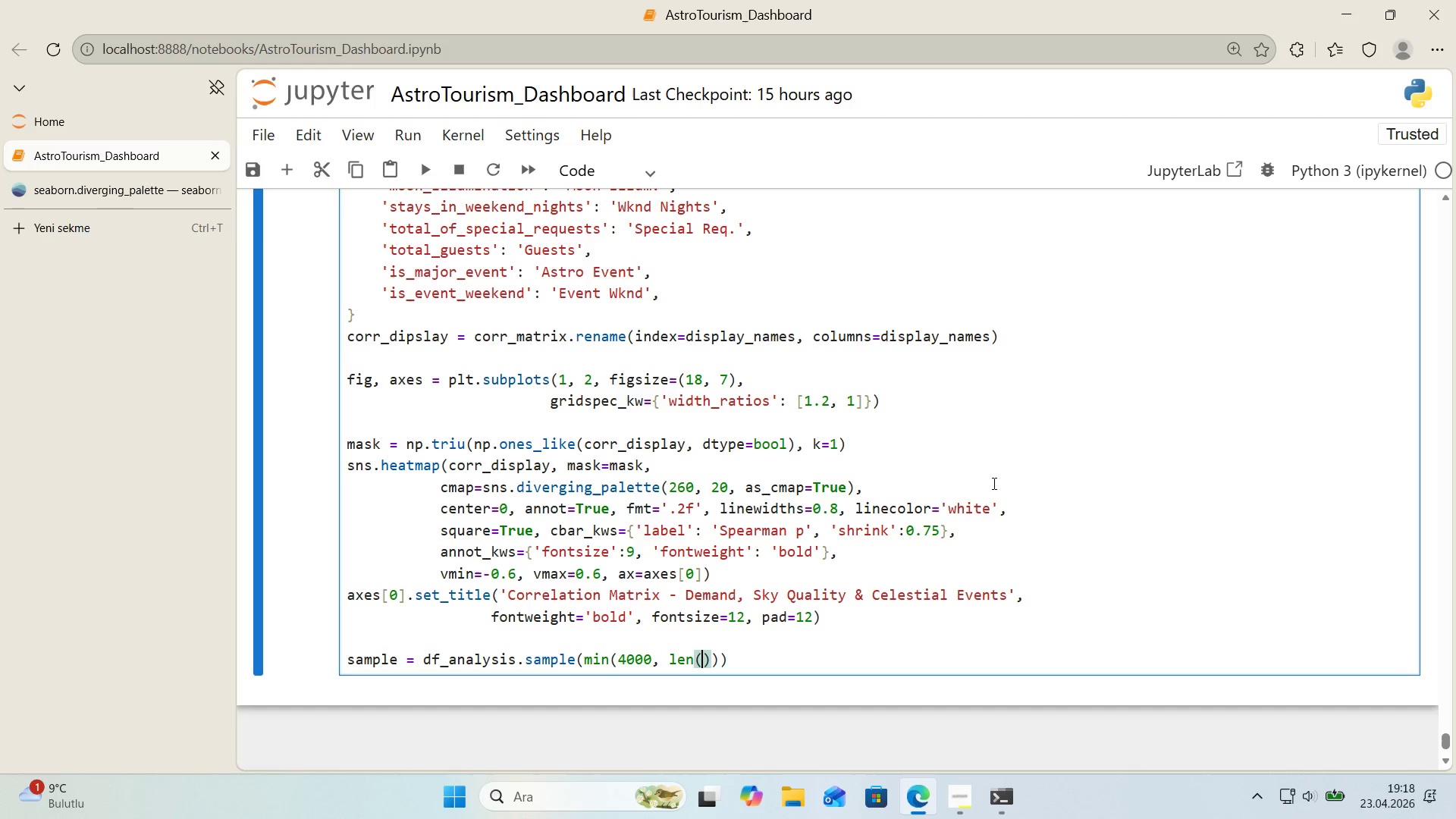 
key(ArrowLeft)
 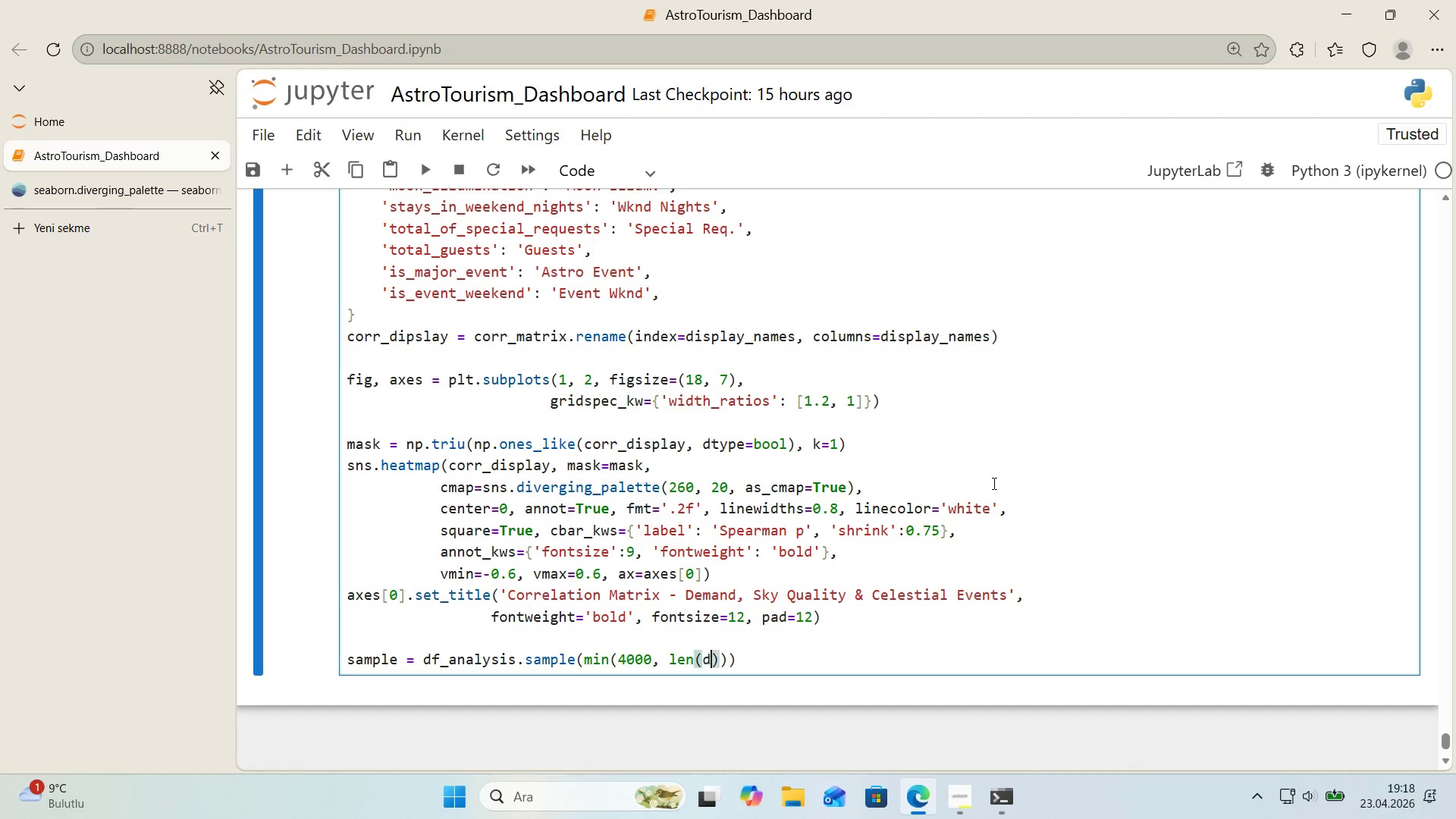 
type(df_analys's)
 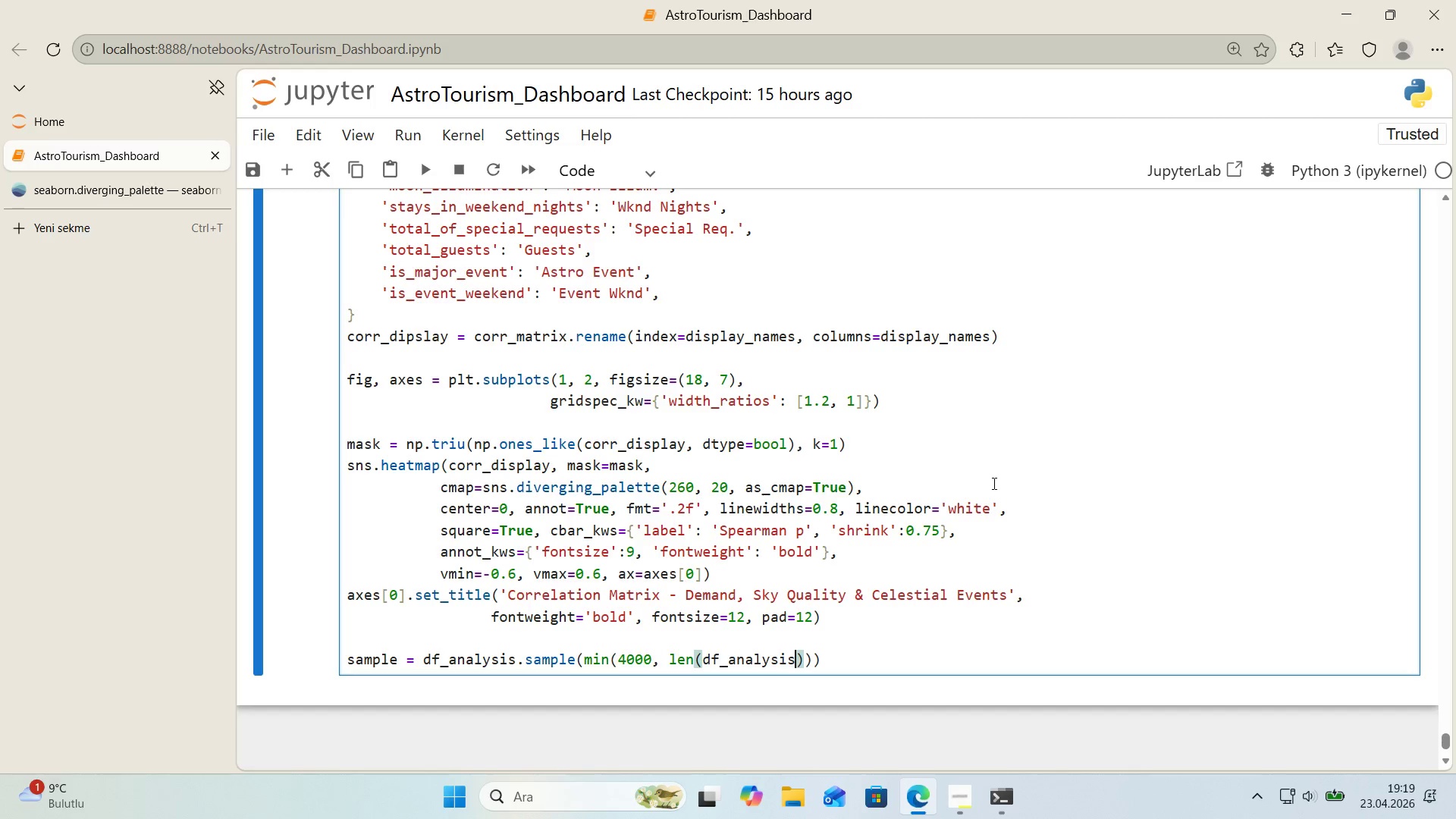 
key(ArrowRight)
 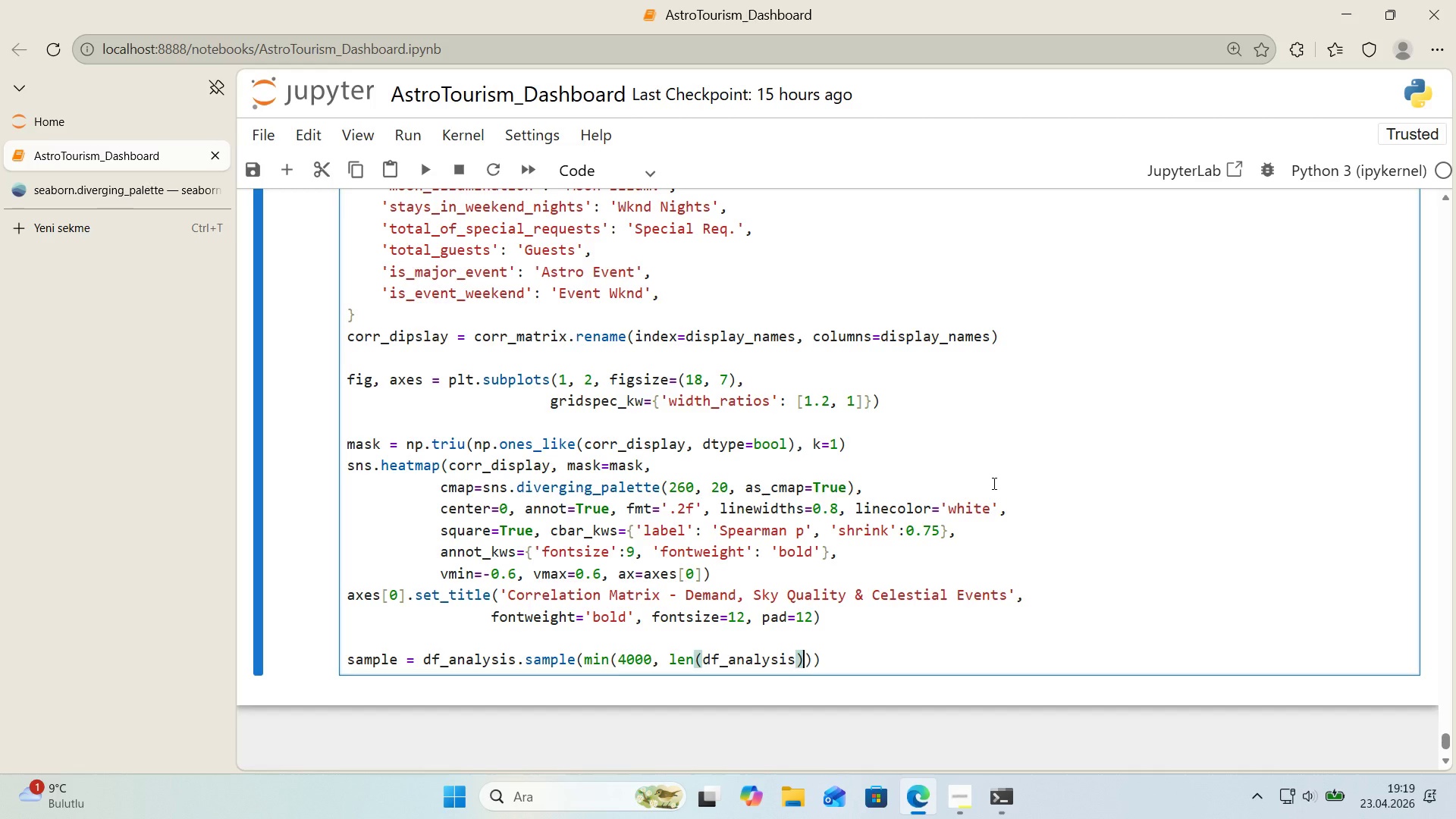 
key(ArrowRight)
 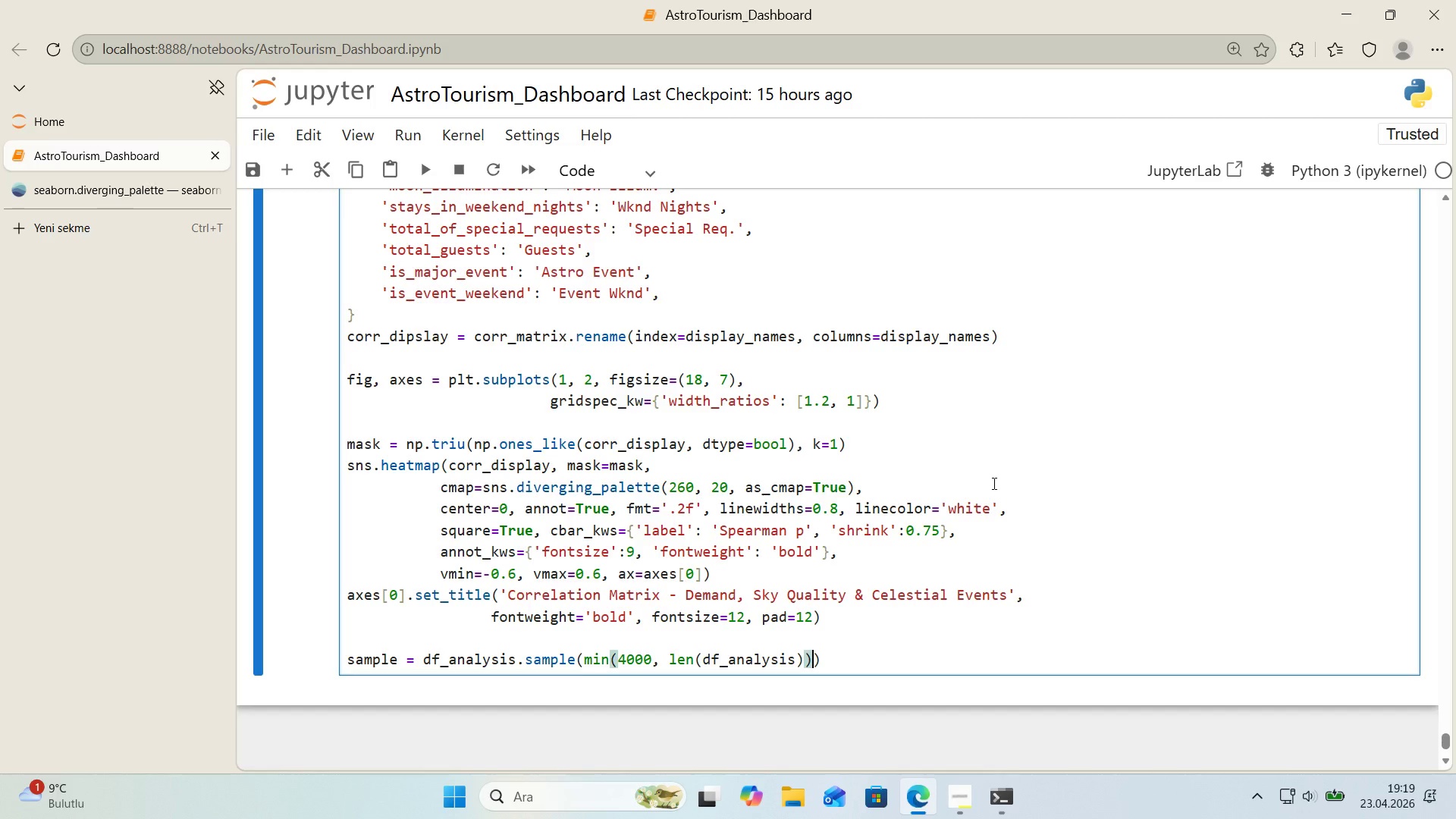 
key(Comma)
 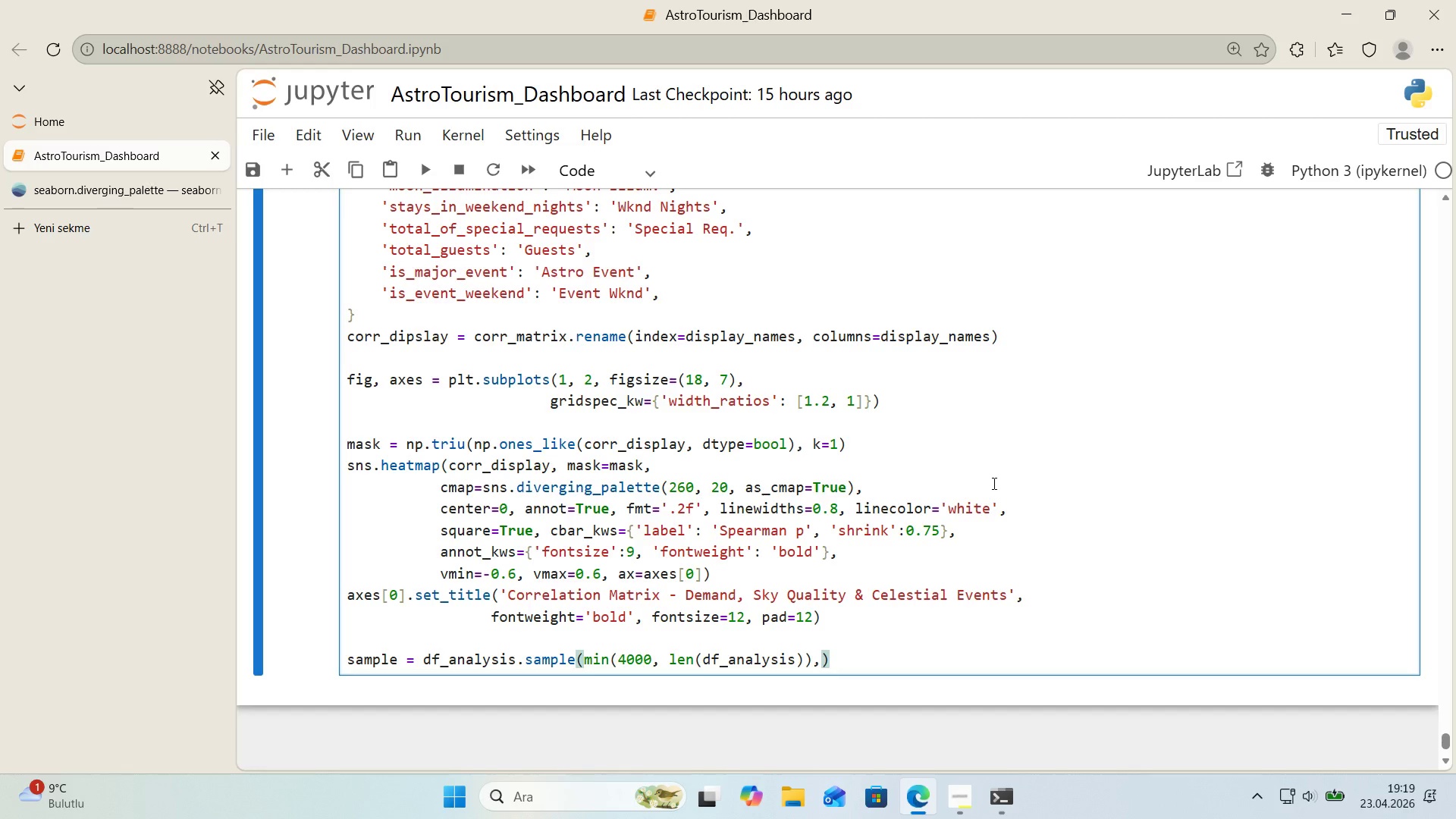 
key(Space)
 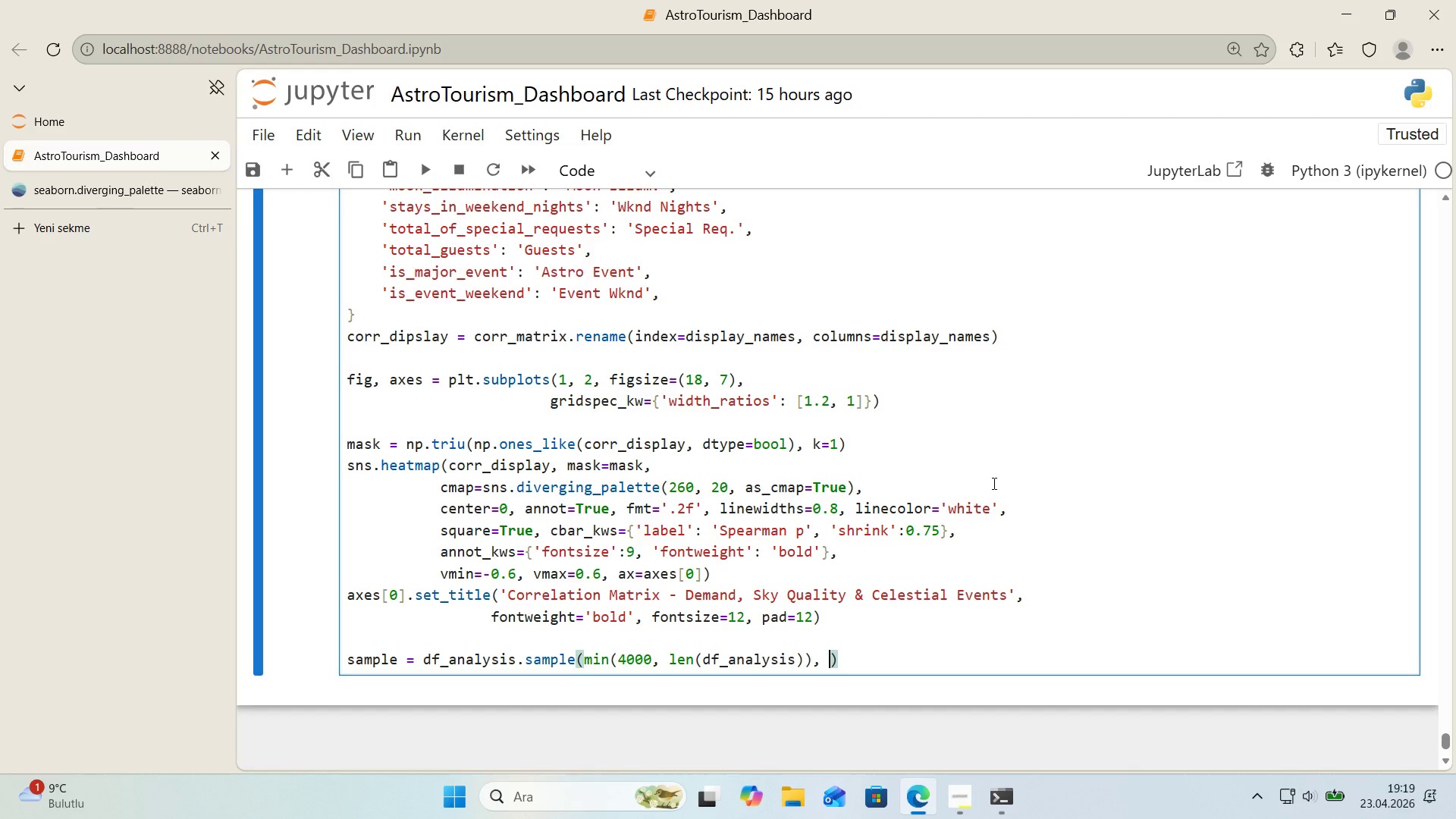 
wait(20.66)
 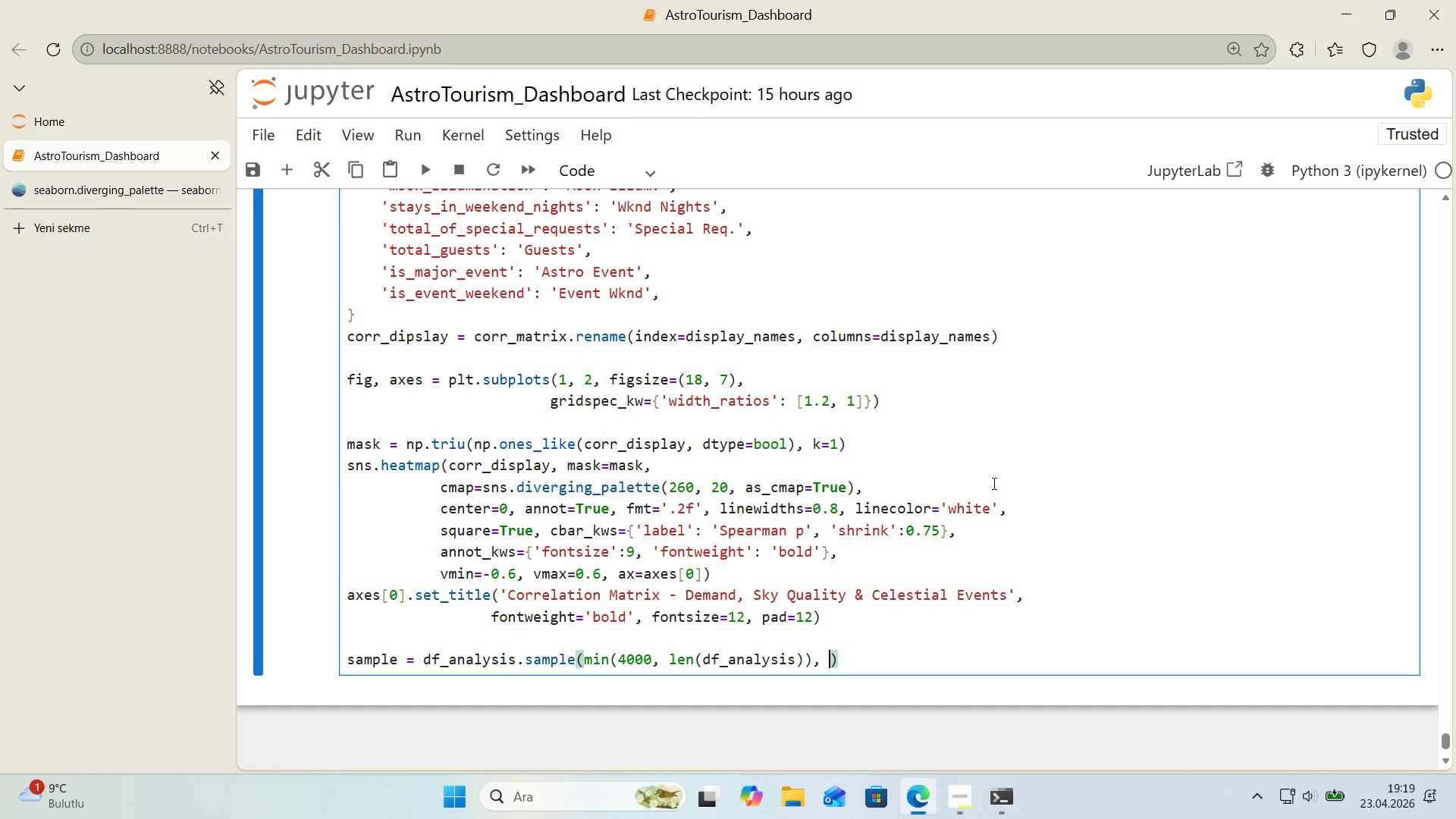 
type(random_state)42)
 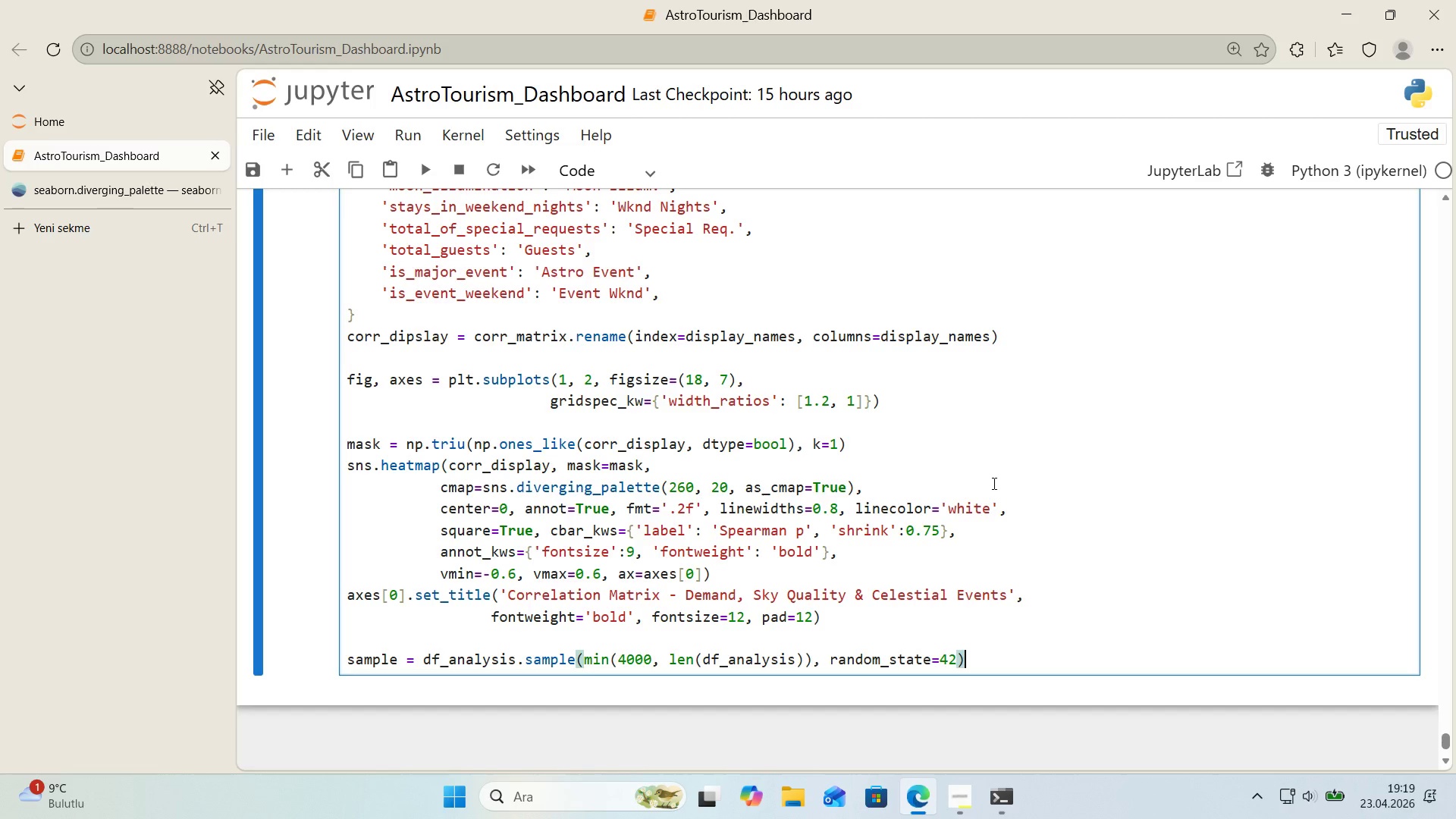 
 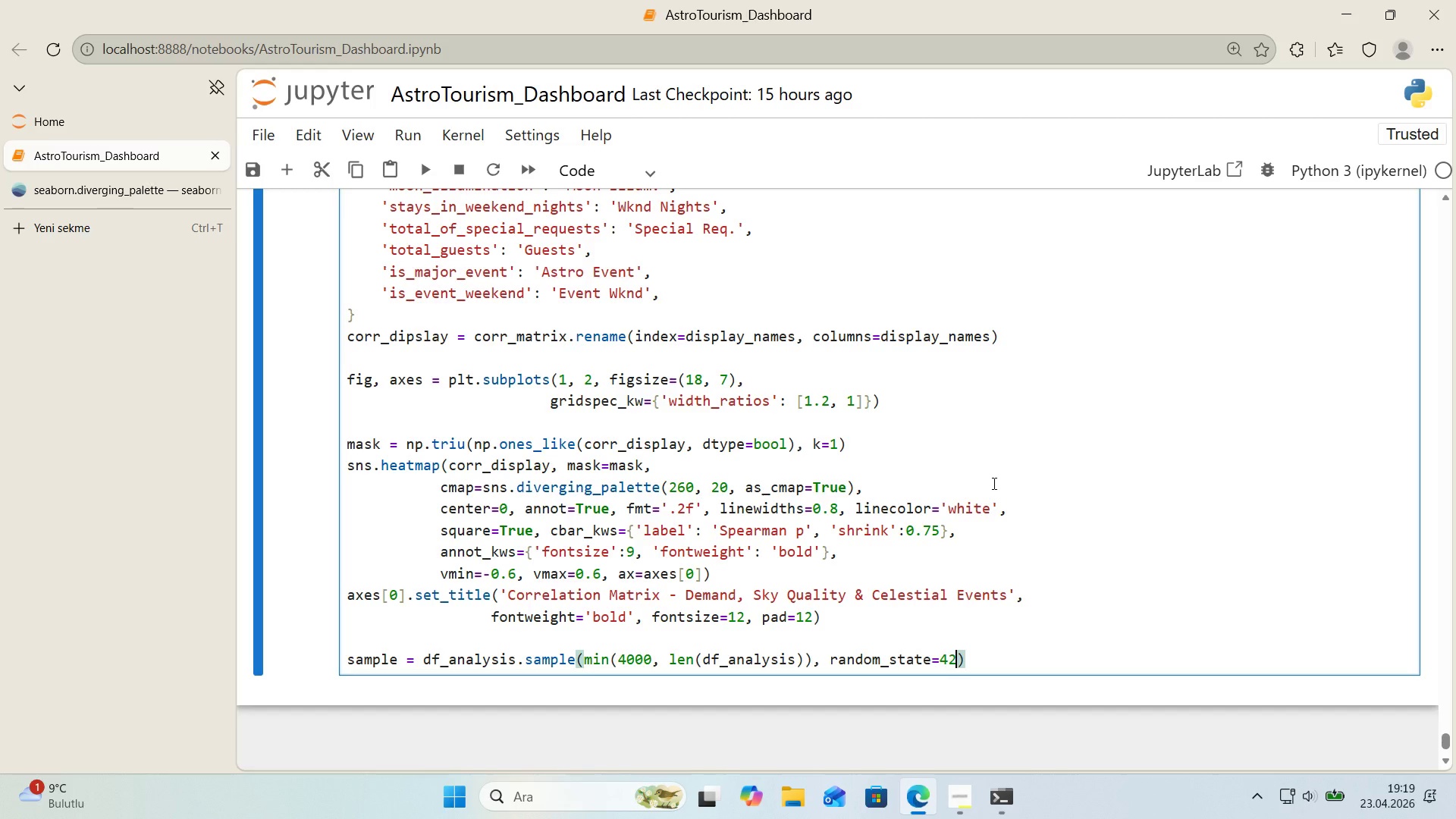 
key(ArrowRight)
 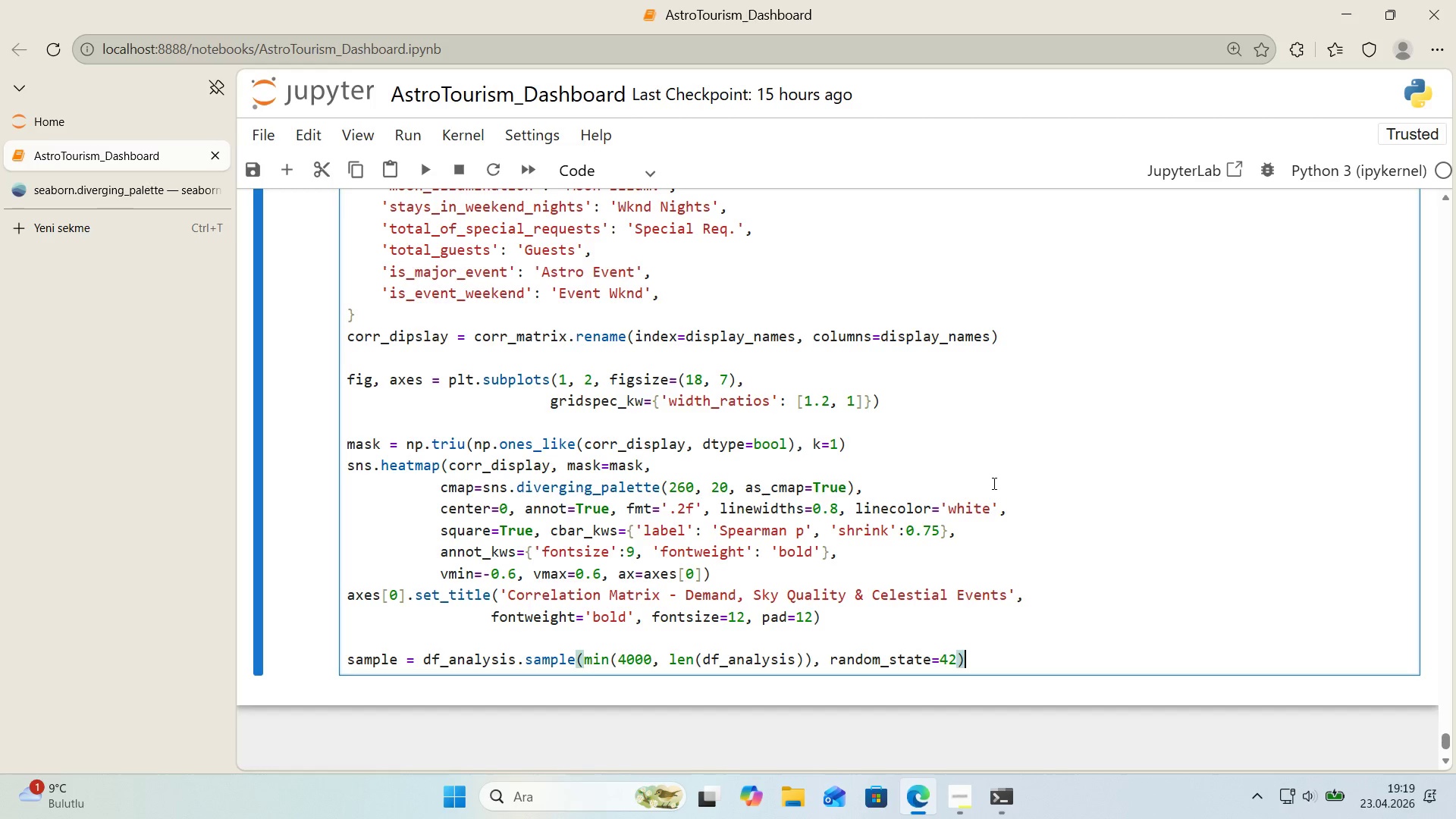 
key(Enter)
 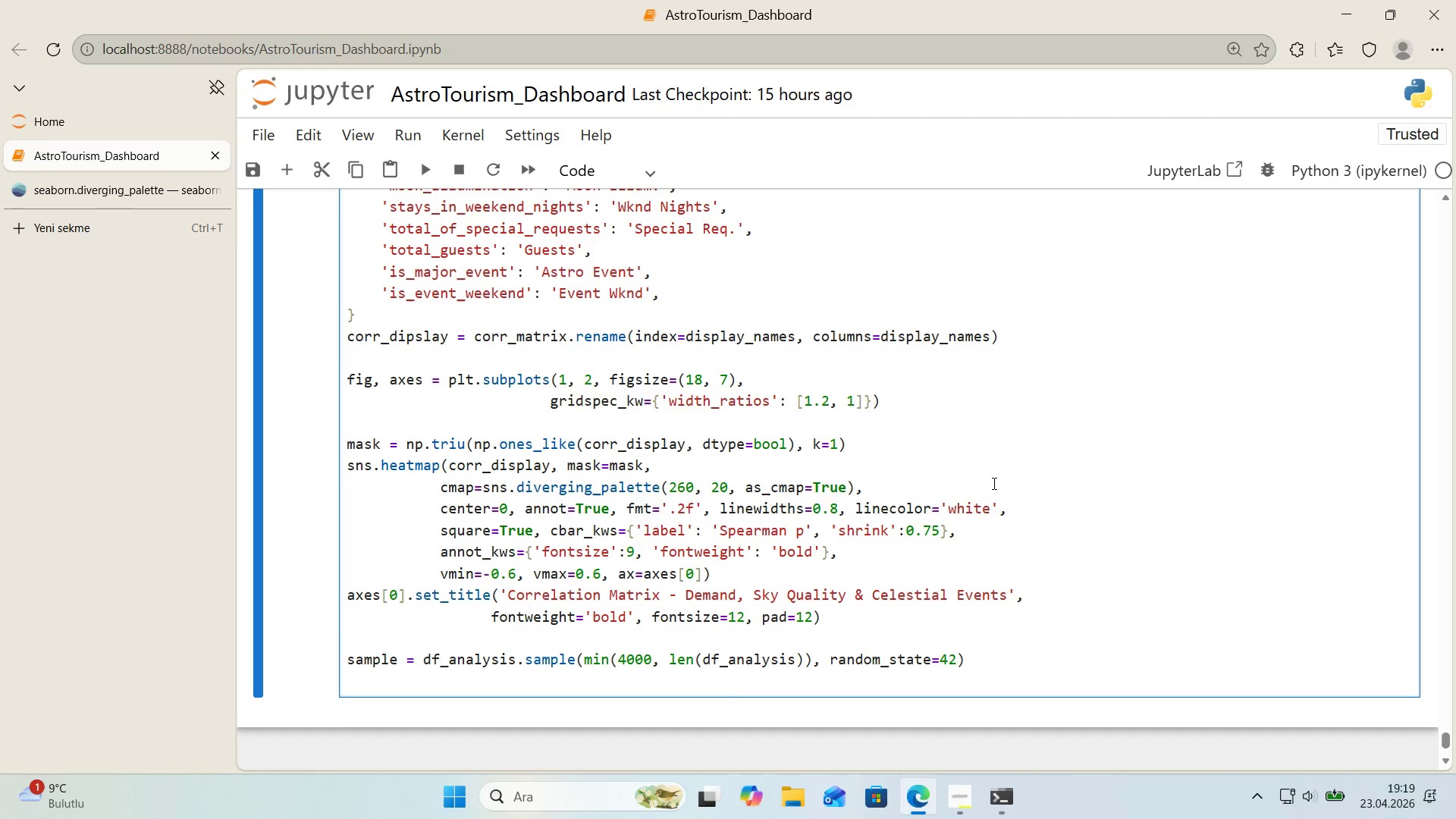 
type(for hotel 'n)
key(Backspace)
key(Backspace)
key(Backspace)
type(, cp;)
key(Backspace)
key(Backspace)
type(olor 'n )
 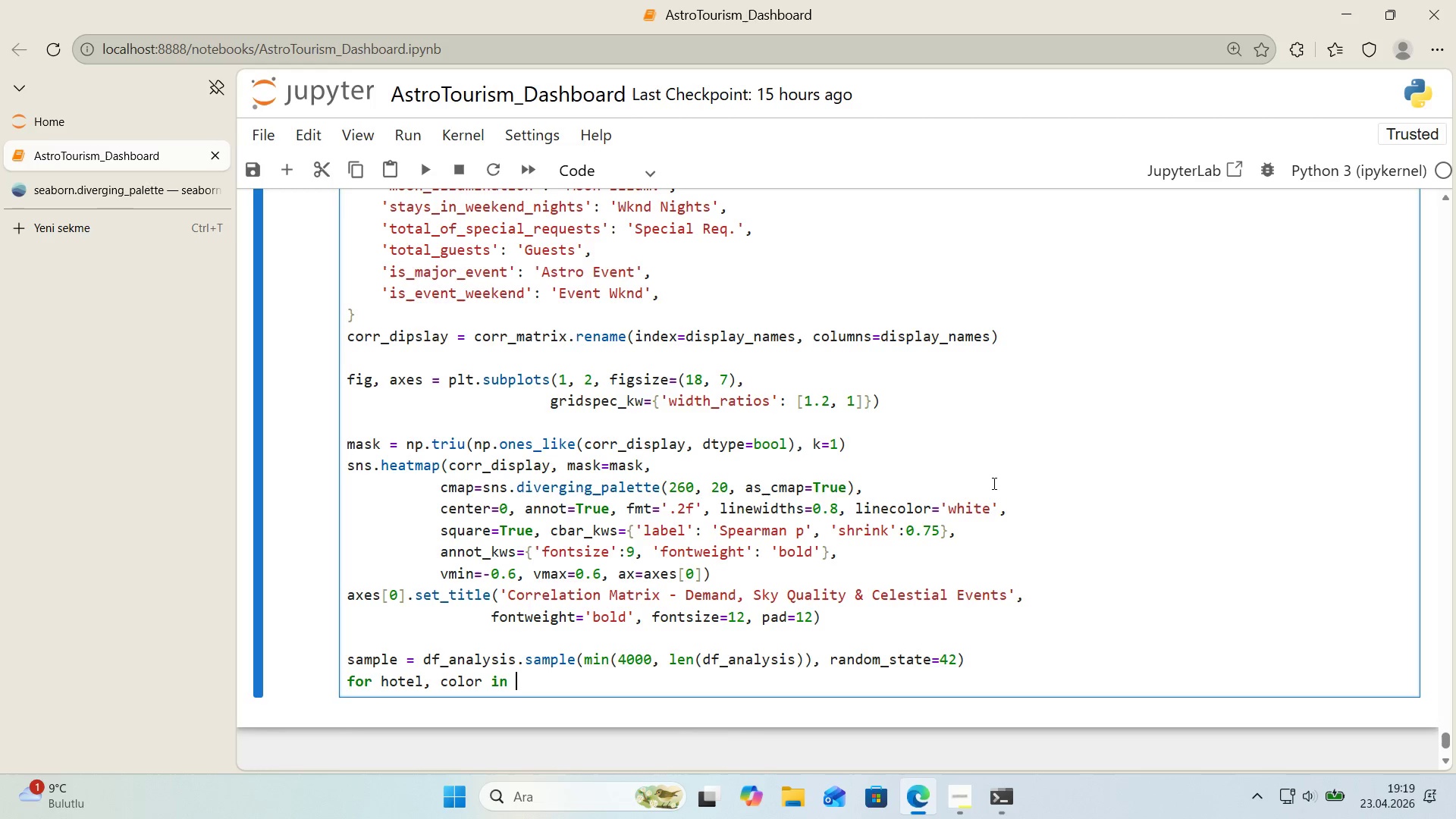 
key(Alt+Control+8)
 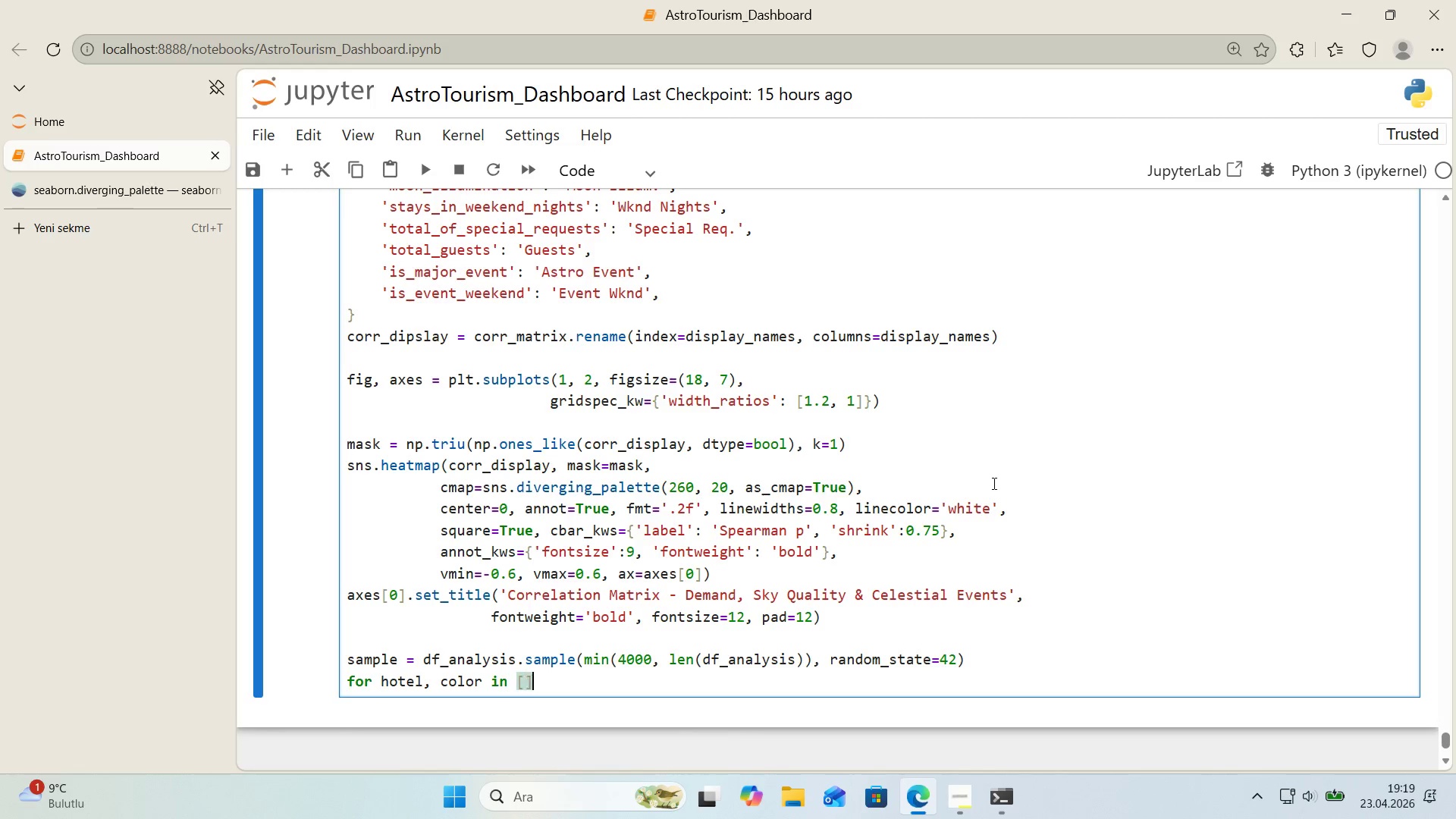 
key(Alt+Control+9)
 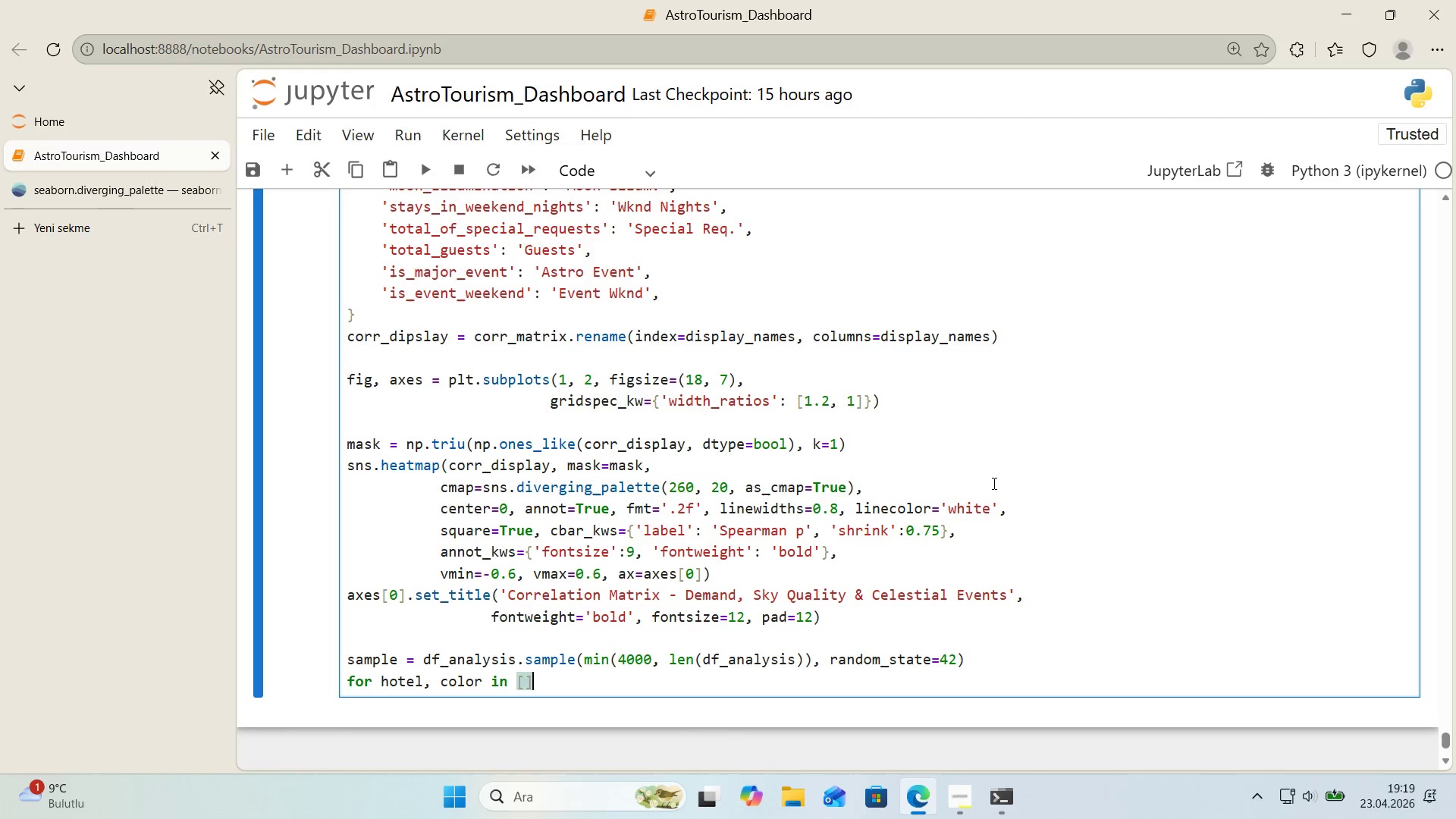 
key(ArrowLeft)
 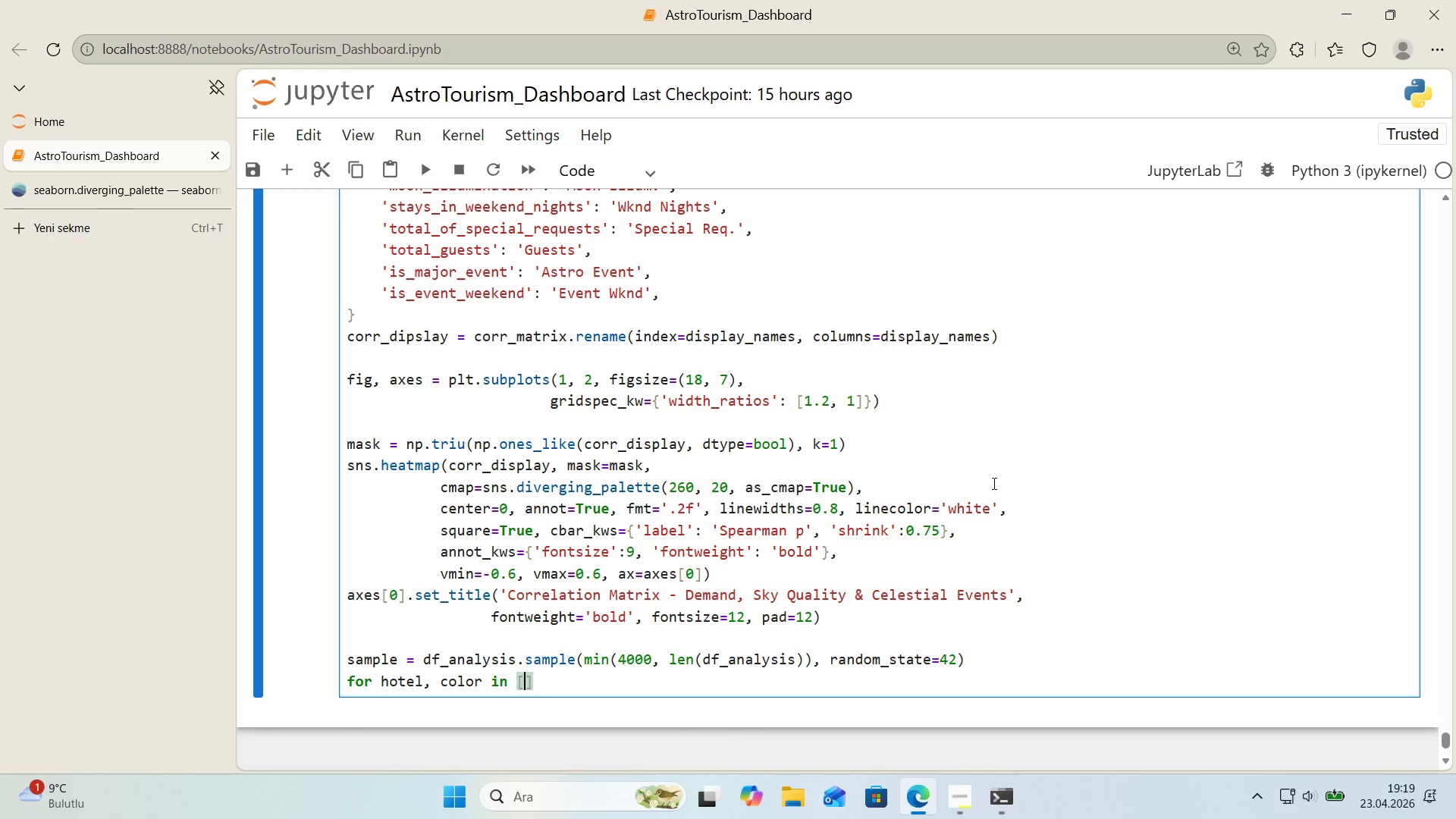 
type(*()
 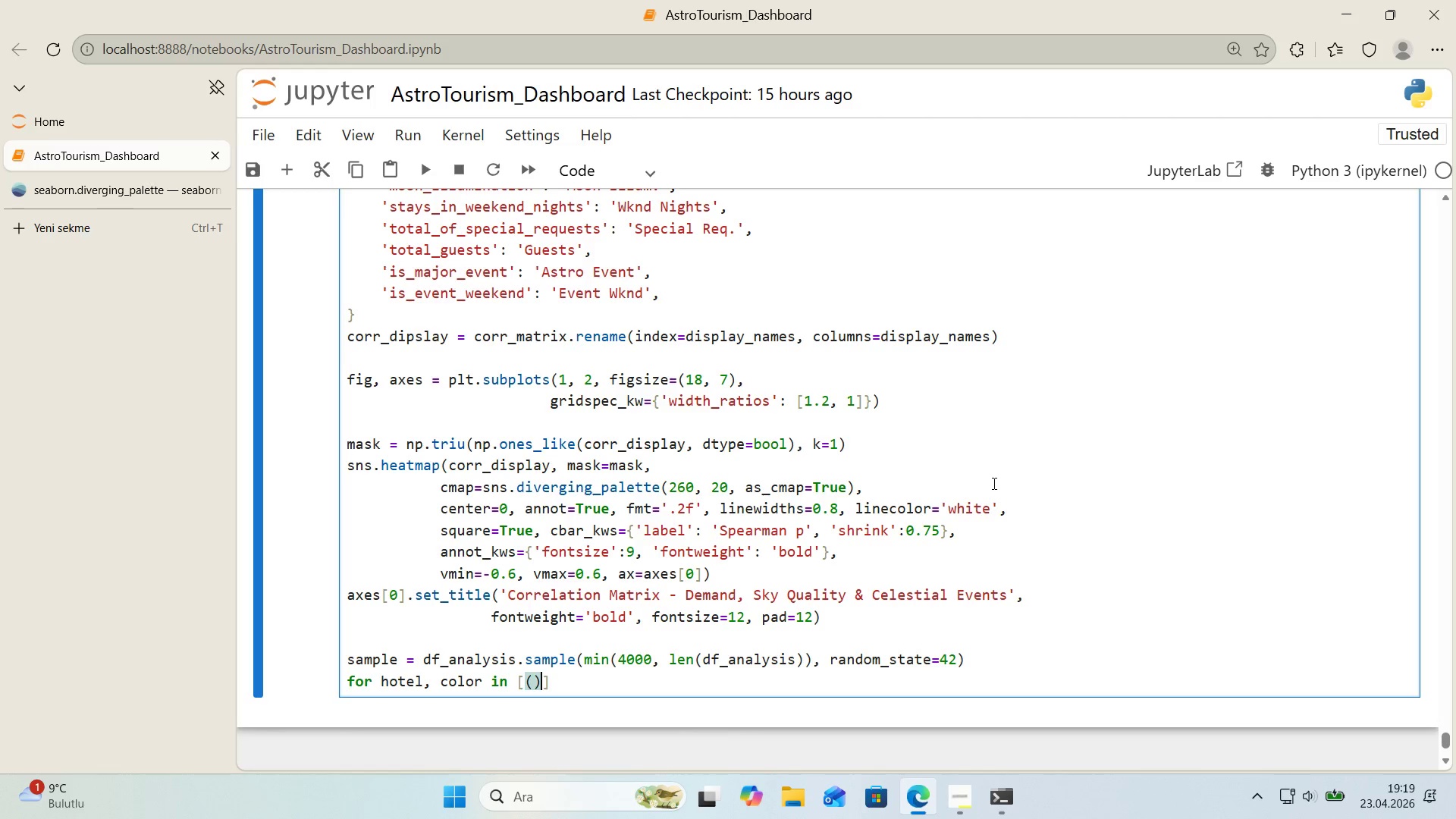 
key(ArrowLeft)
 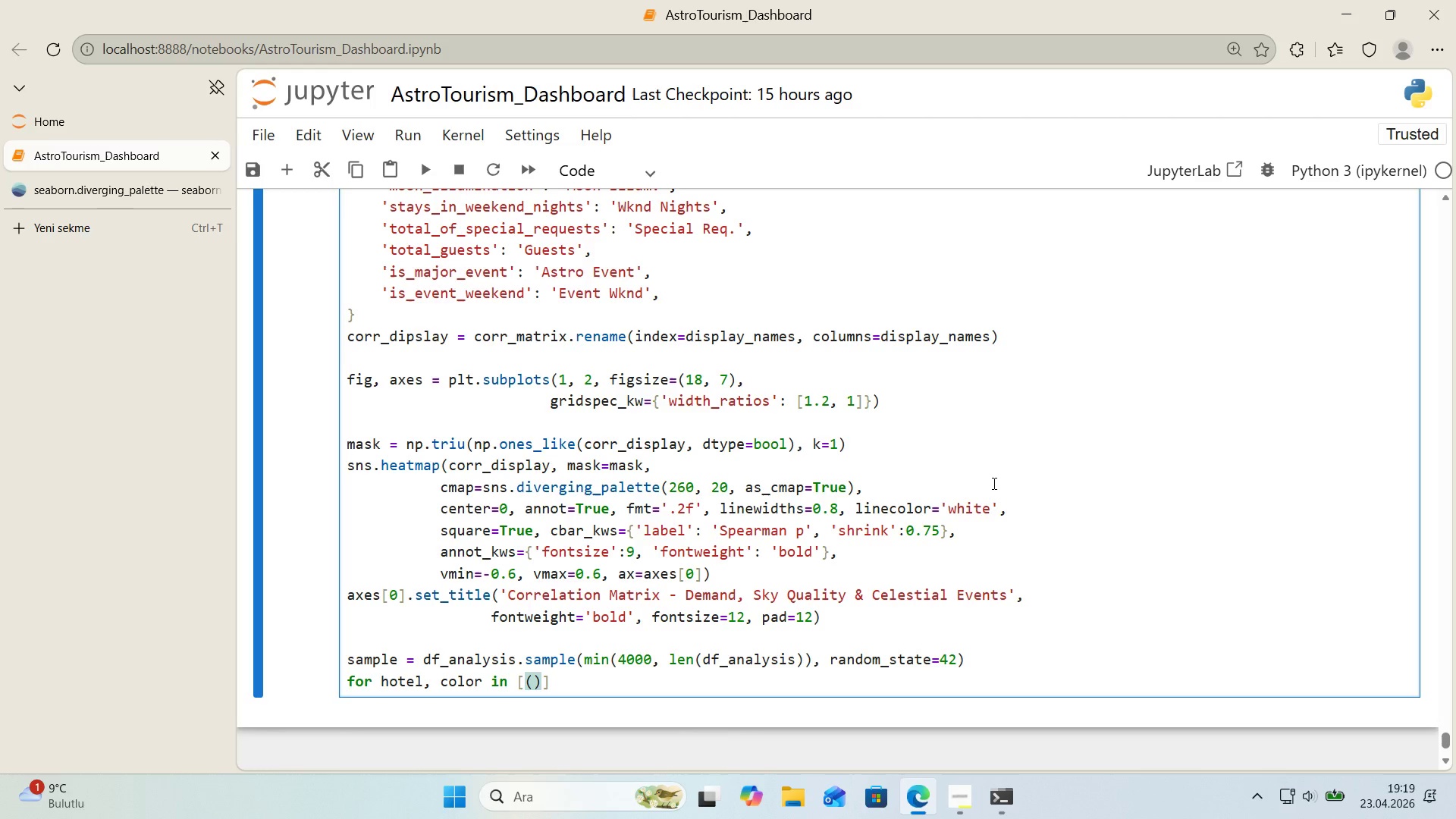 
type(@@)
 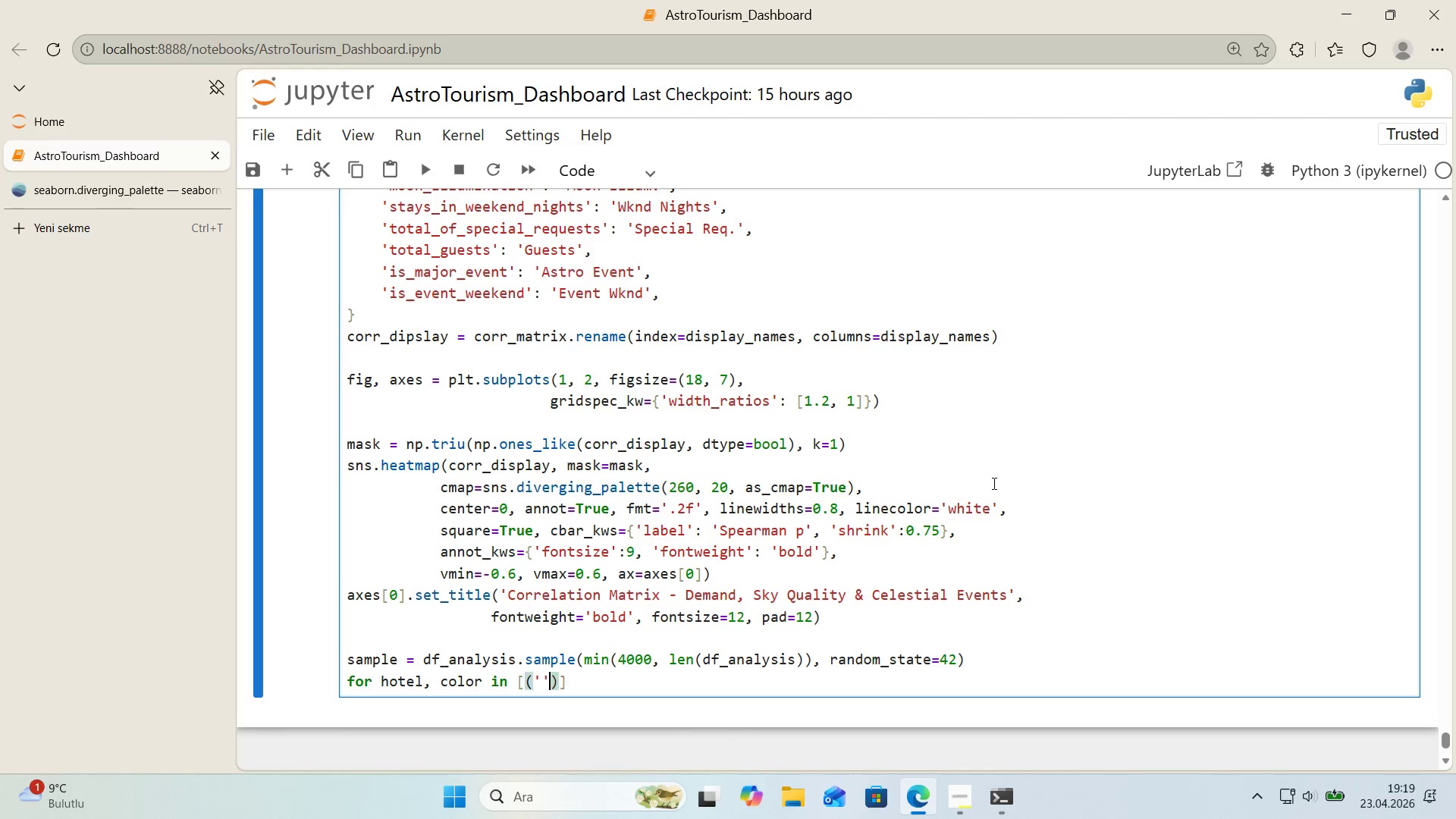 
key(Shift+ArrowLeft)
 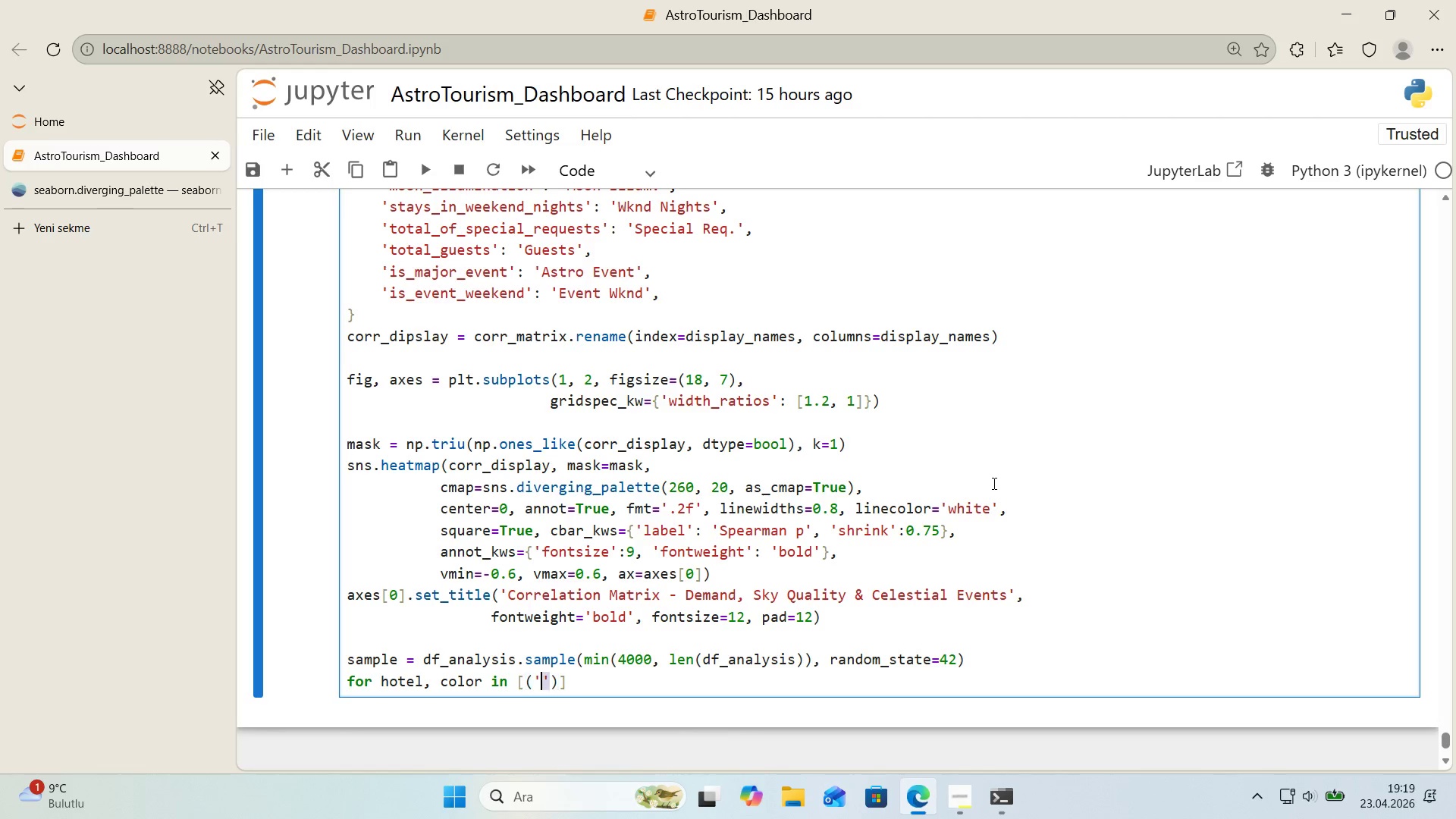 
type(Resort Hotel@, )
 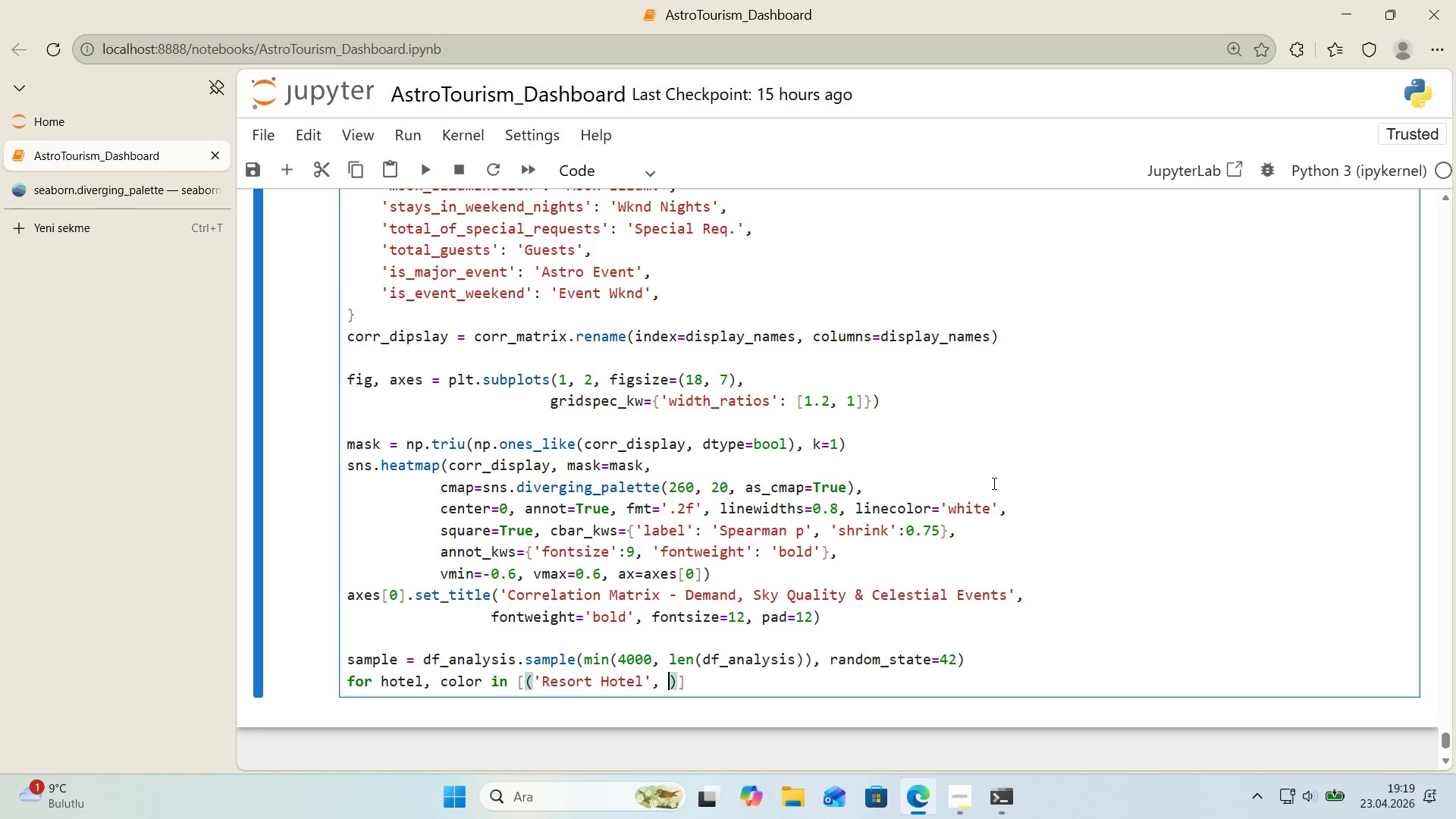 
wait(6.31)
 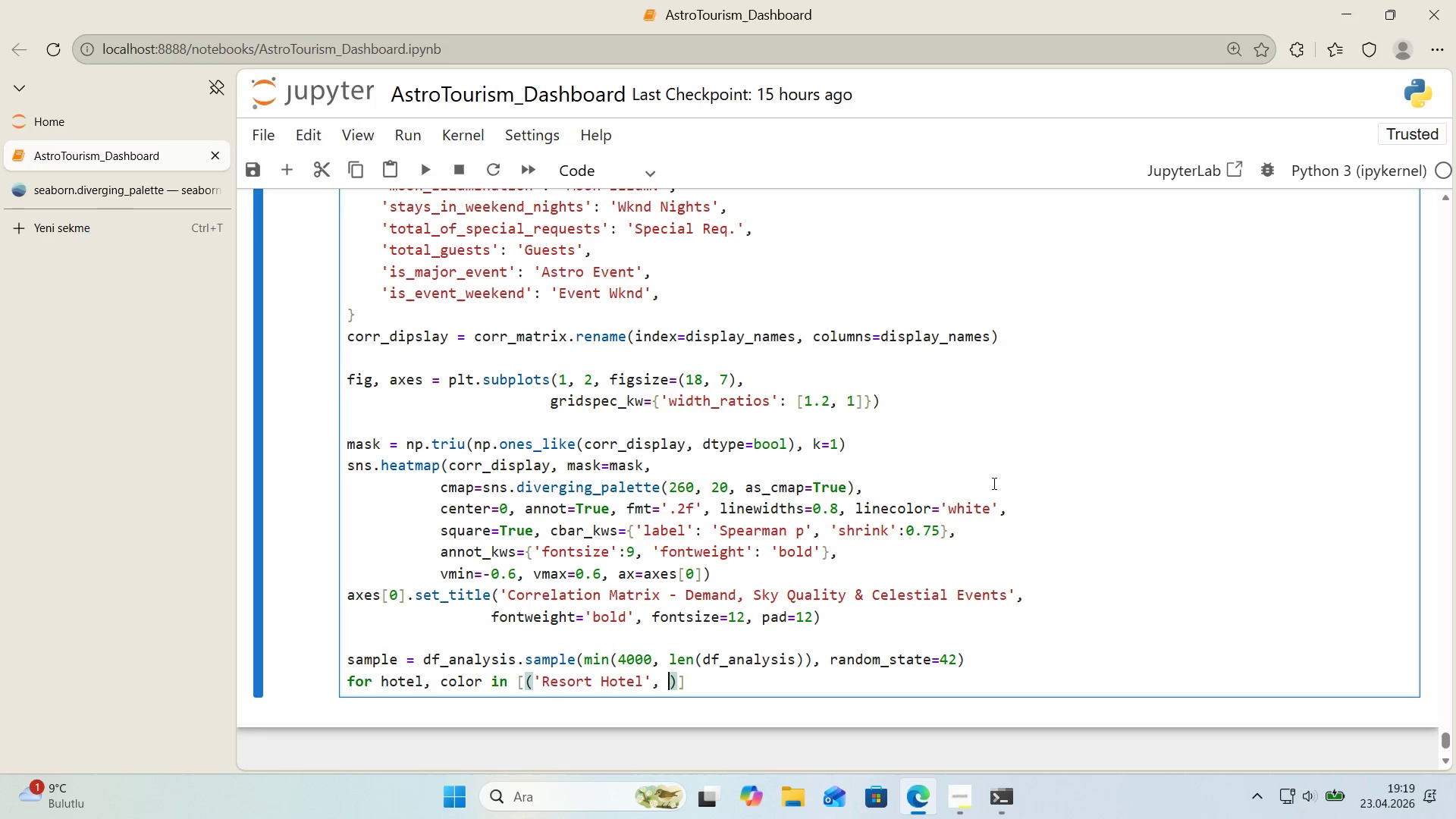 
type(COLORS)
 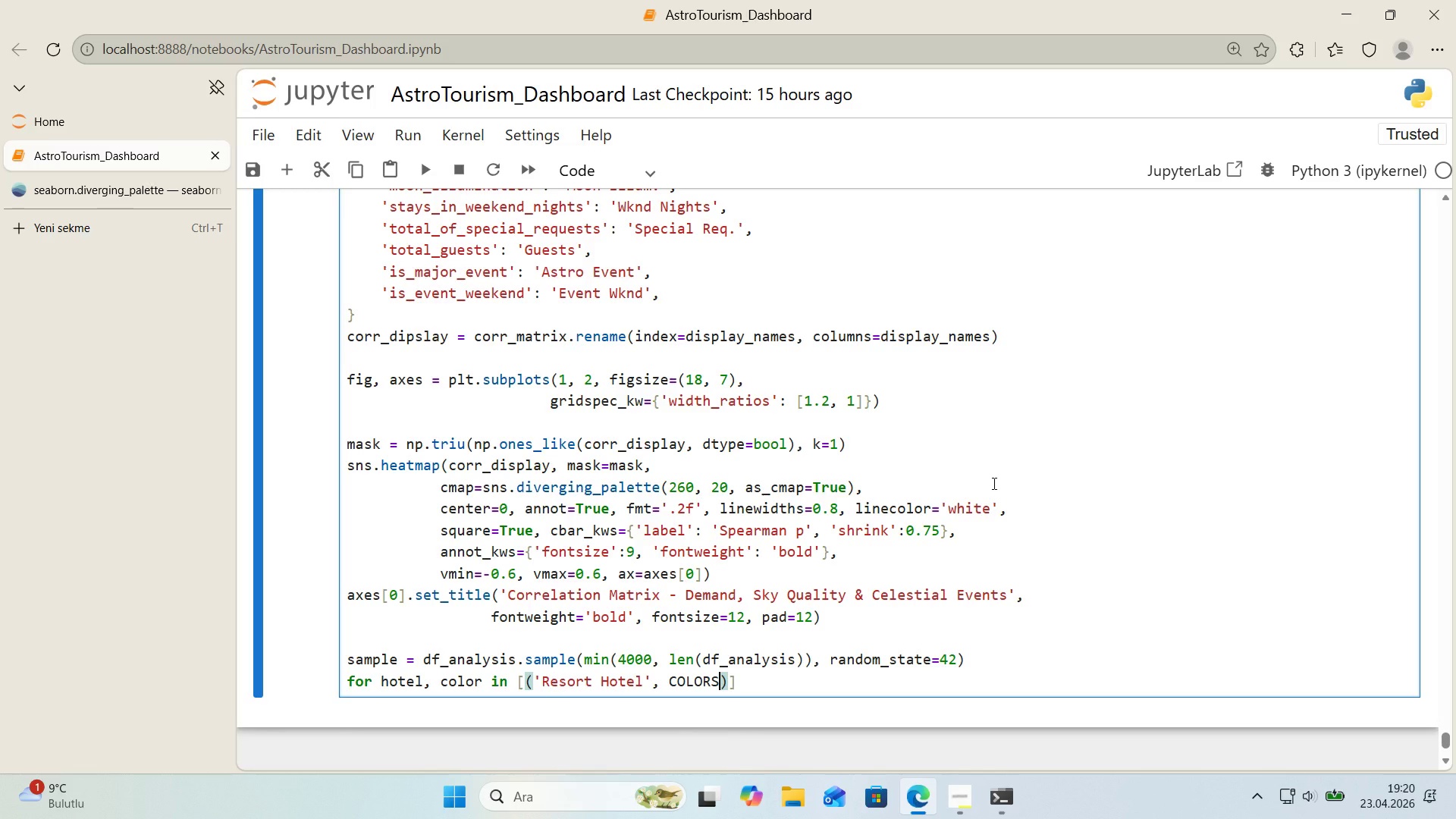 
wait(9.05)
 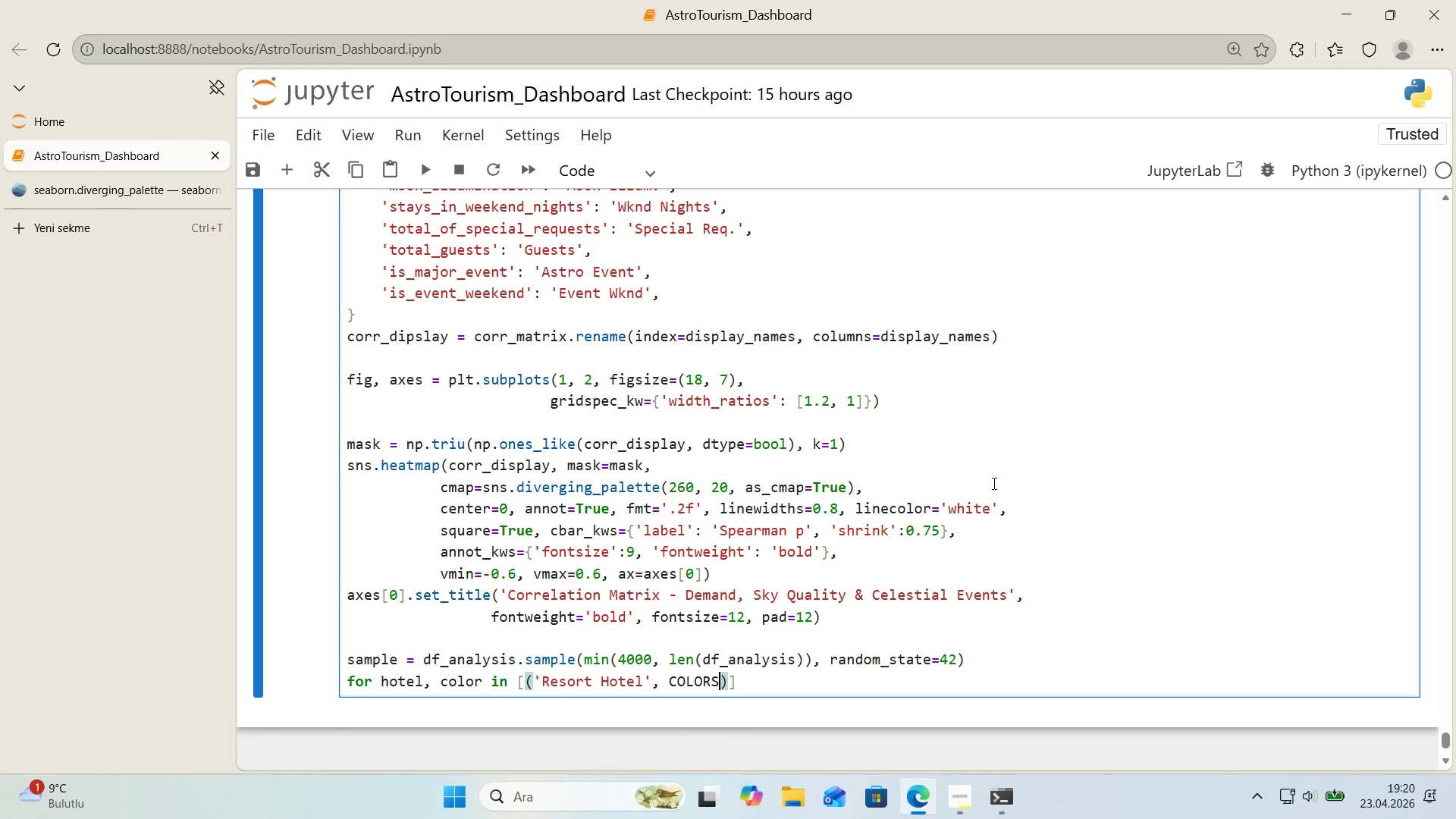 
key(Alt+Control+8)
 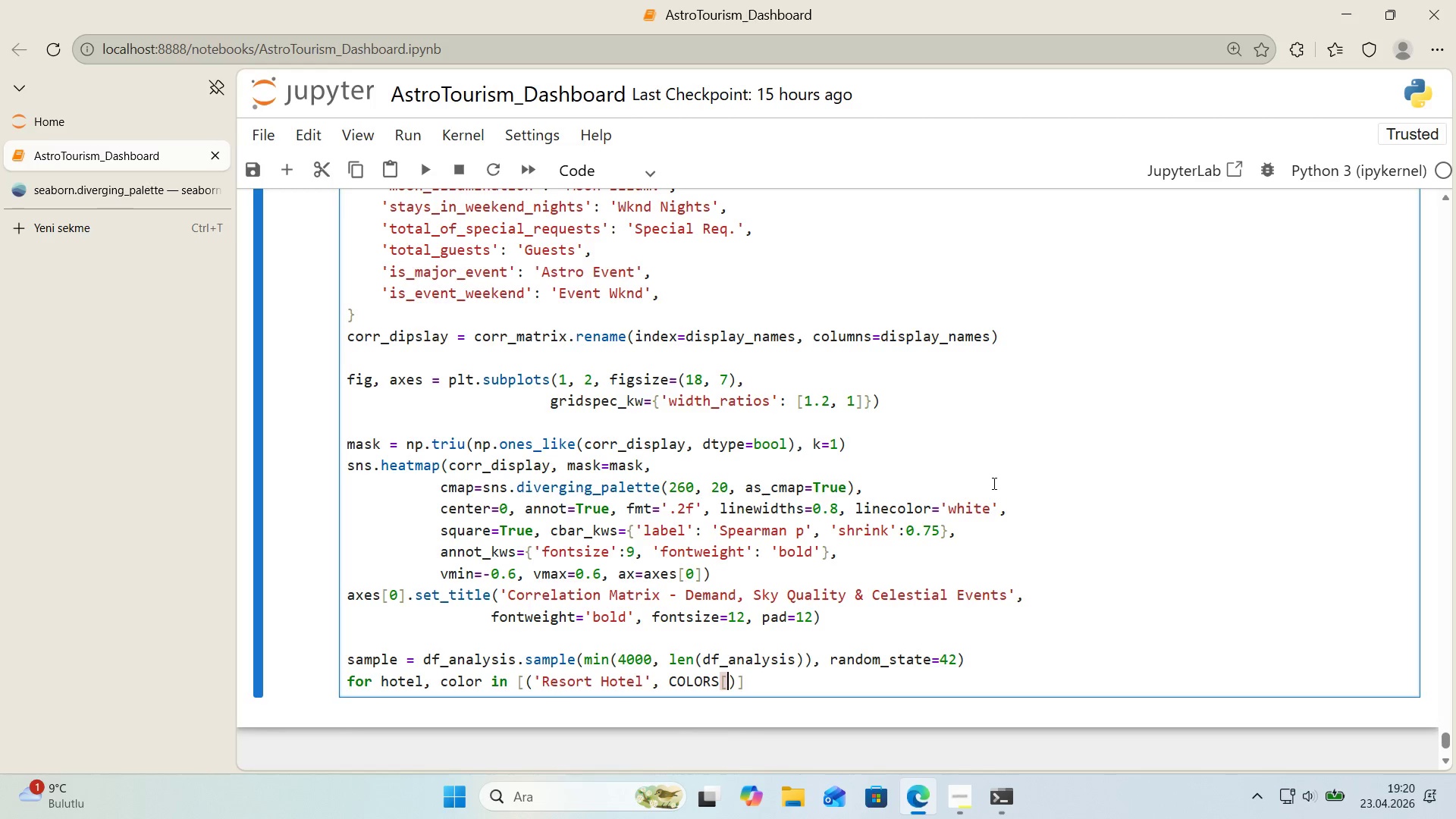 
key(Alt+Control+9)
 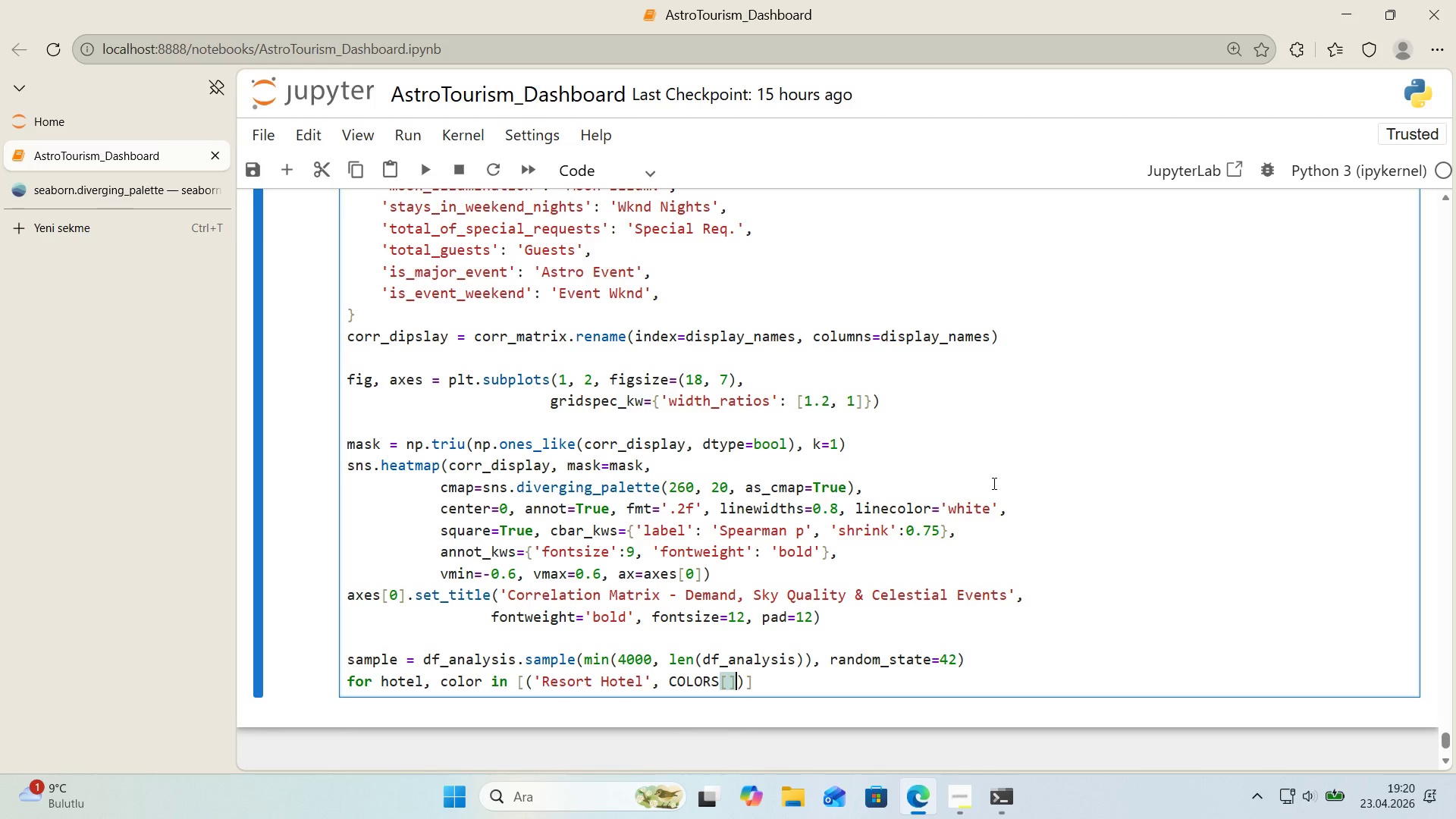 
key(ArrowLeft)
 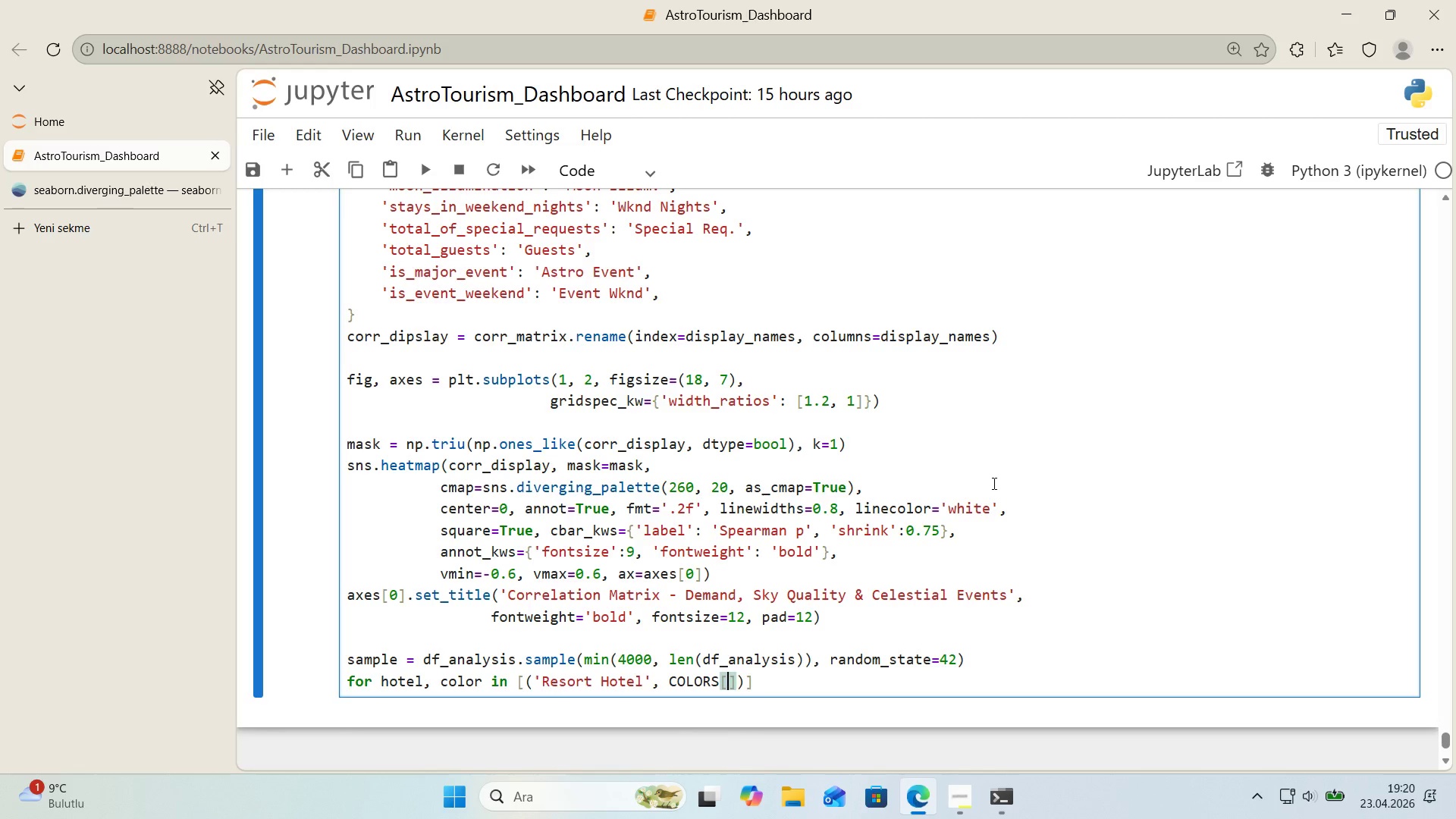 
type(@@)
 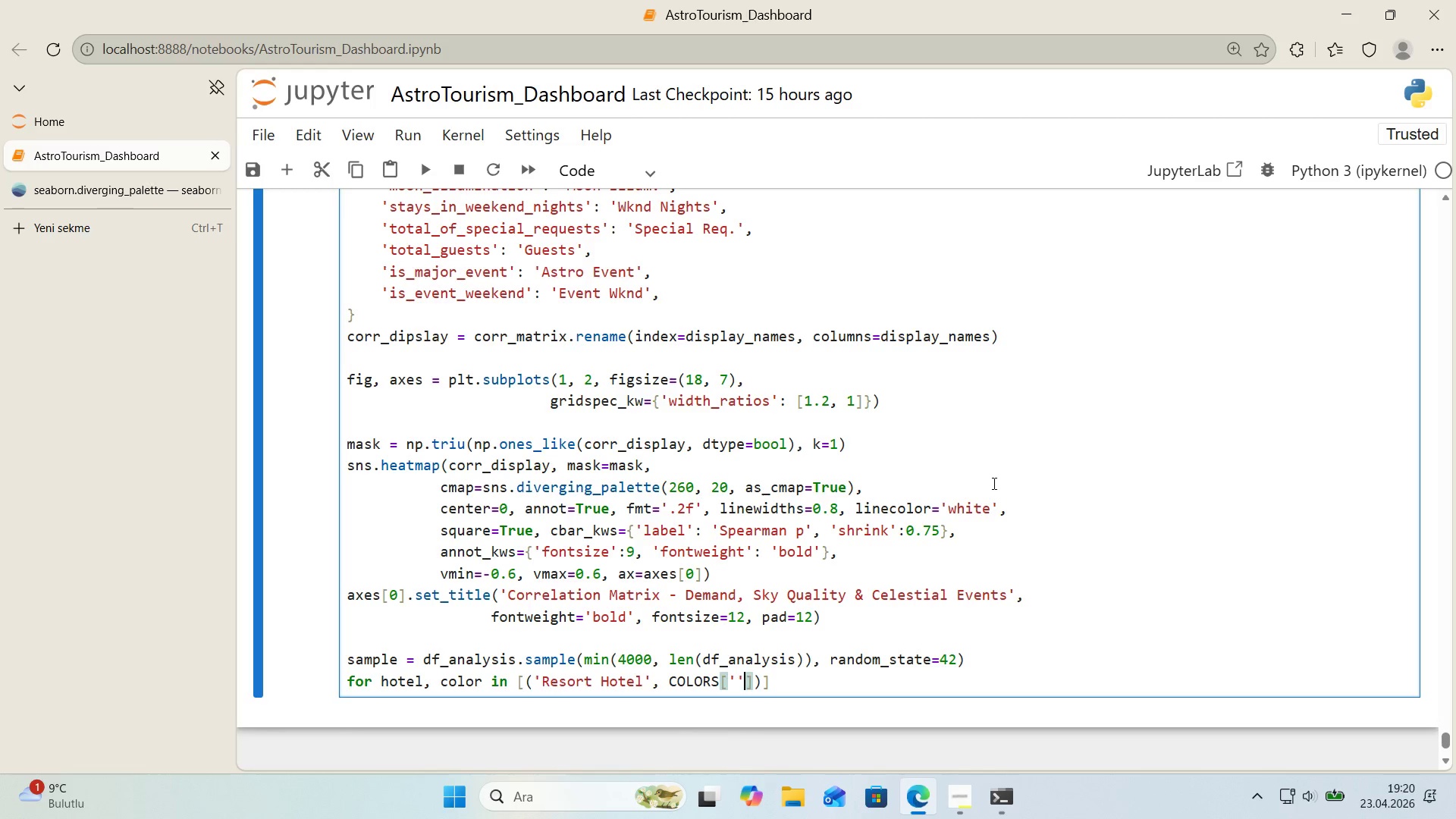 
key(ArrowLeft)
 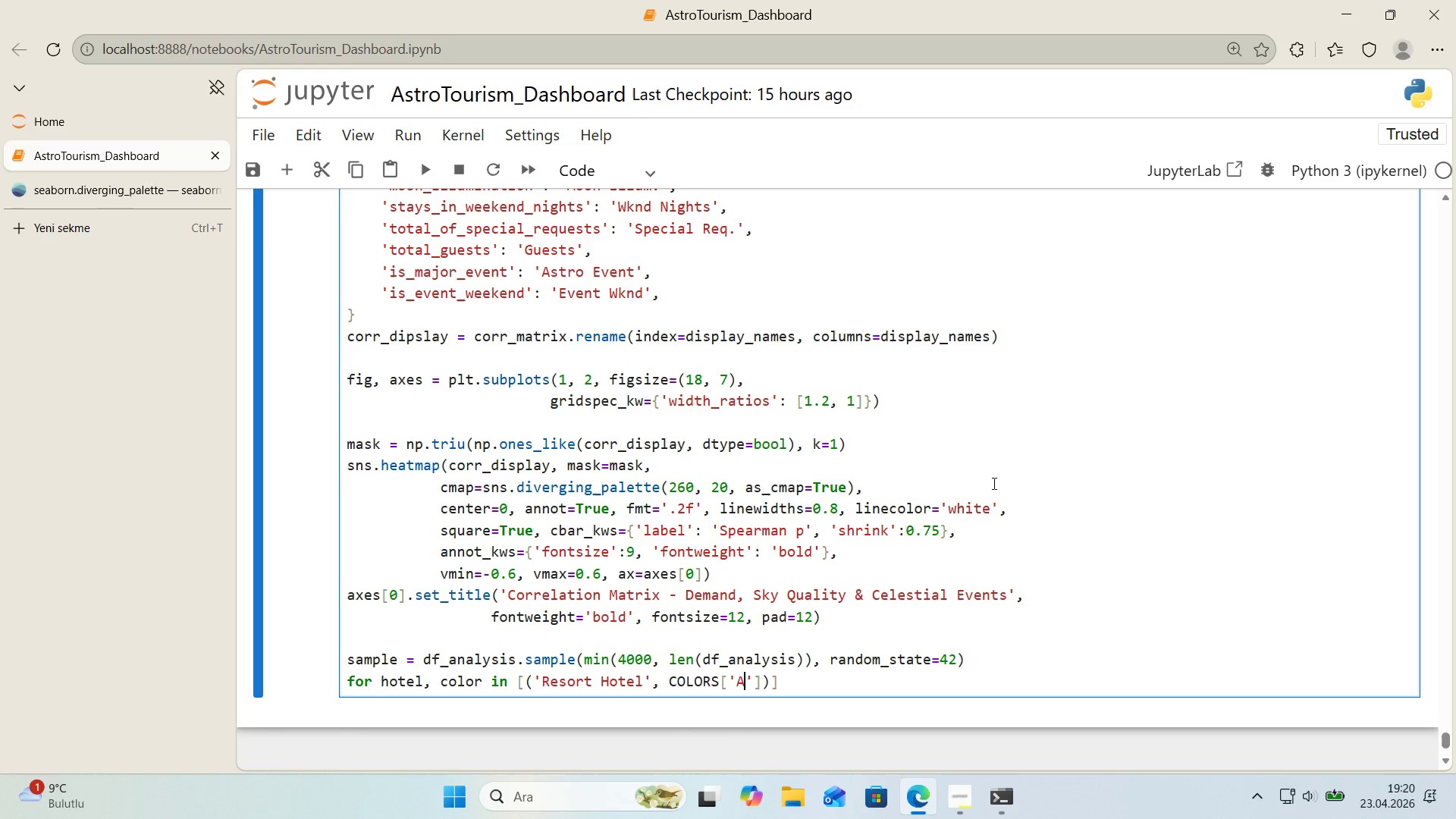 
type(AUROR)
key(Backspace)
key(Backspace)
key(Backspace)
key(Backspace)
type(a)
key(Backspace)
key(Backspace)
type(aurora_hote)
key(Backspace)
key(Backspace)
key(Backspace)
key(Backspace)
type(teal)
 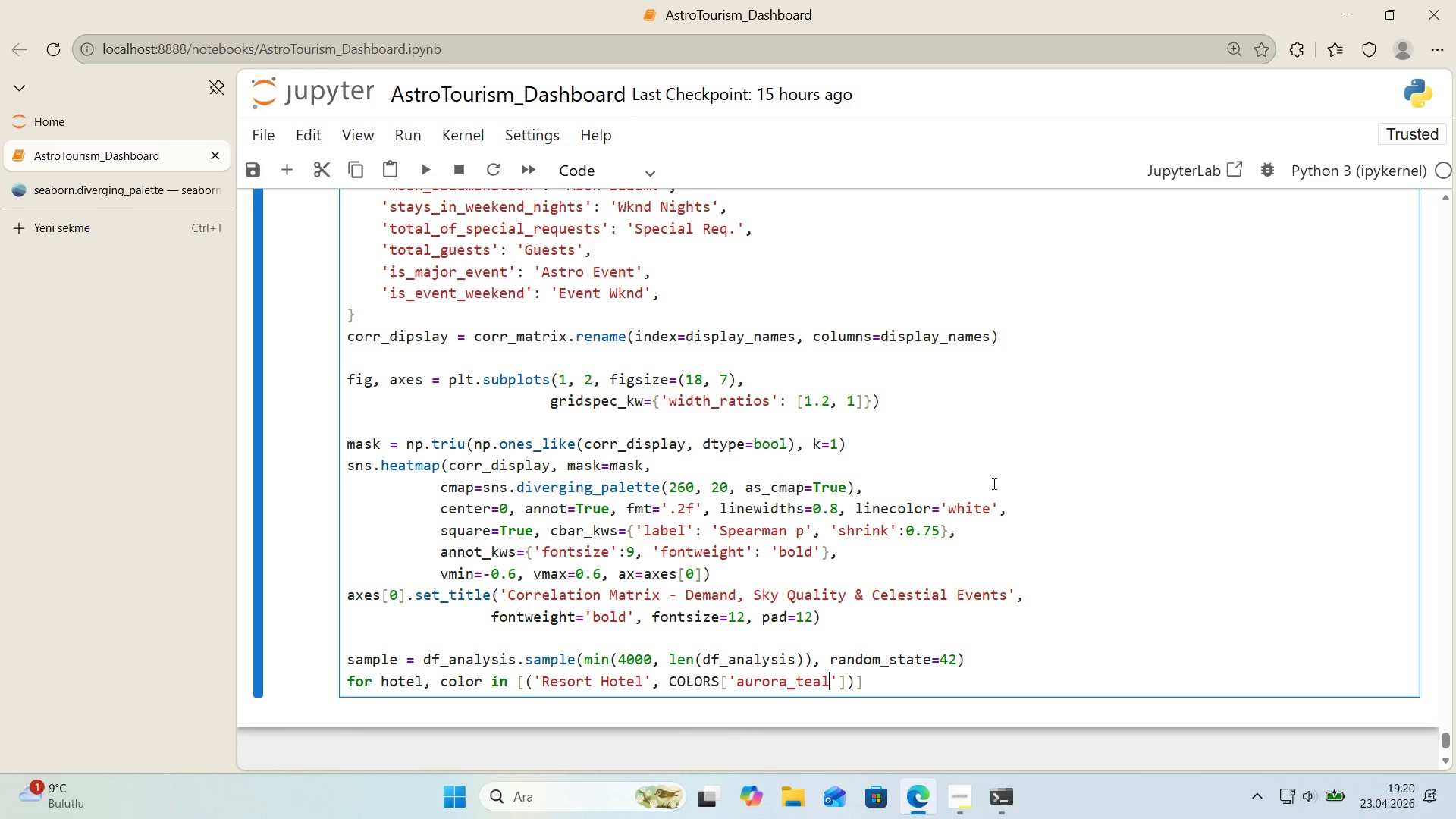 
wait(5.38)
 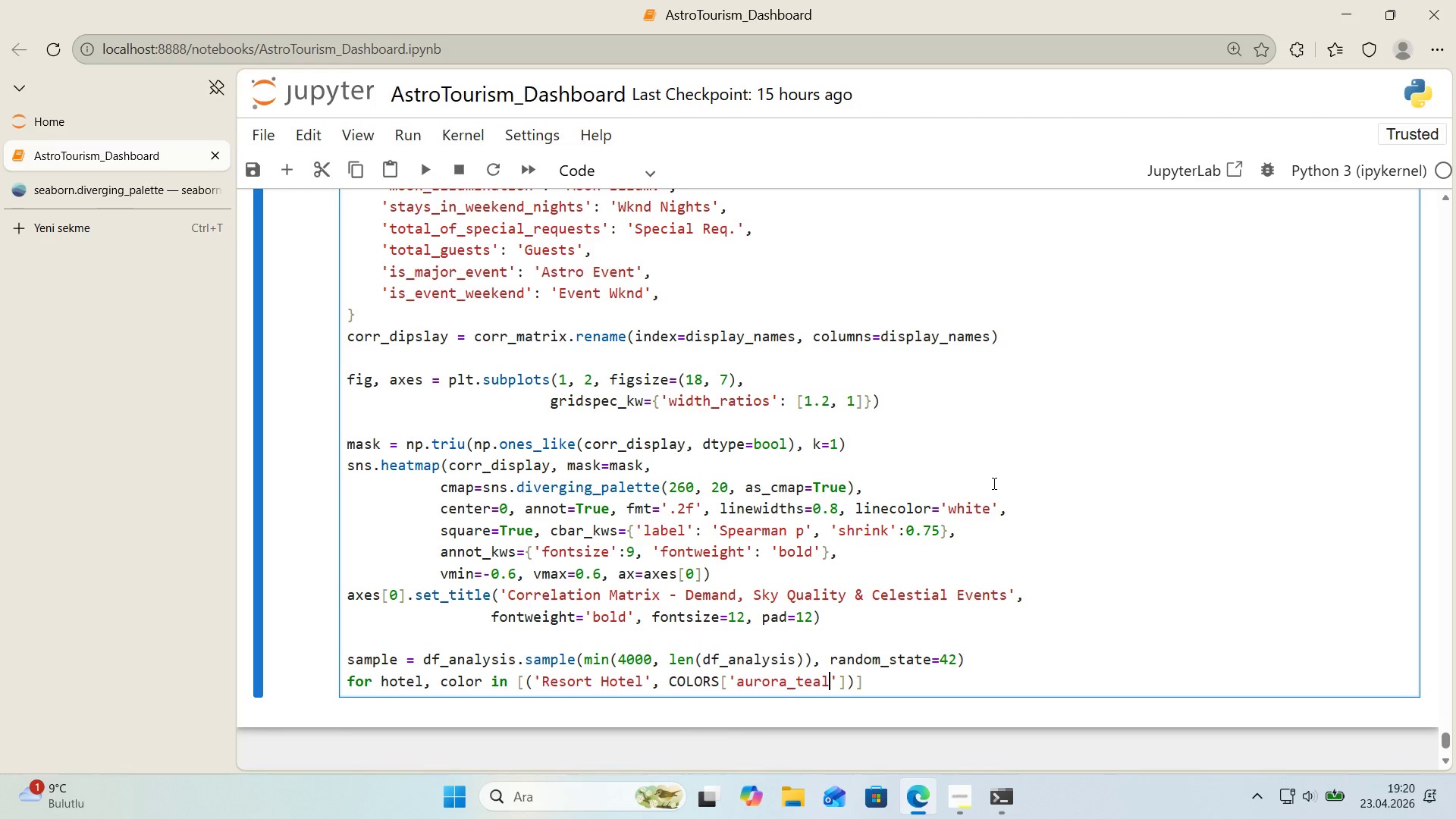 
key(ArrowRight)
 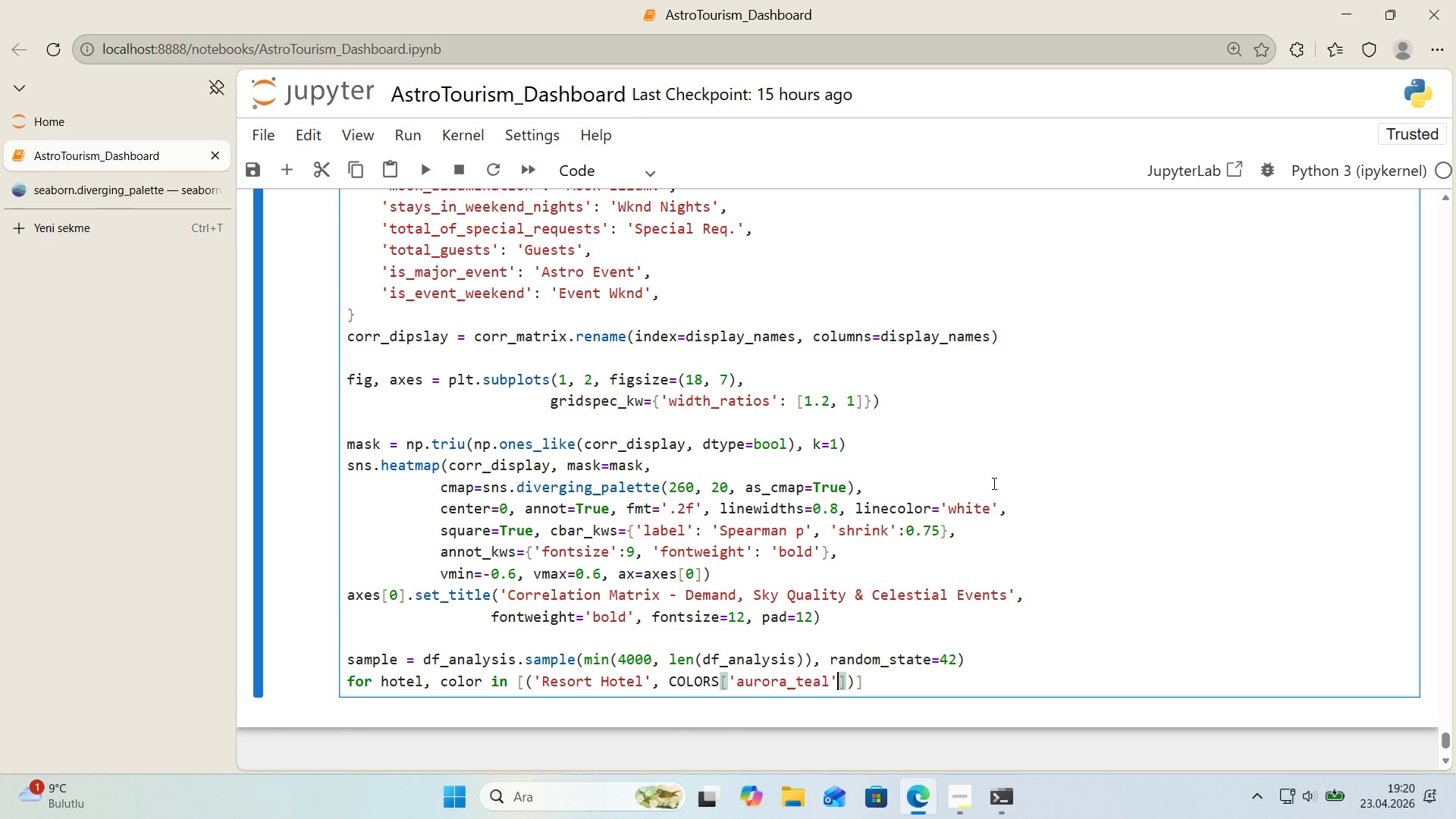 
key(ArrowRight)
 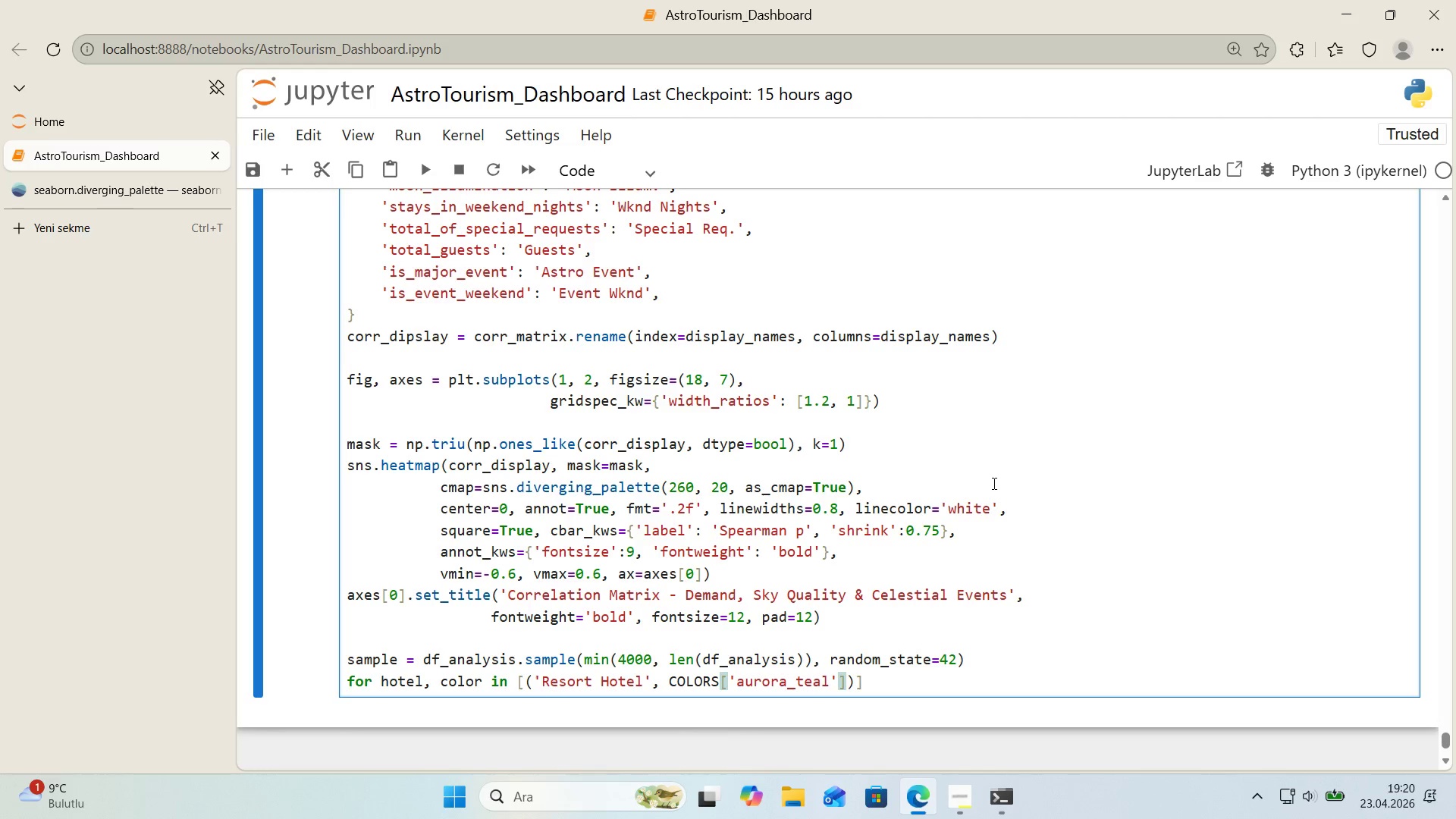 
key(ArrowRight)
 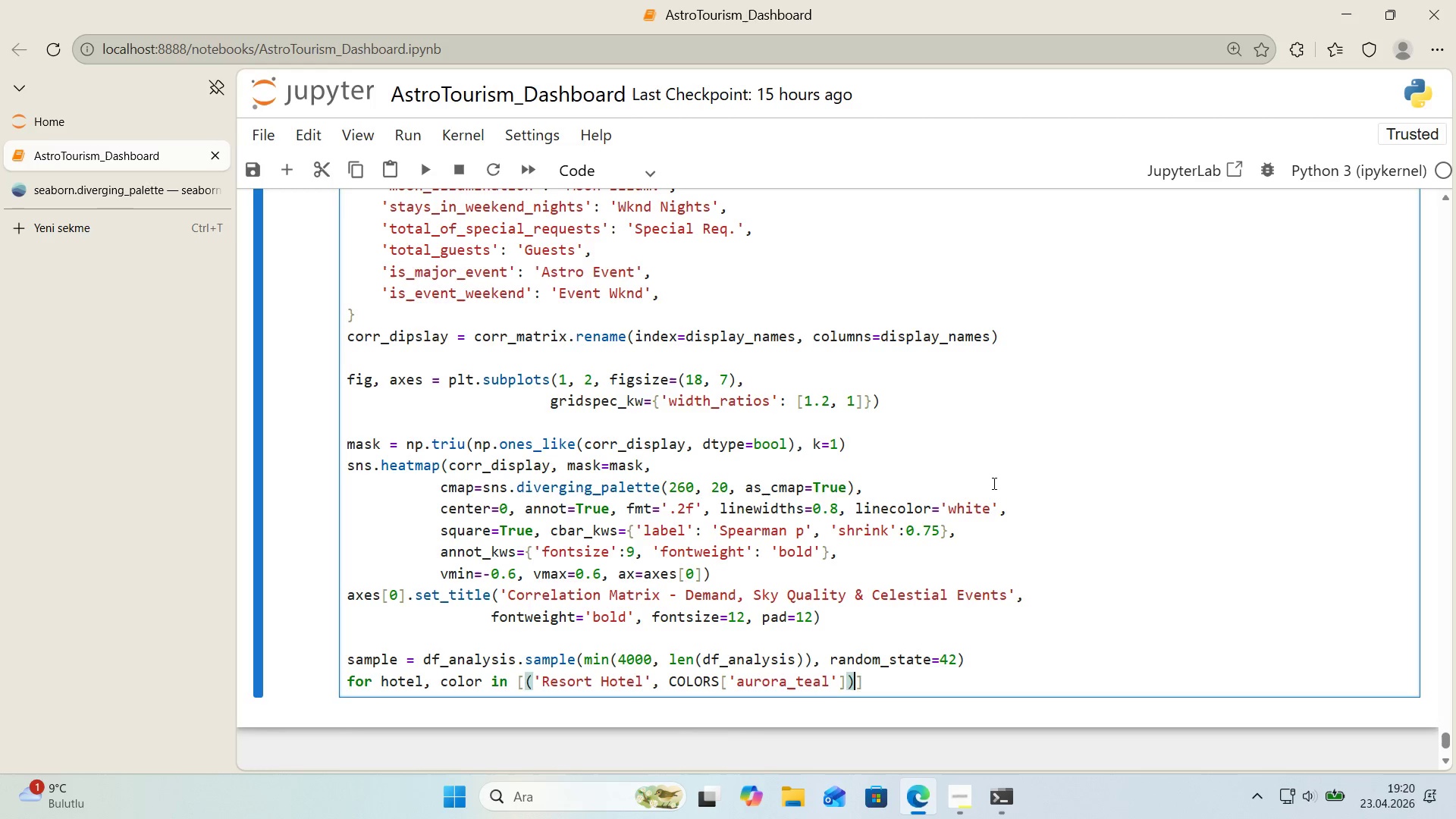 
key(Comma)
 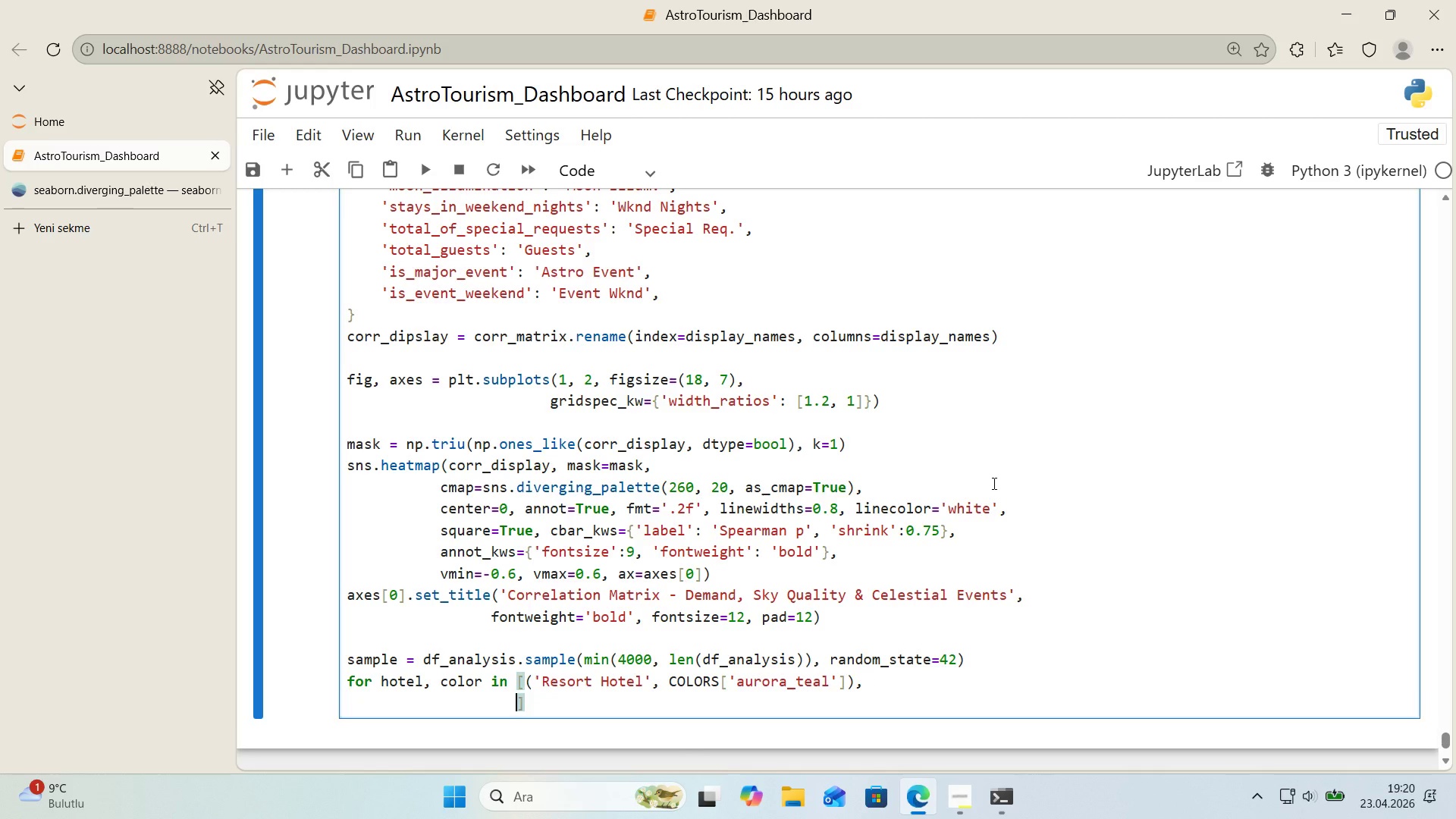 
key(Enter)
 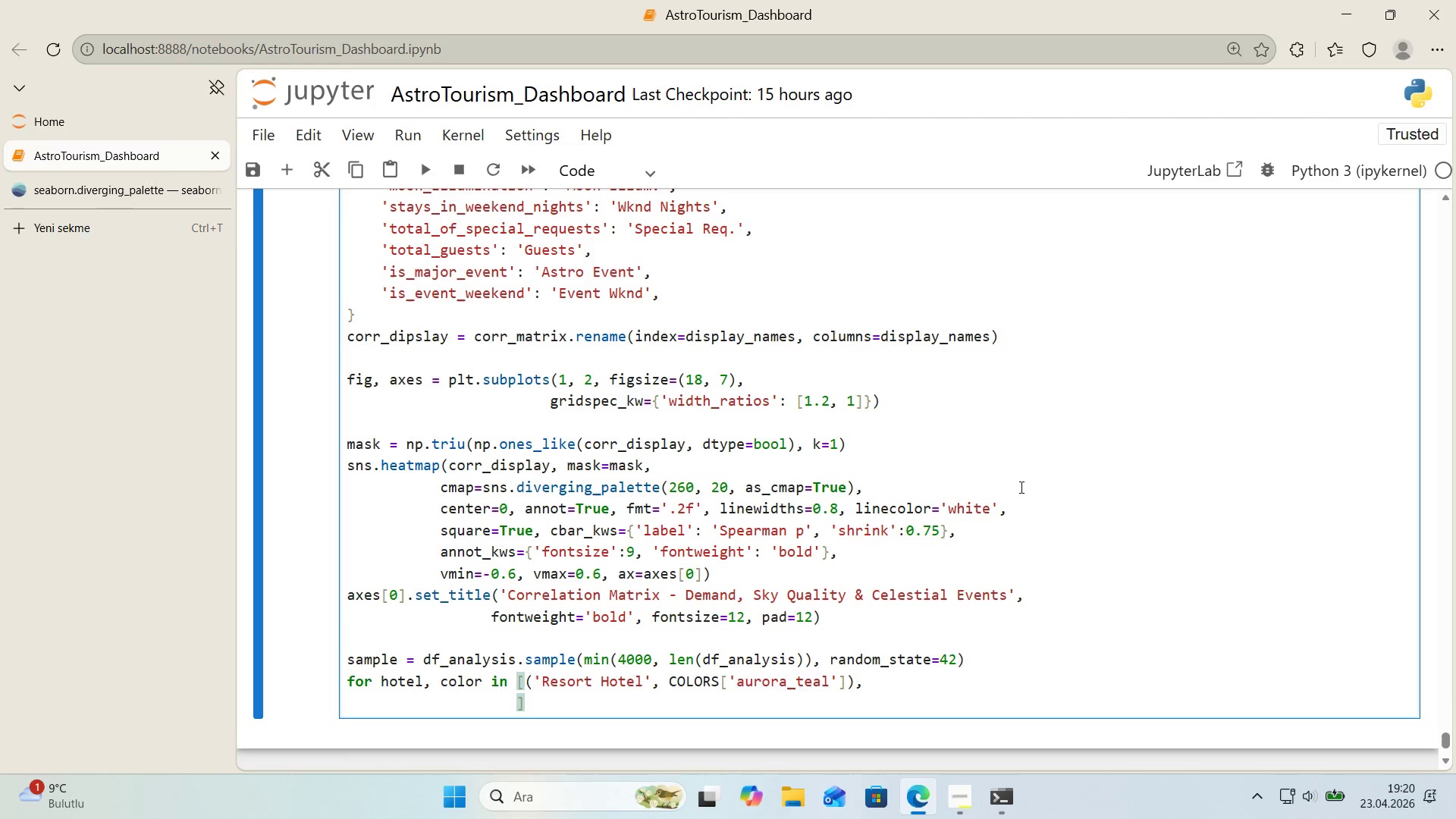 
scroll: coordinate [1051, 476], scroll_direction: down, amount: 1.0
 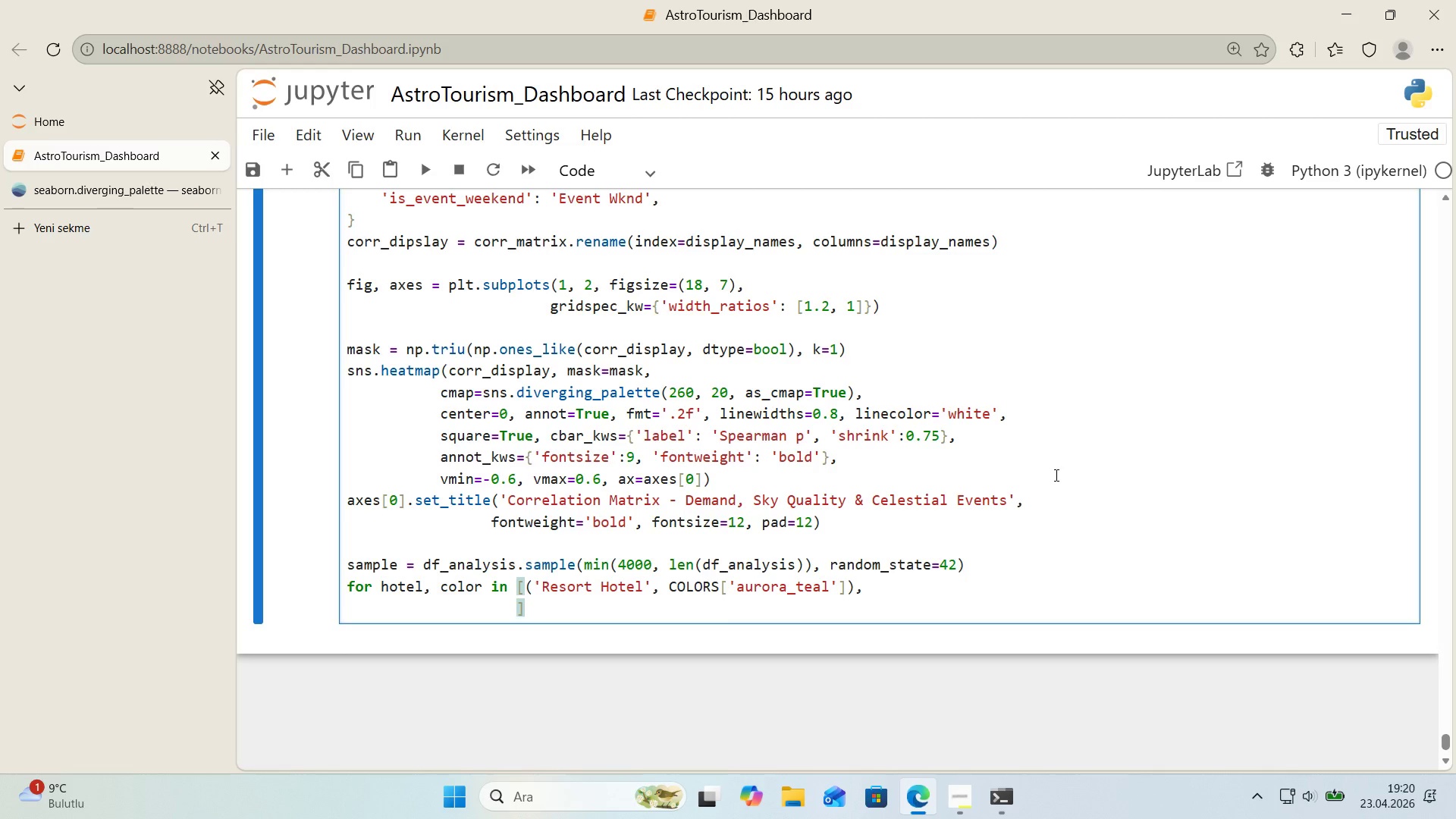 
type(*()
 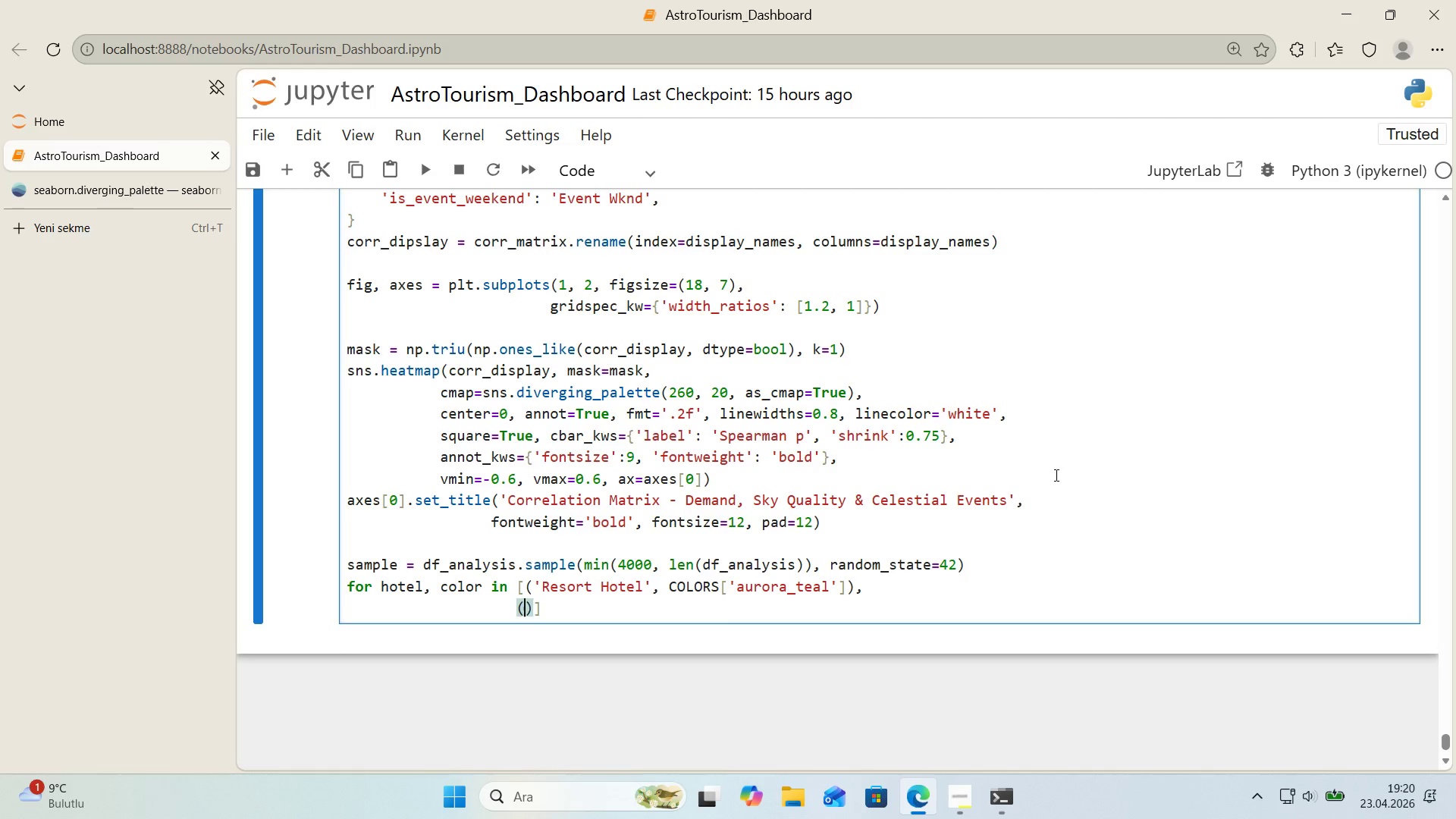 
key(ArrowLeft)
 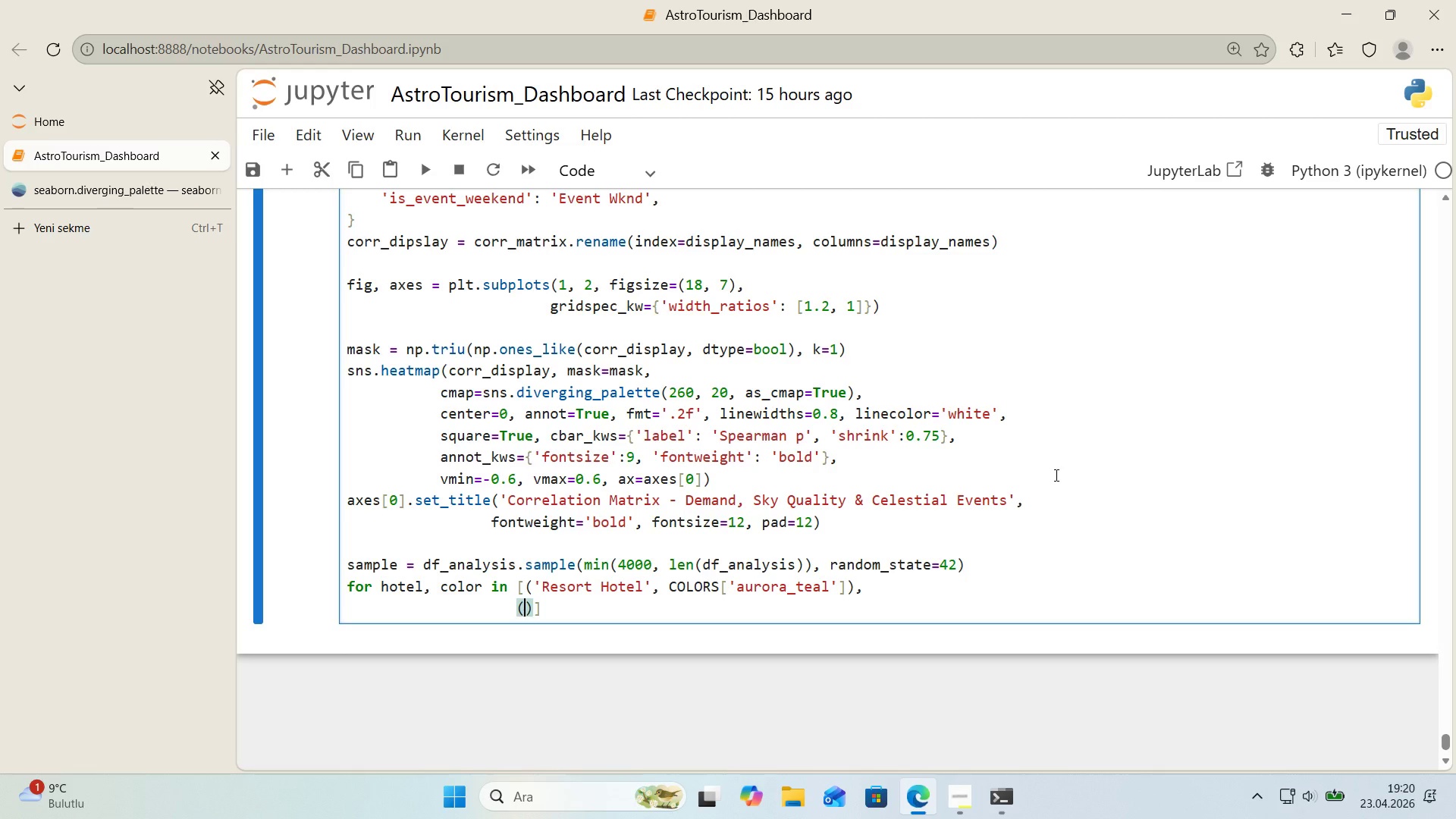 
type(@@)
 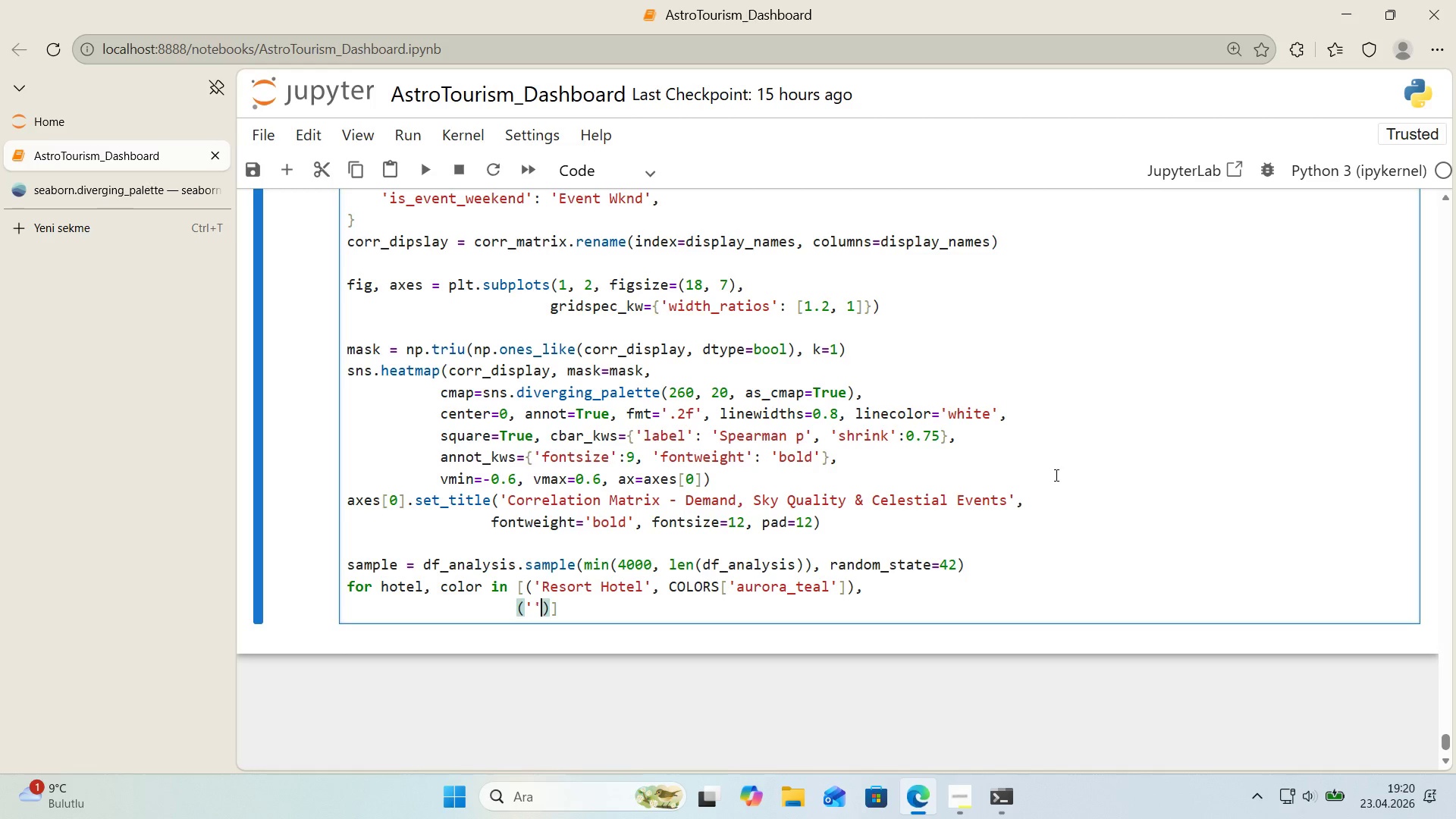 
key(ArrowLeft)
 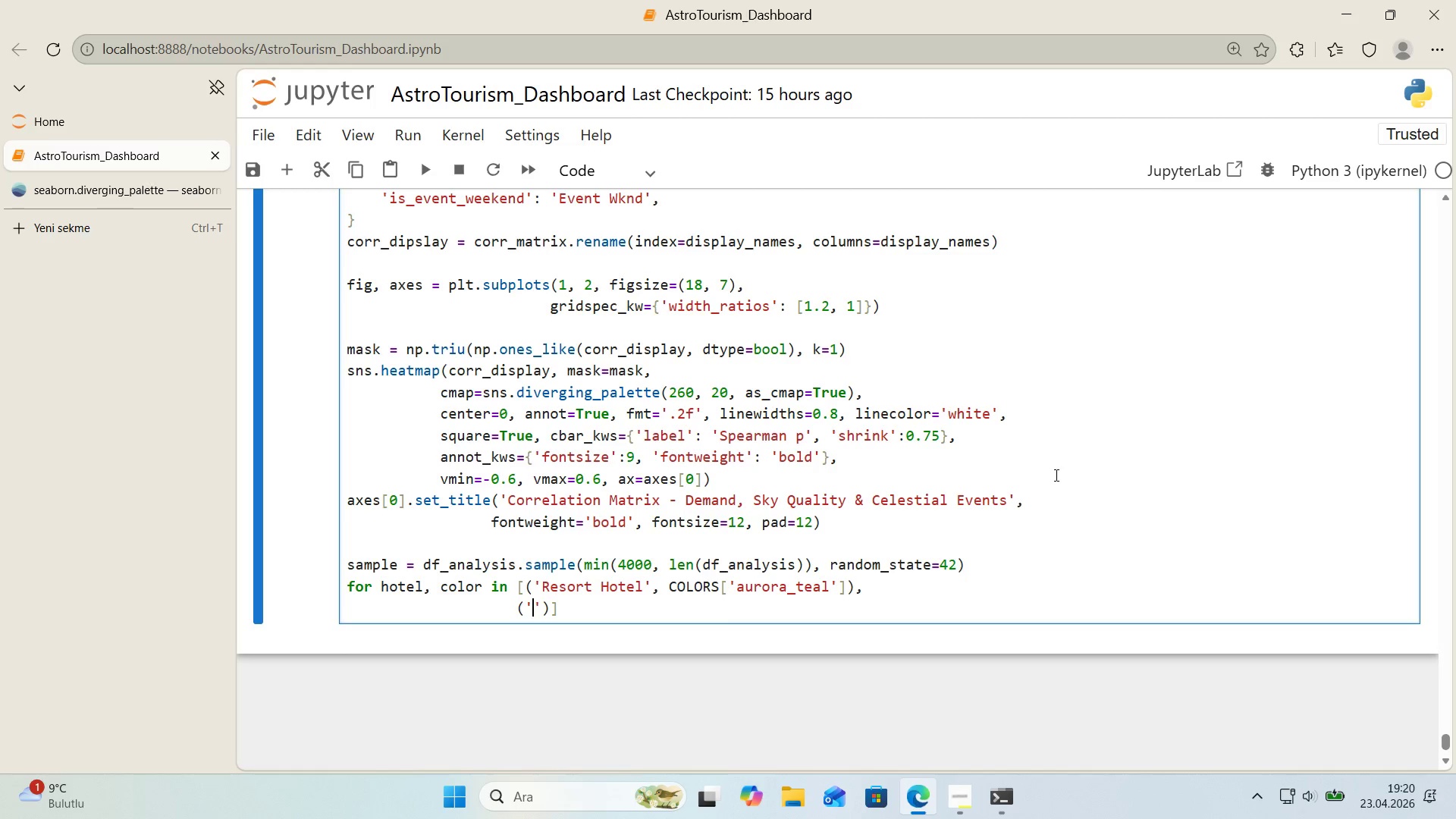 
type(C'ty Hotel)
 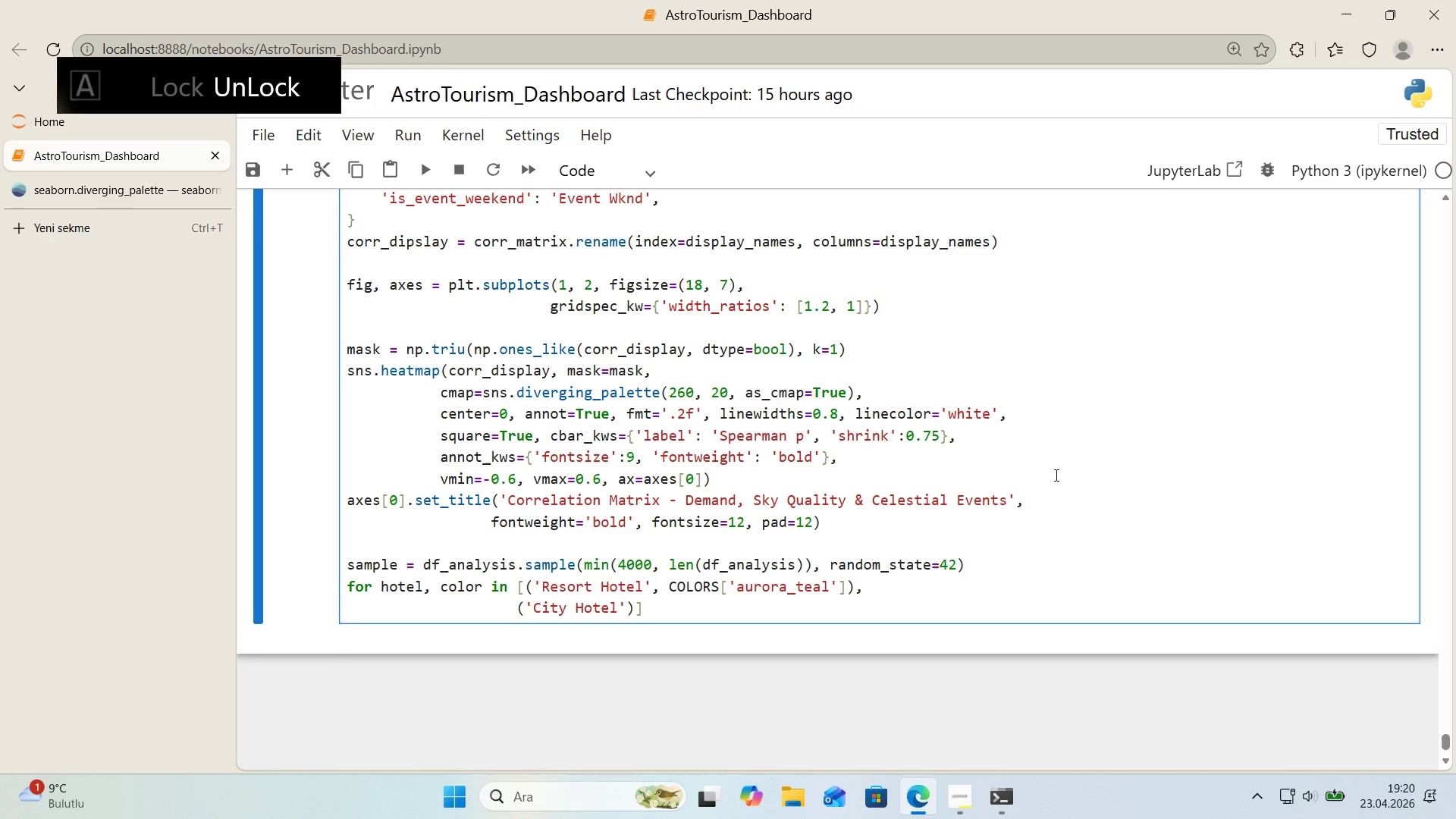 
key(ArrowRight)
 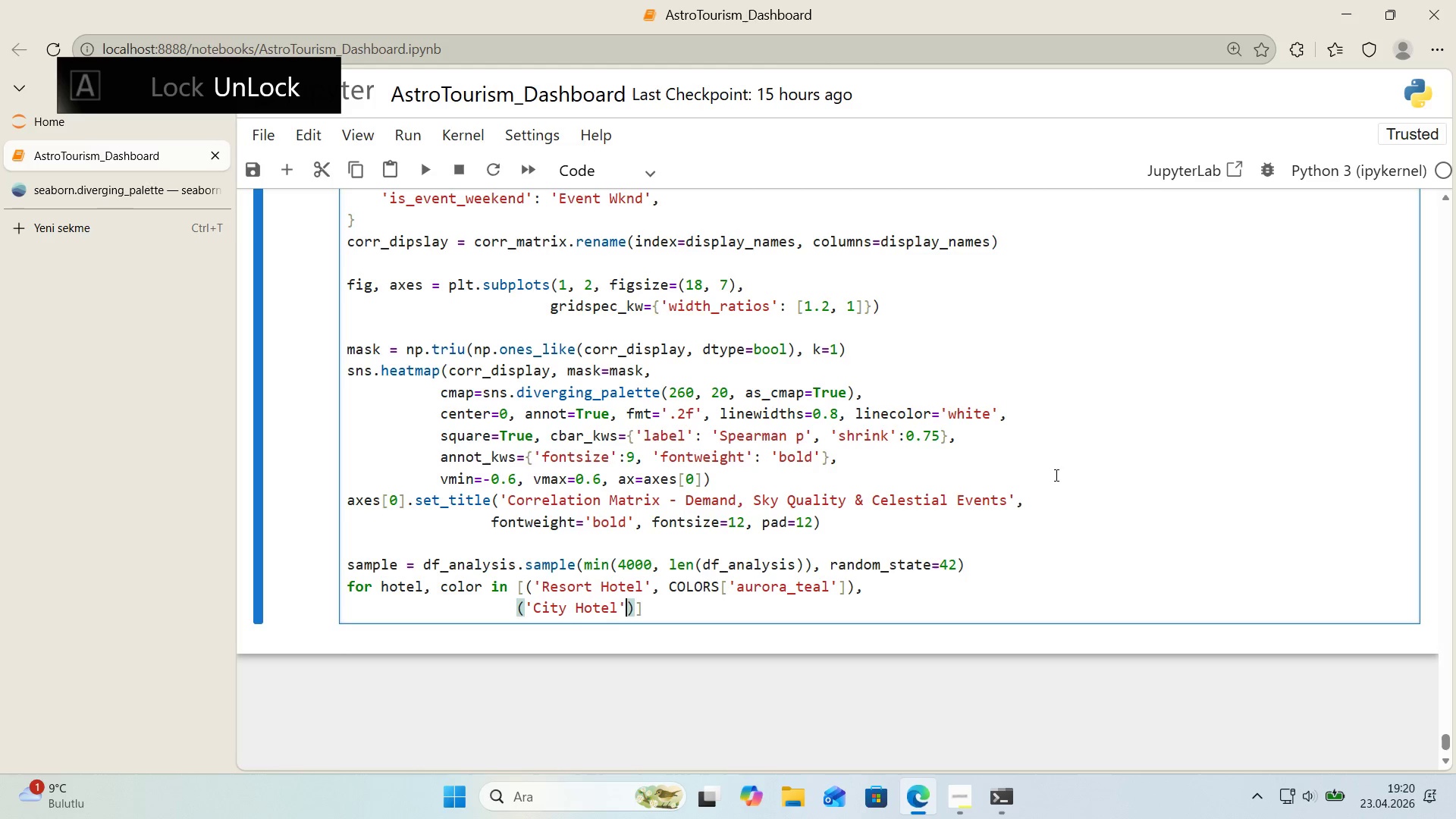 
type(, COLORS)
 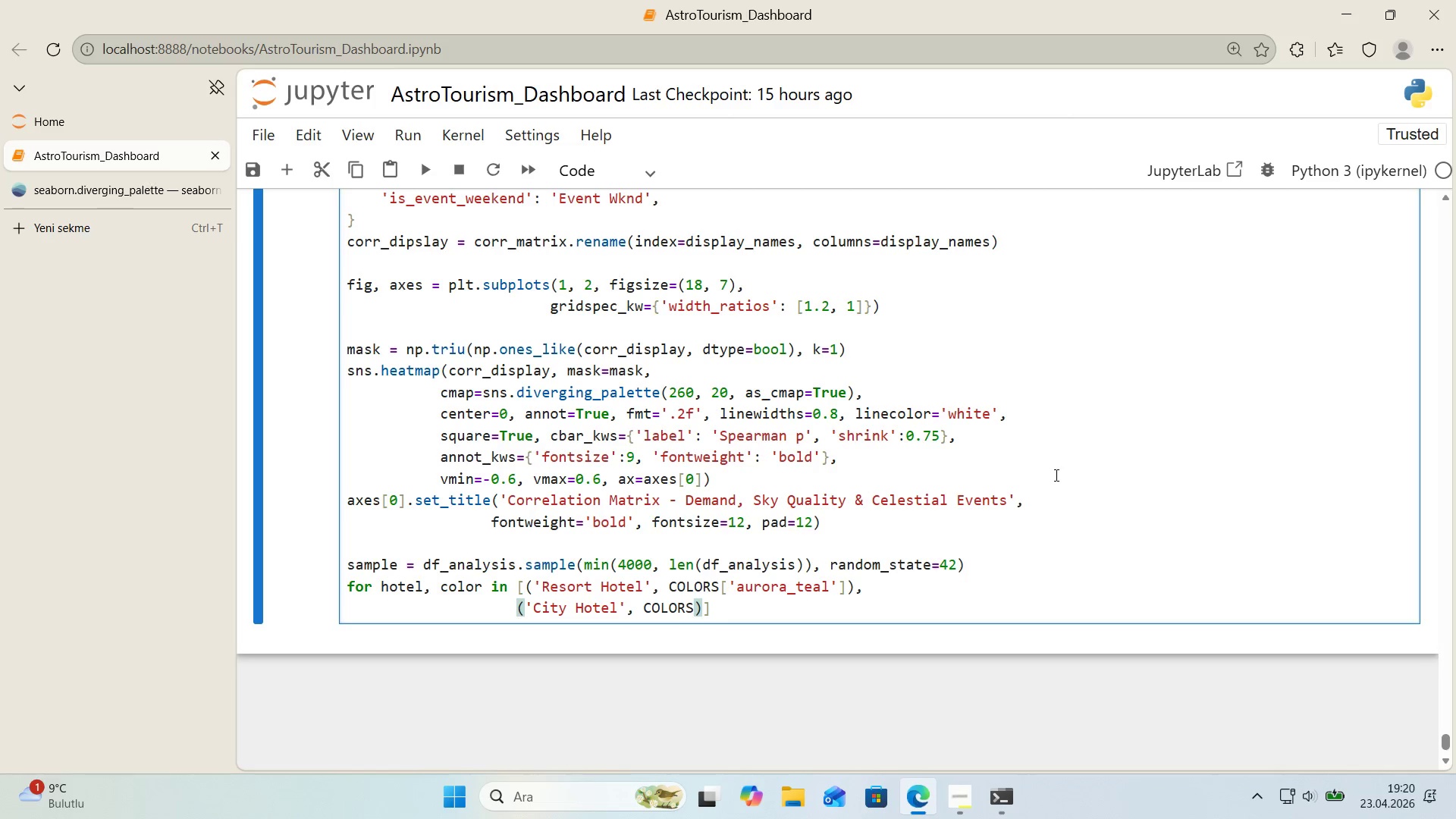 
wait(14.25)
 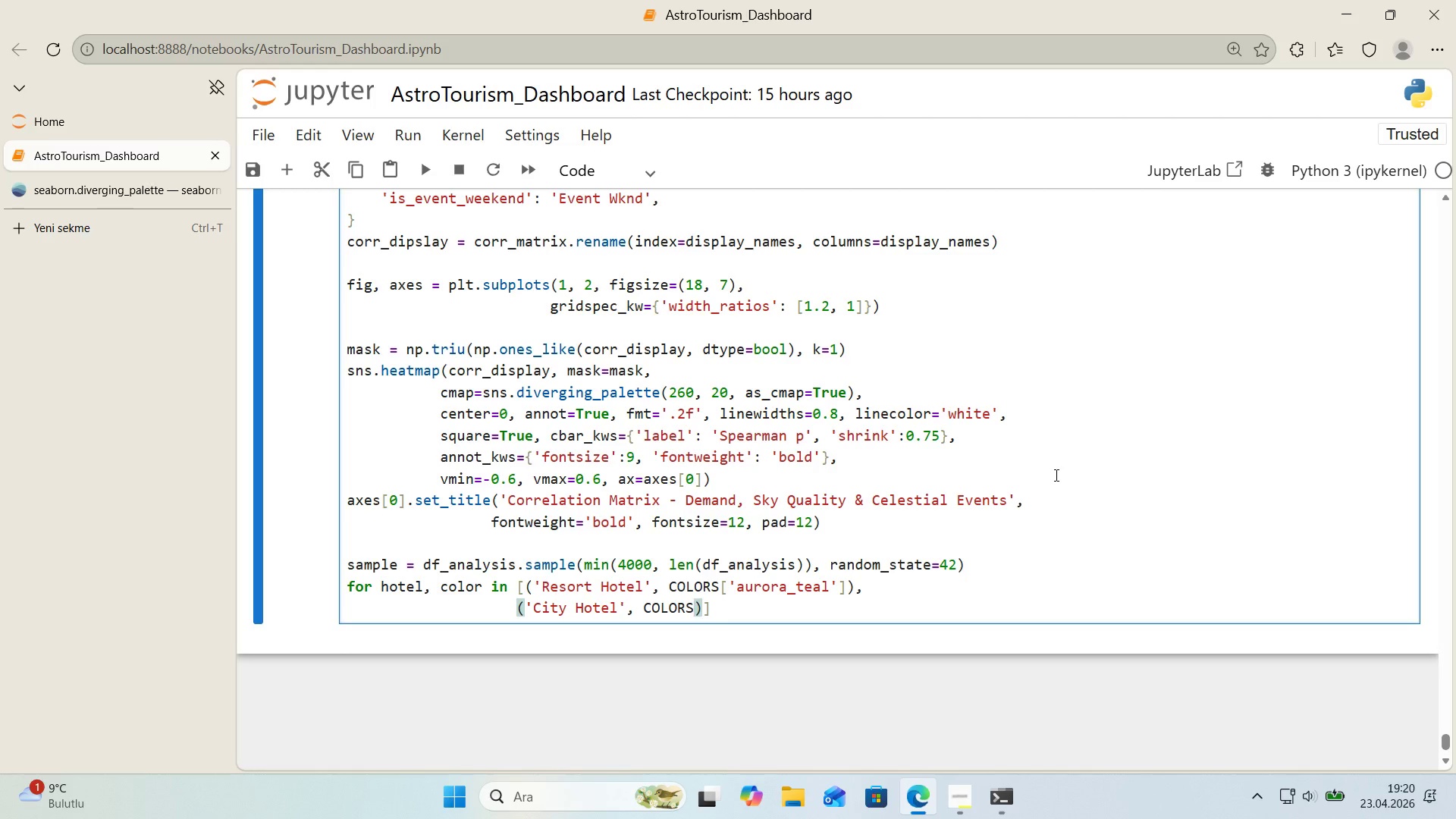 
key(Alt+Control+8)
 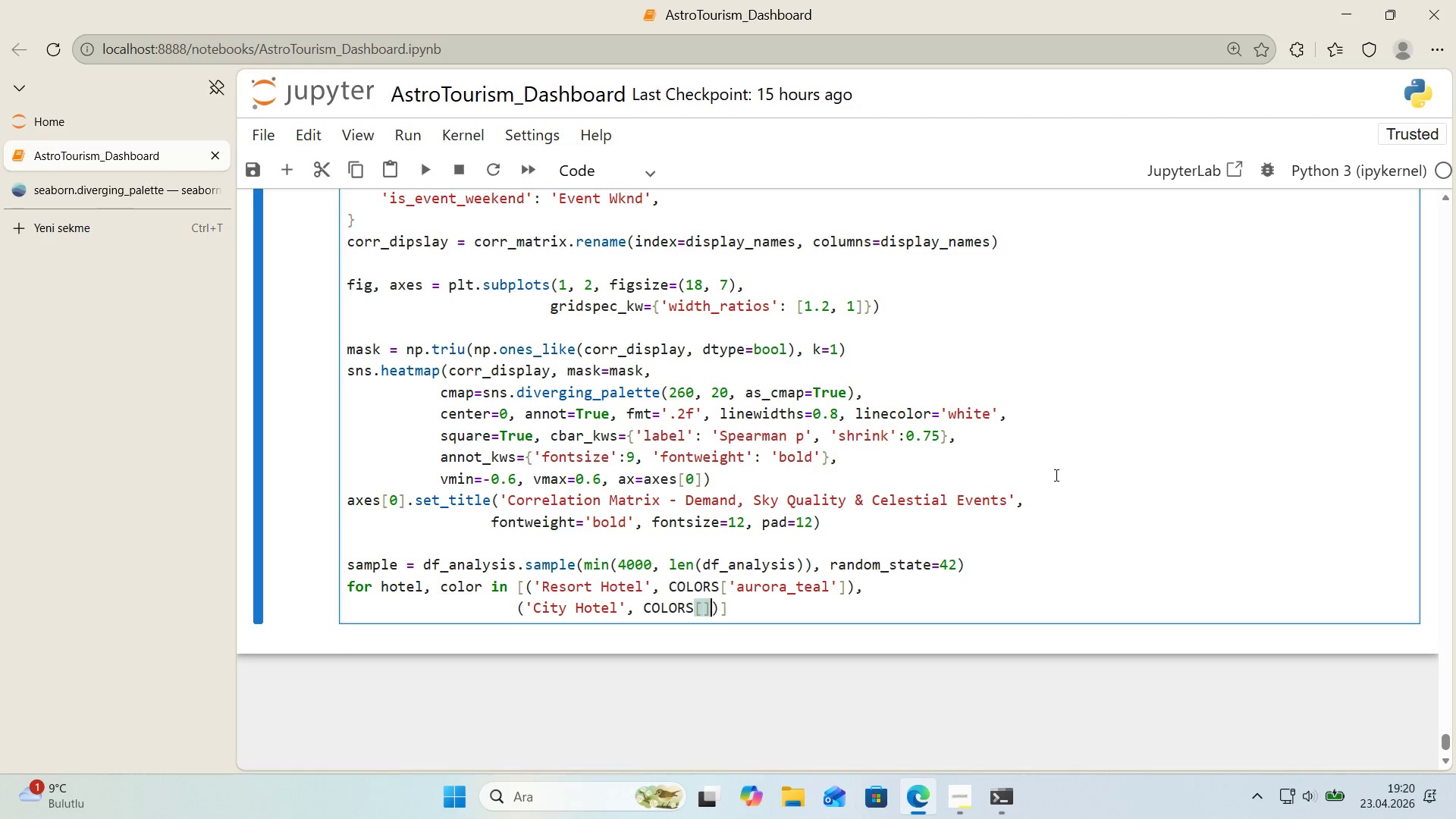 
key(Alt+Control+9)
 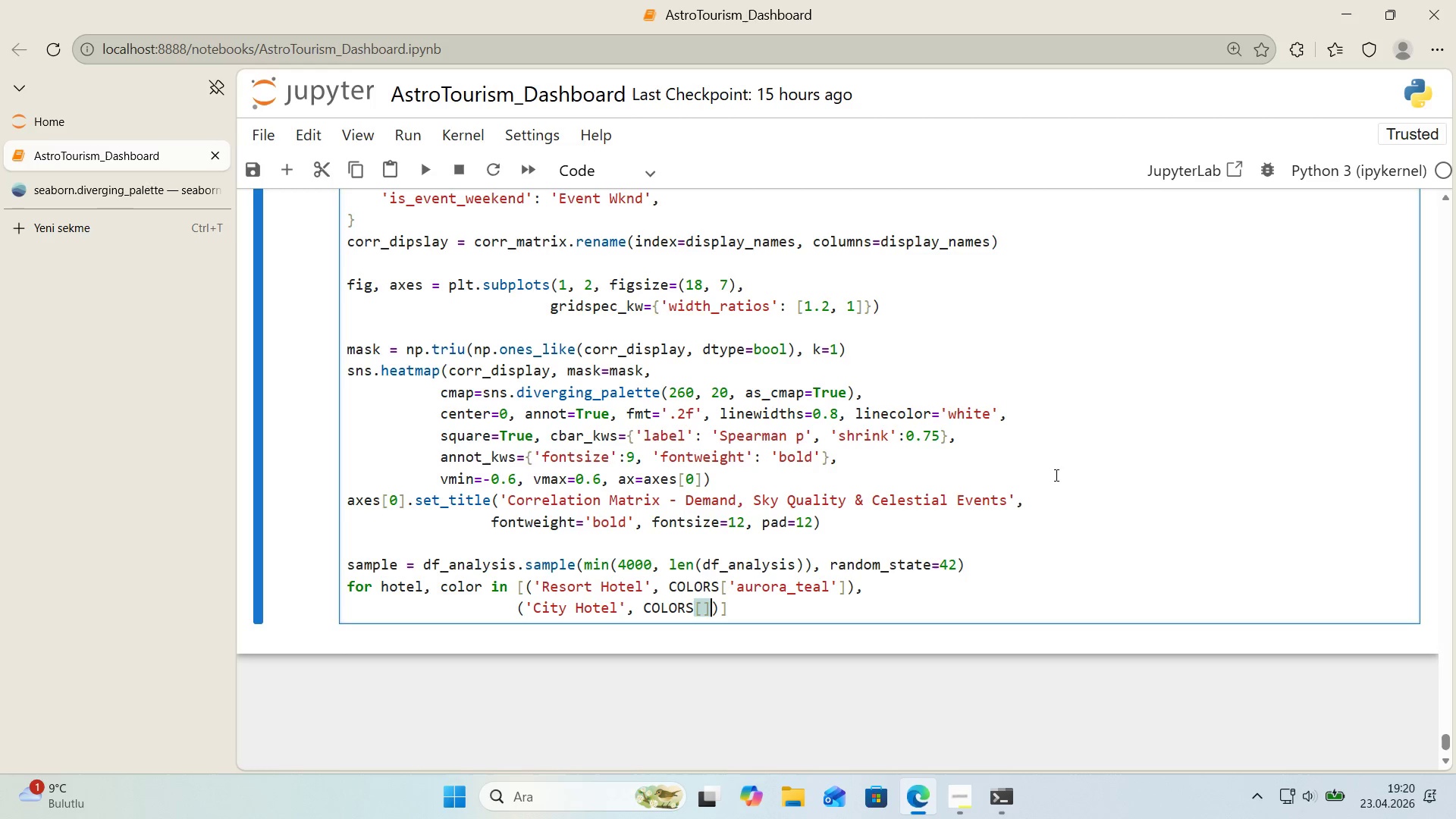 
key(ArrowLeft)
 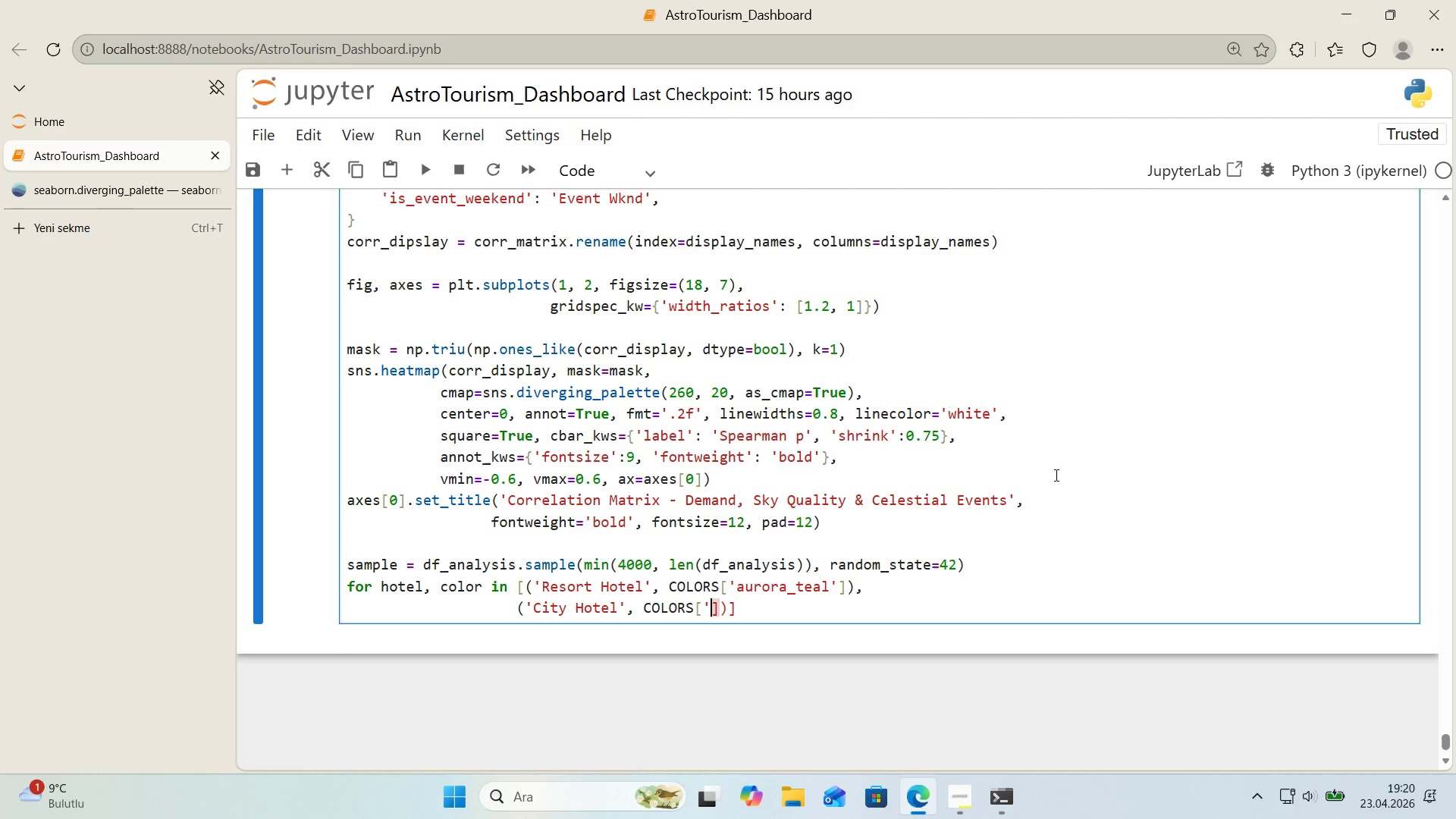 
type(@@)
 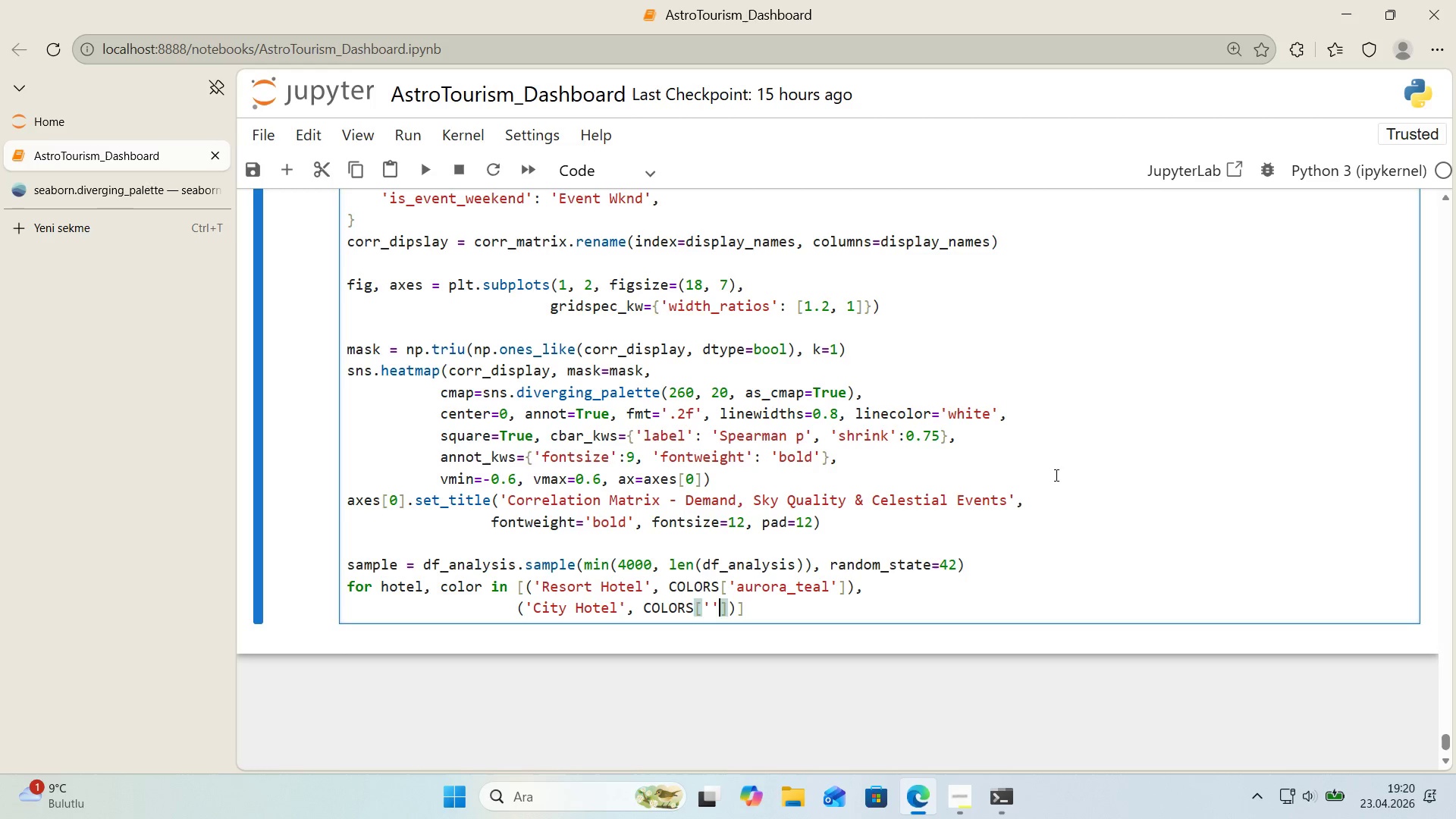 
key(ArrowLeft)
 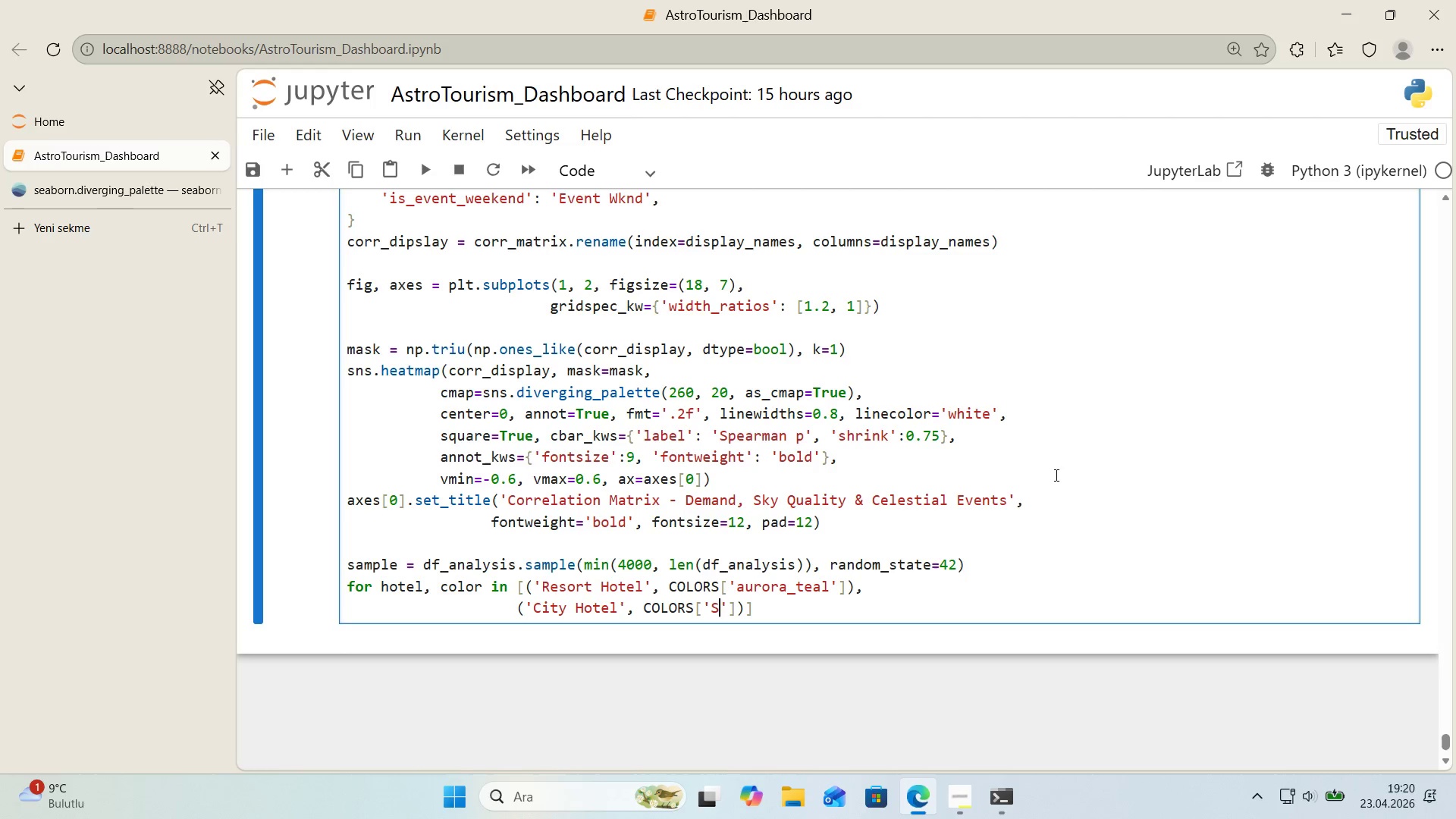 
type(ST)
key(Backspace)
key(Backspace)
type(star_gold)
 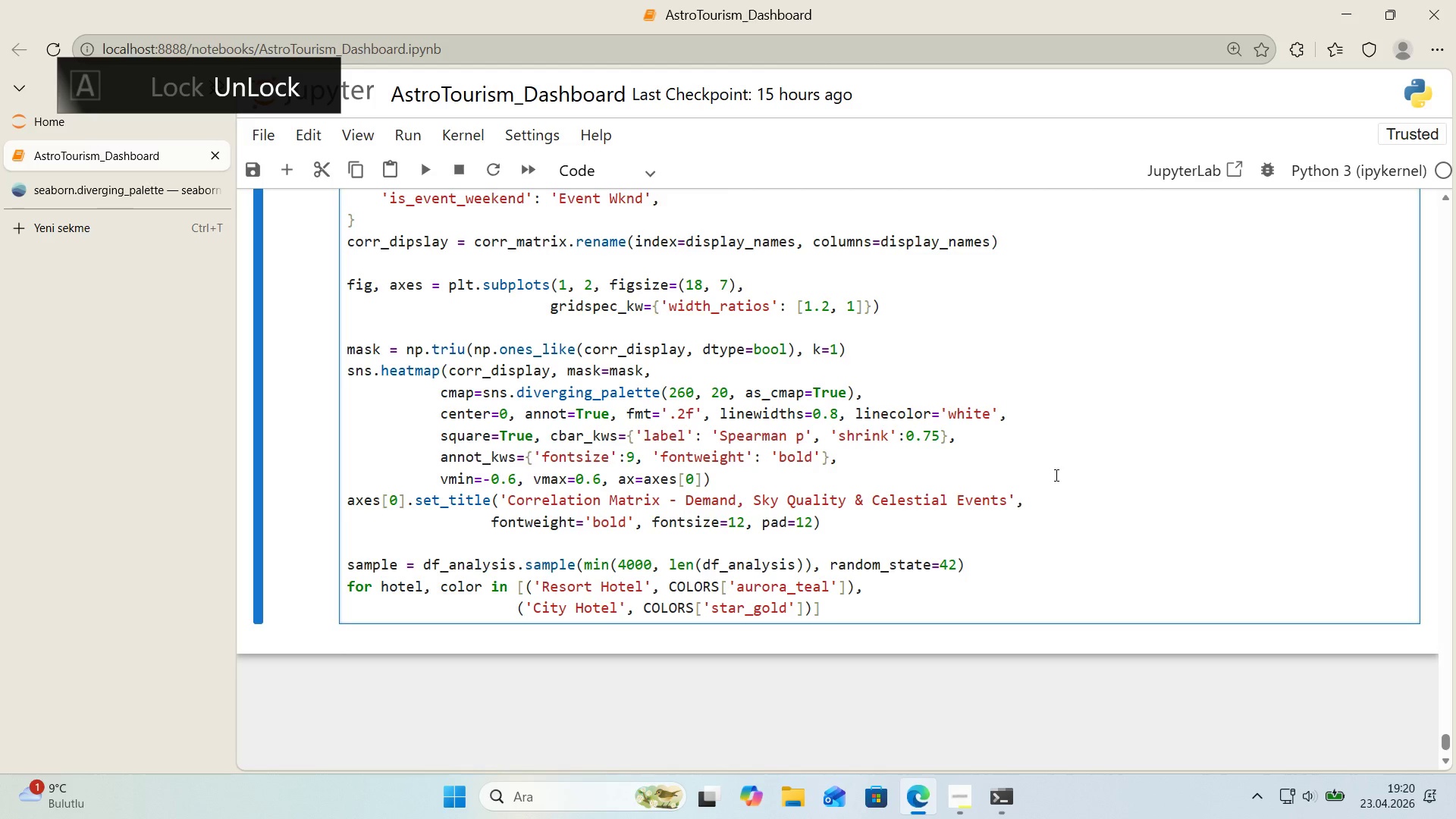 
key(ArrowRight)
 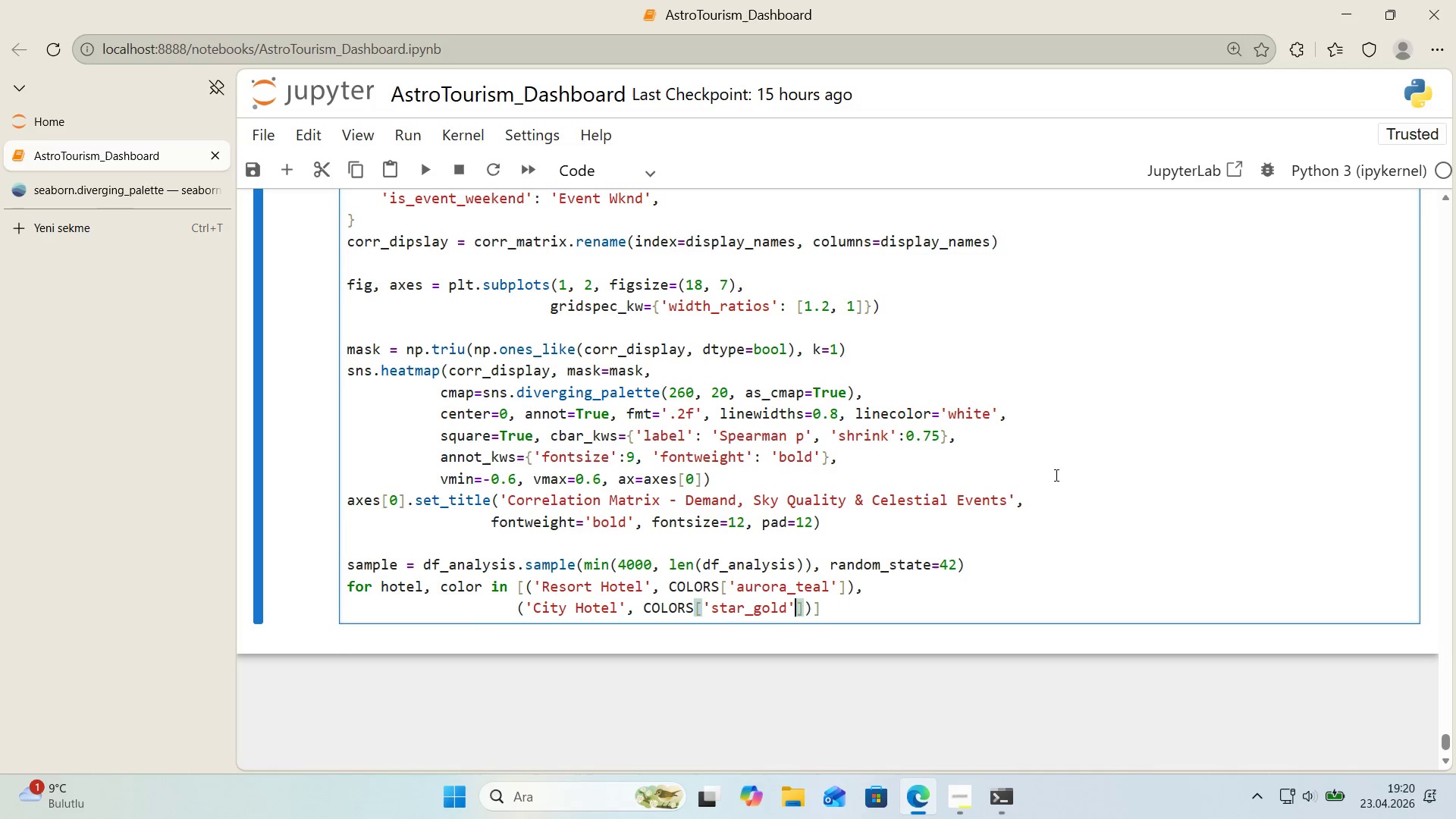 
key(ArrowRight)
 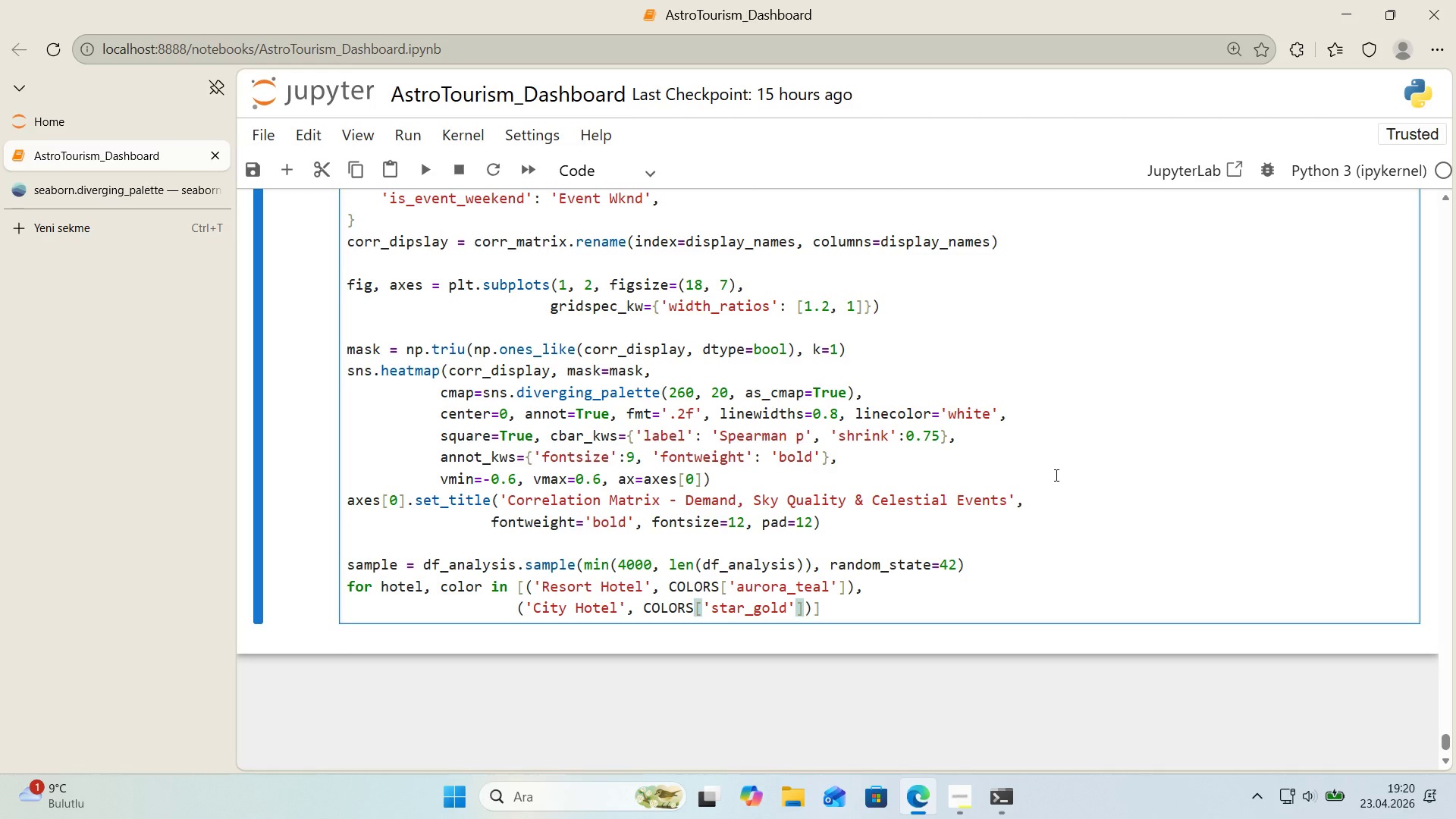 
key(ArrowRight)
 